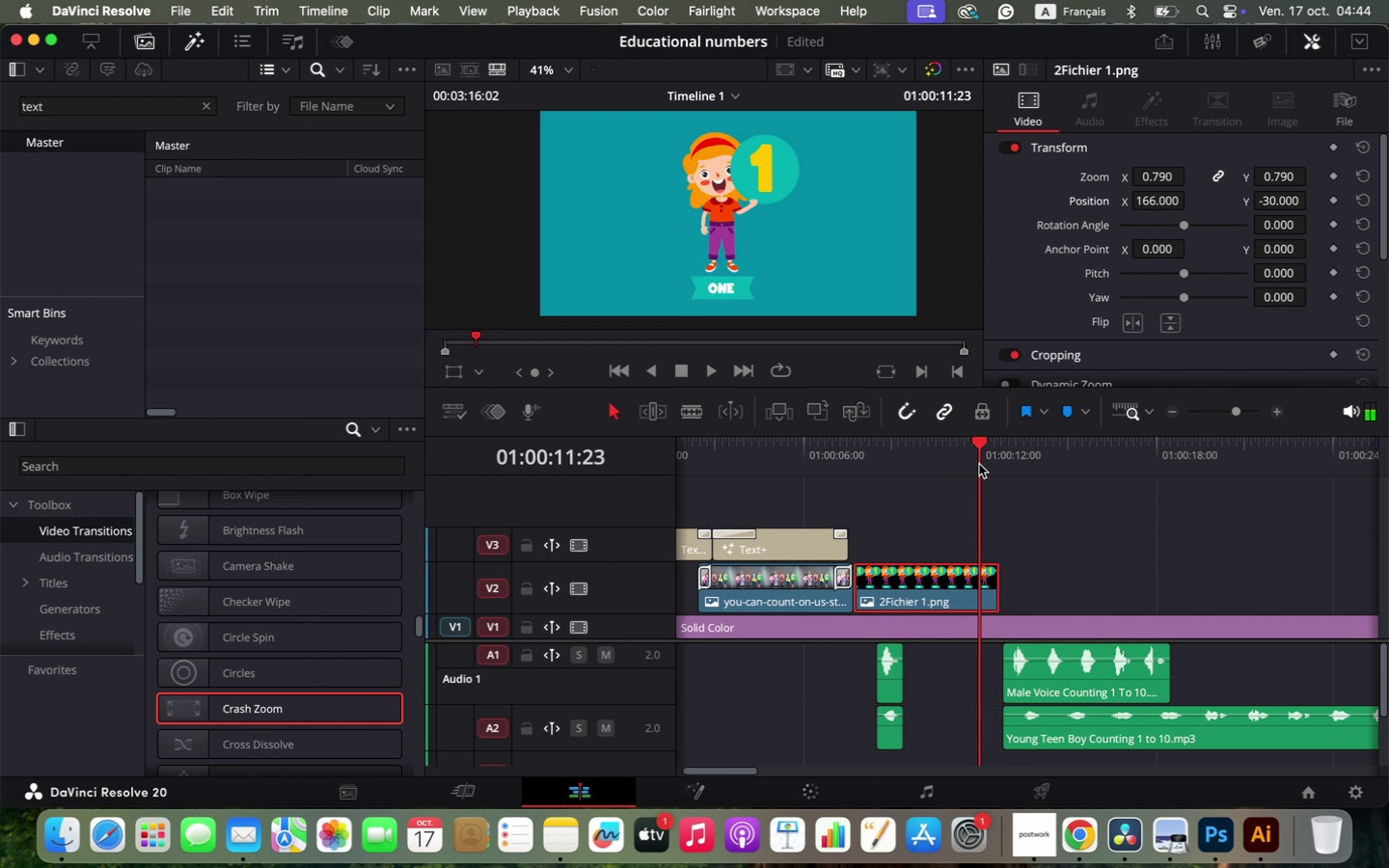 
key(Space)
 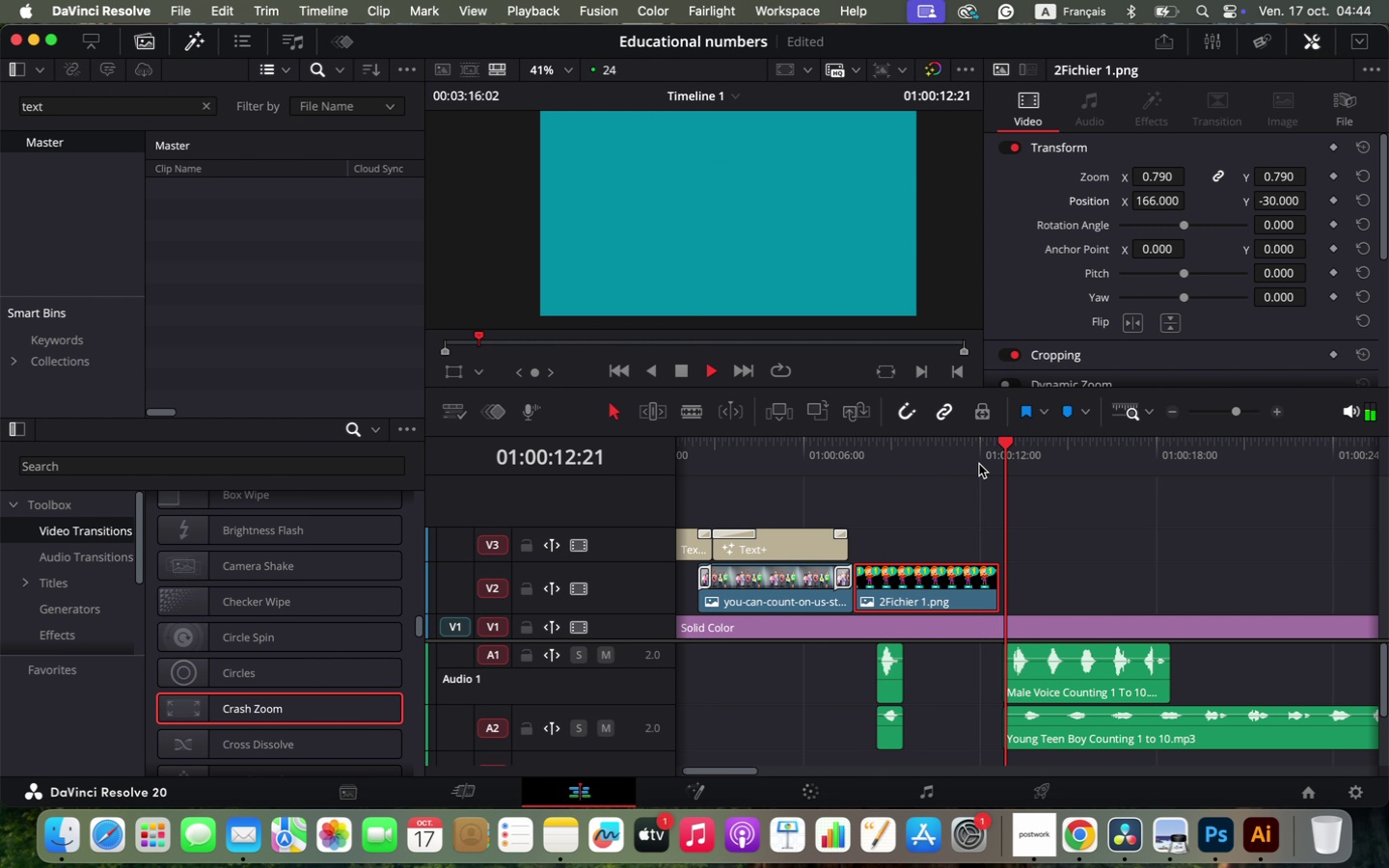 
key(Space)
 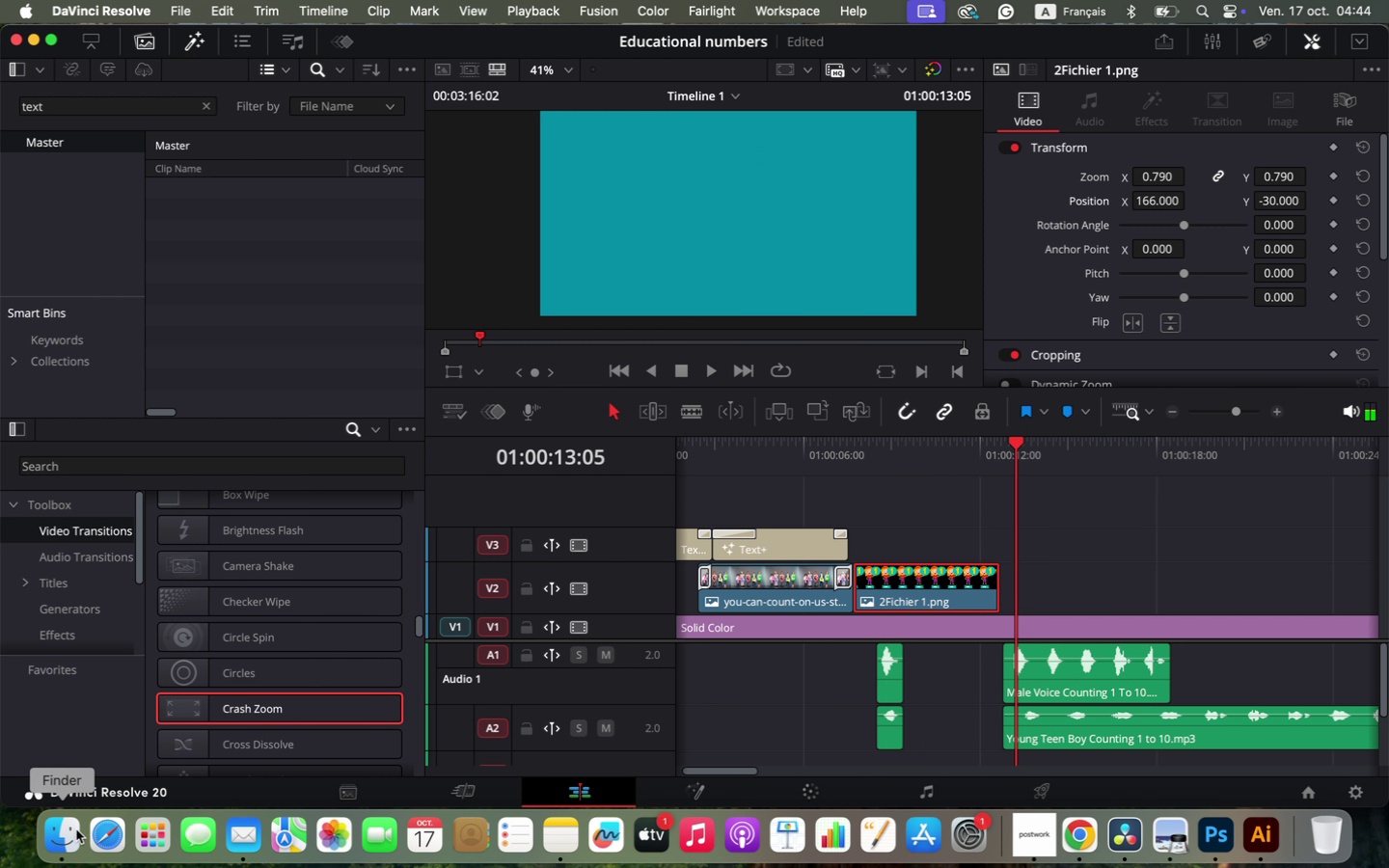 
left_click([69, 832])
 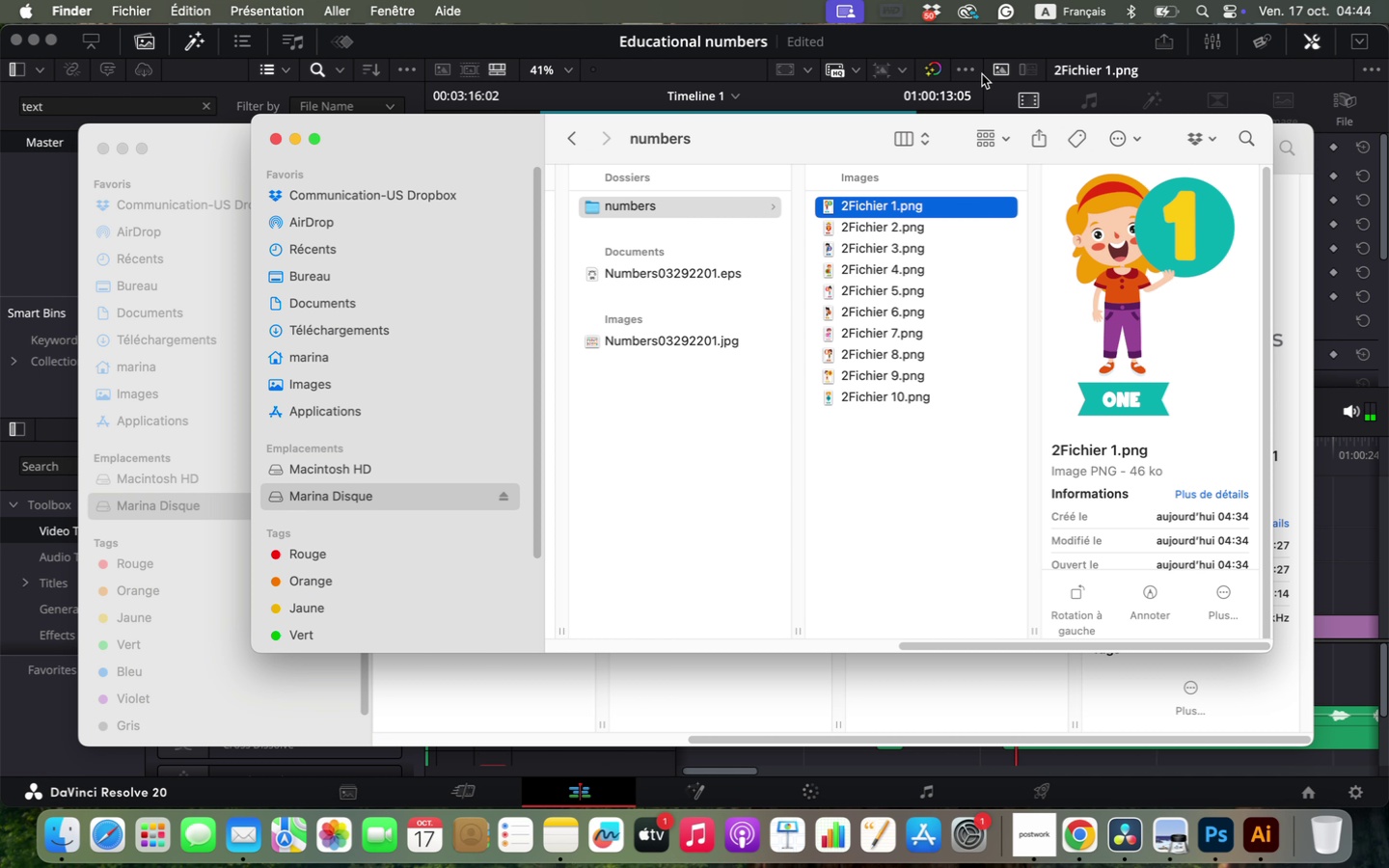 
left_click([874, 215])
 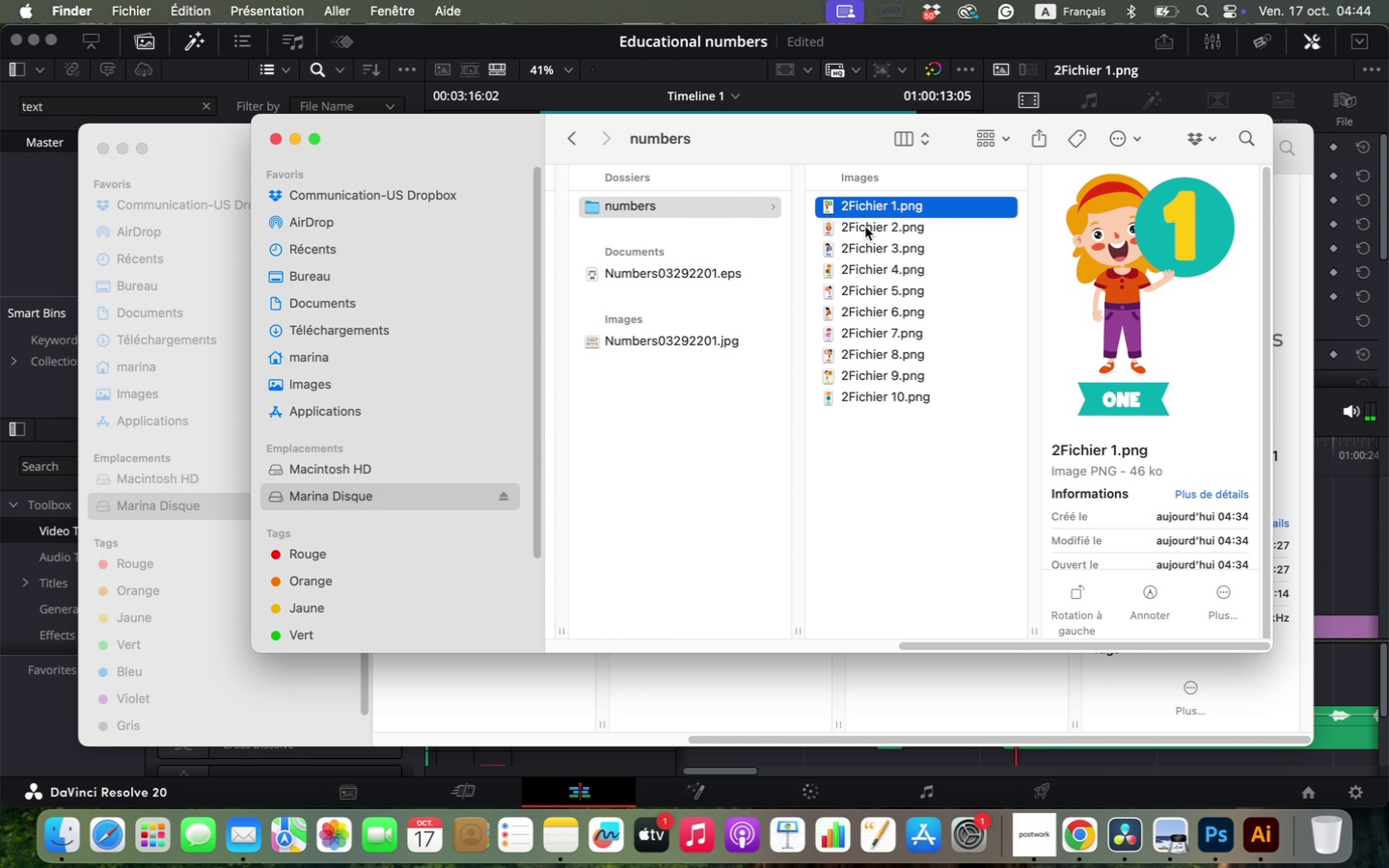 
left_click([865, 227])
 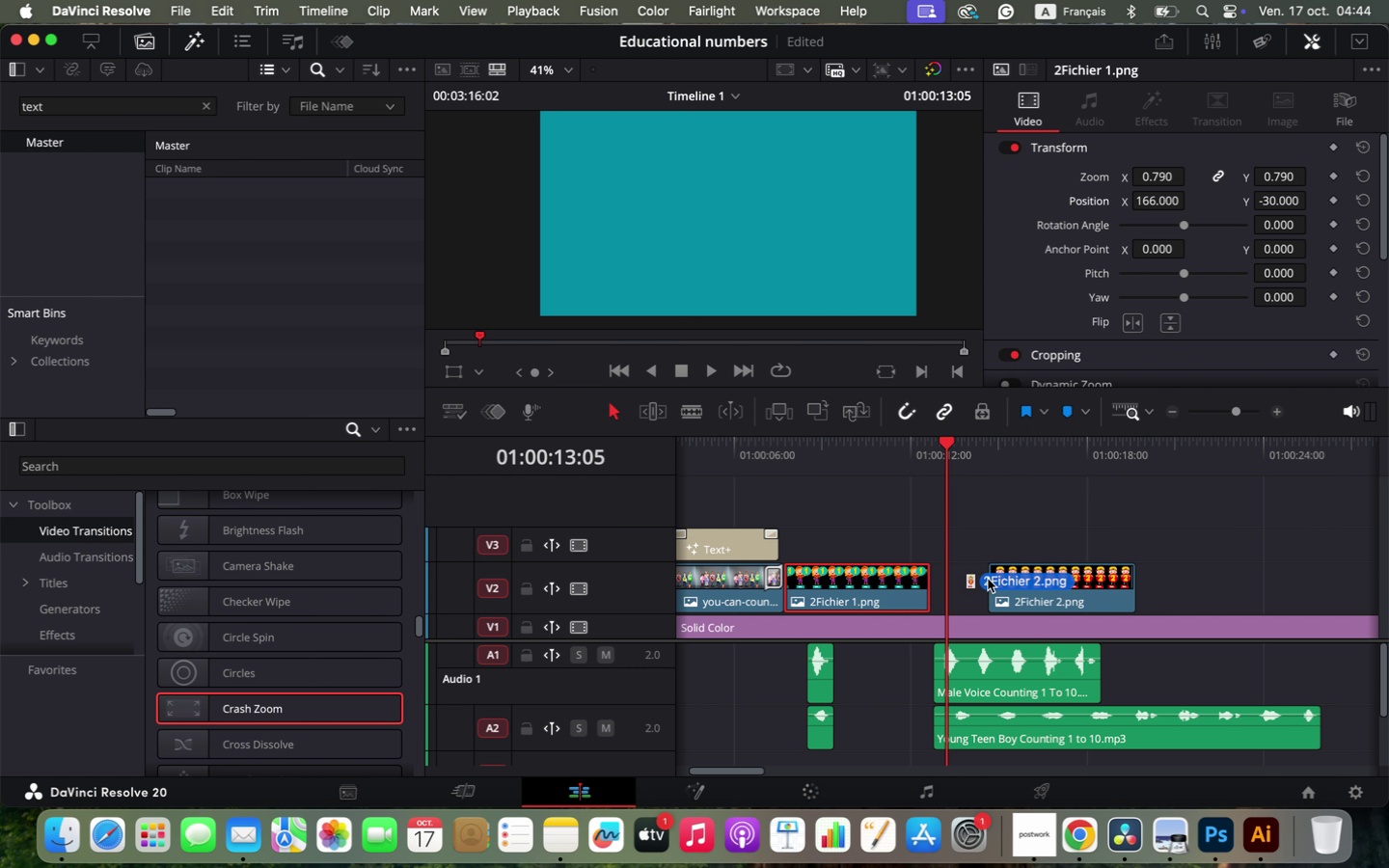 
left_click_drag(start_coordinate=[846, 225], to_coordinate=[939, 603])
 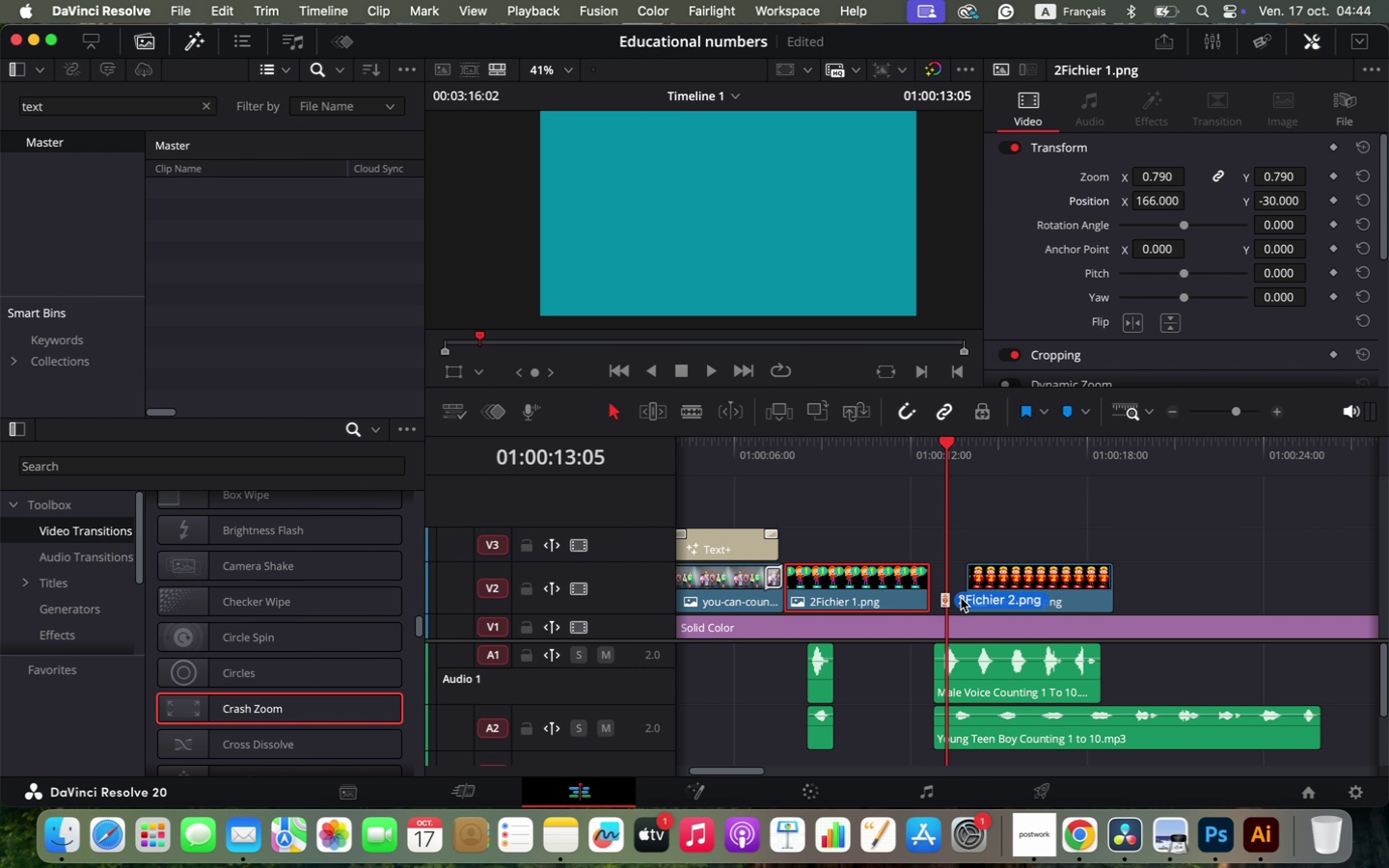 
hold_key(key=OptionLeft, duration=0.88)
scroll: coordinate [1007, 530], scroll_direction: up, amount: 3.0
 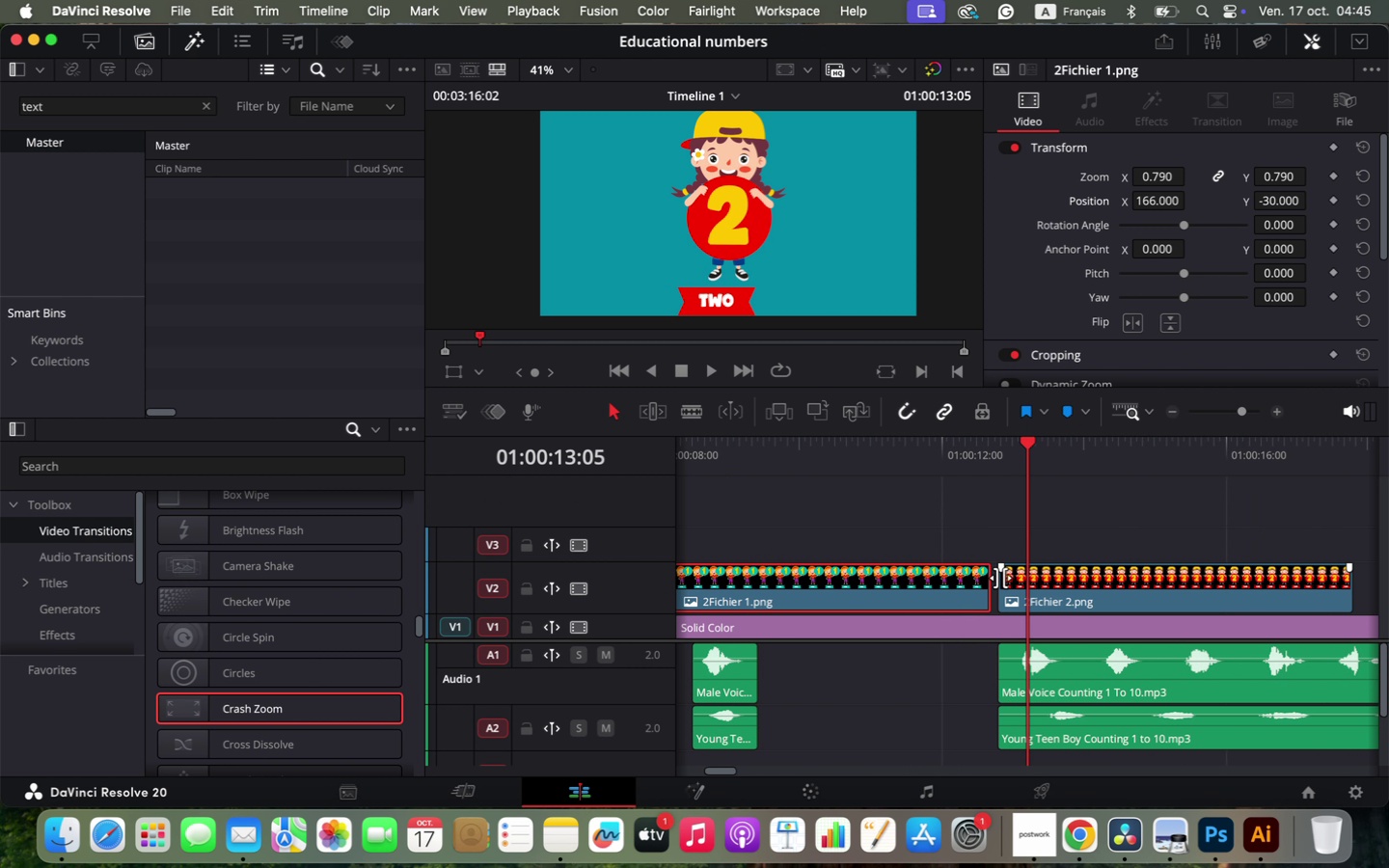 
left_click([995, 583])
 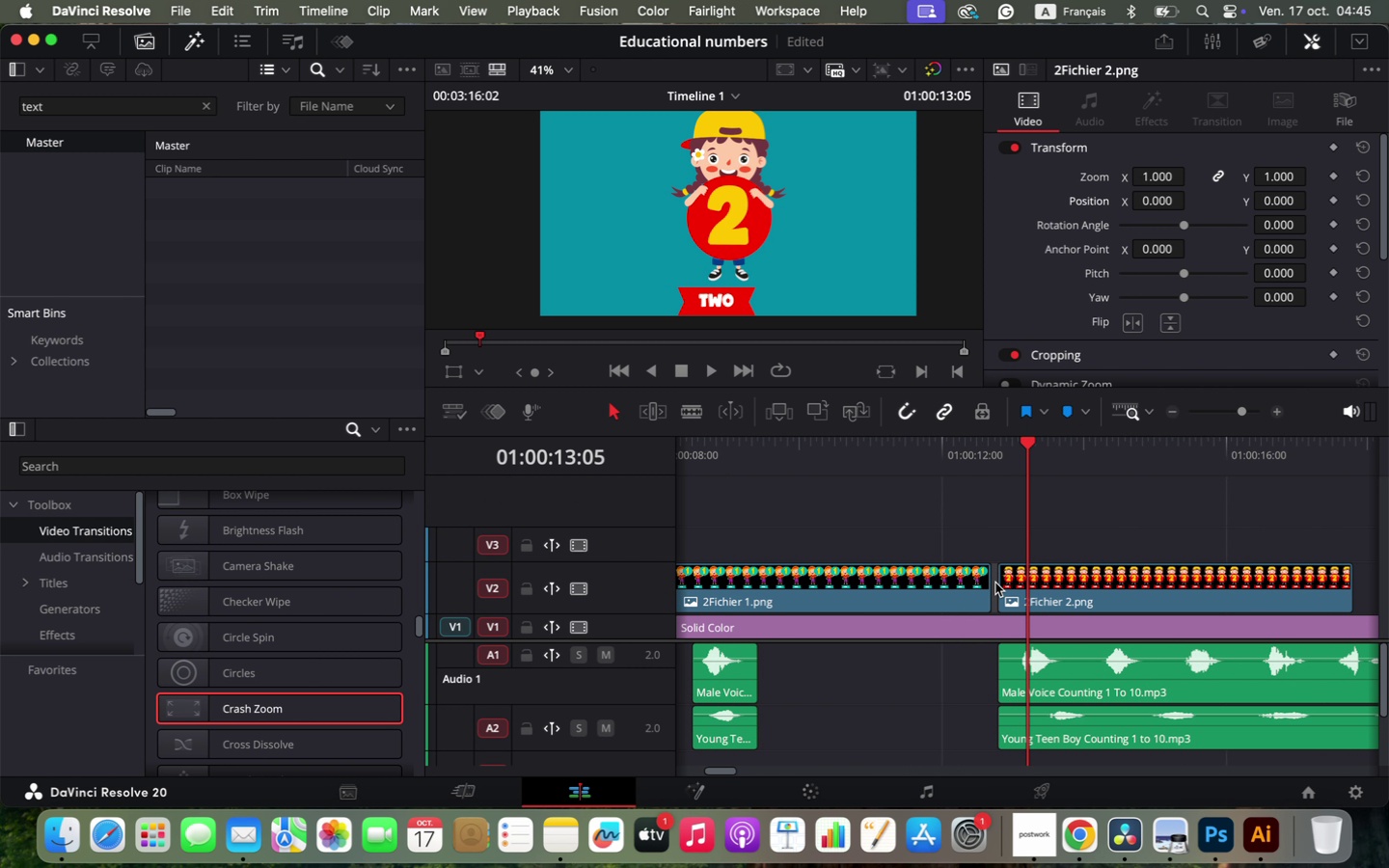 
key(Backspace)
 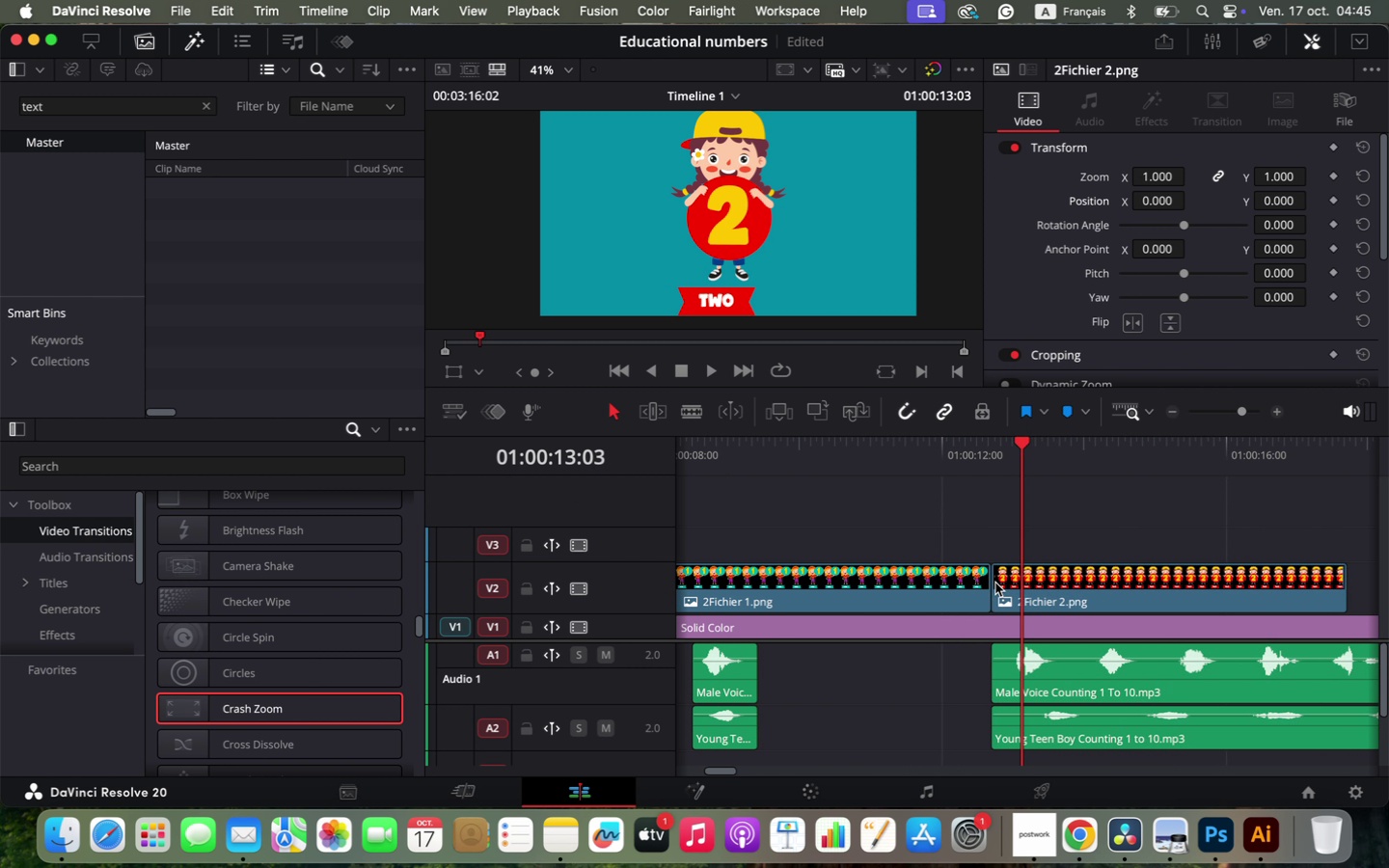 
hold_key(key=OptionLeft, duration=1.06)
scroll: coordinate [1049, 538], scroll_direction: down, amount: 4.0
 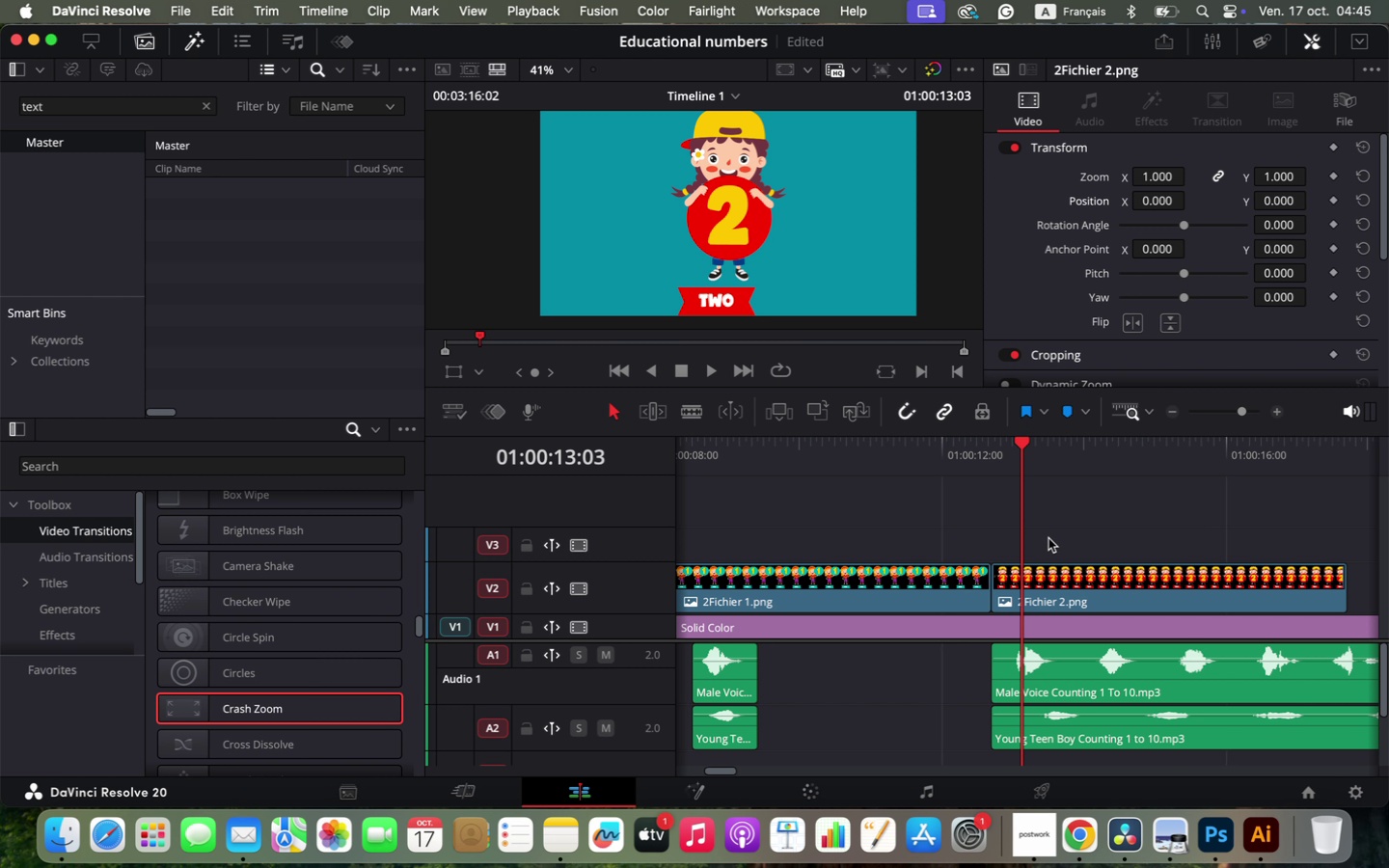 
left_click_drag(start_coordinate=[1067, 579], to_coordinate=[916, 542])
 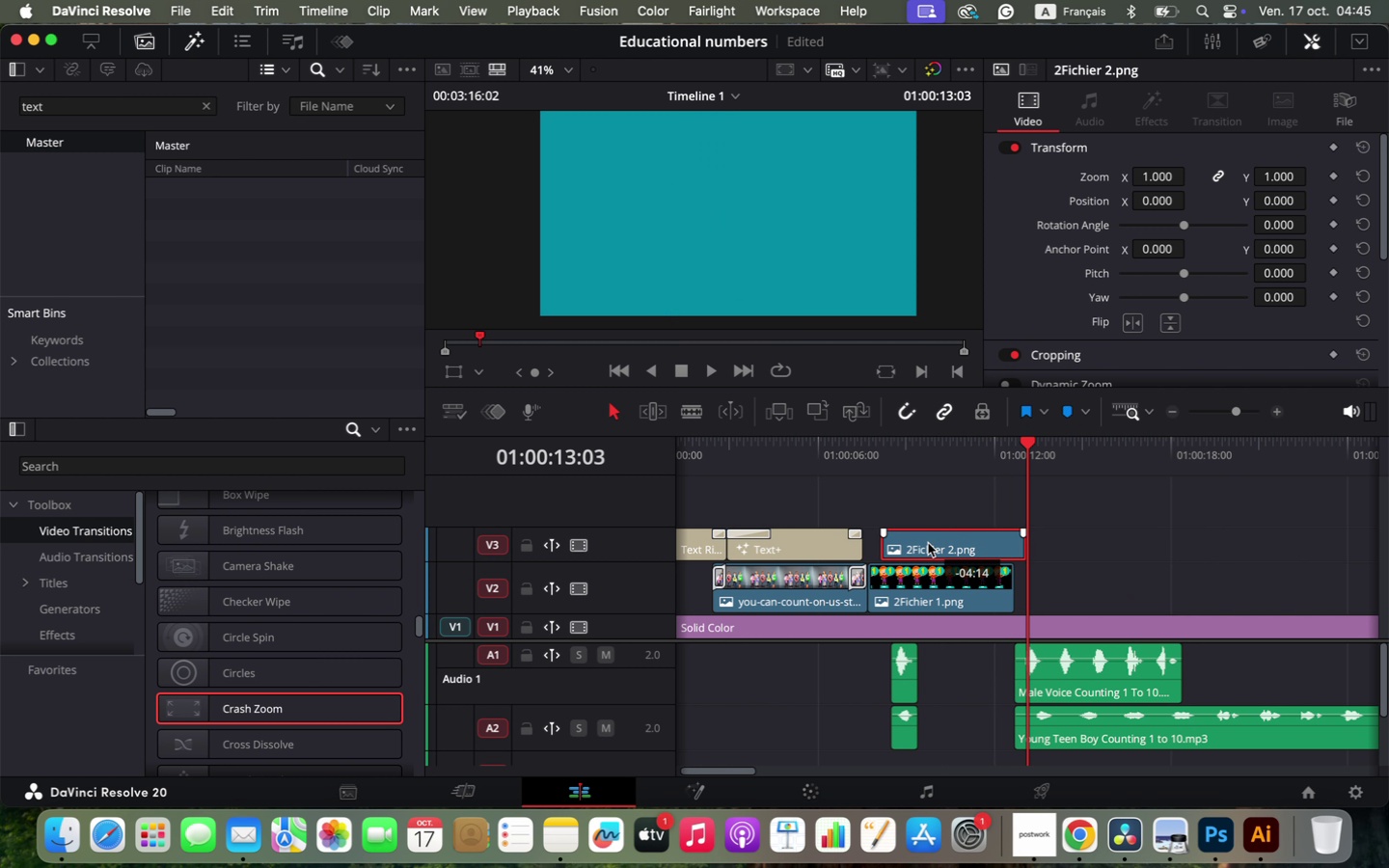 
left_click_drag(start_coordinate=[974, 539], to_coordinate=[1113, 576])
 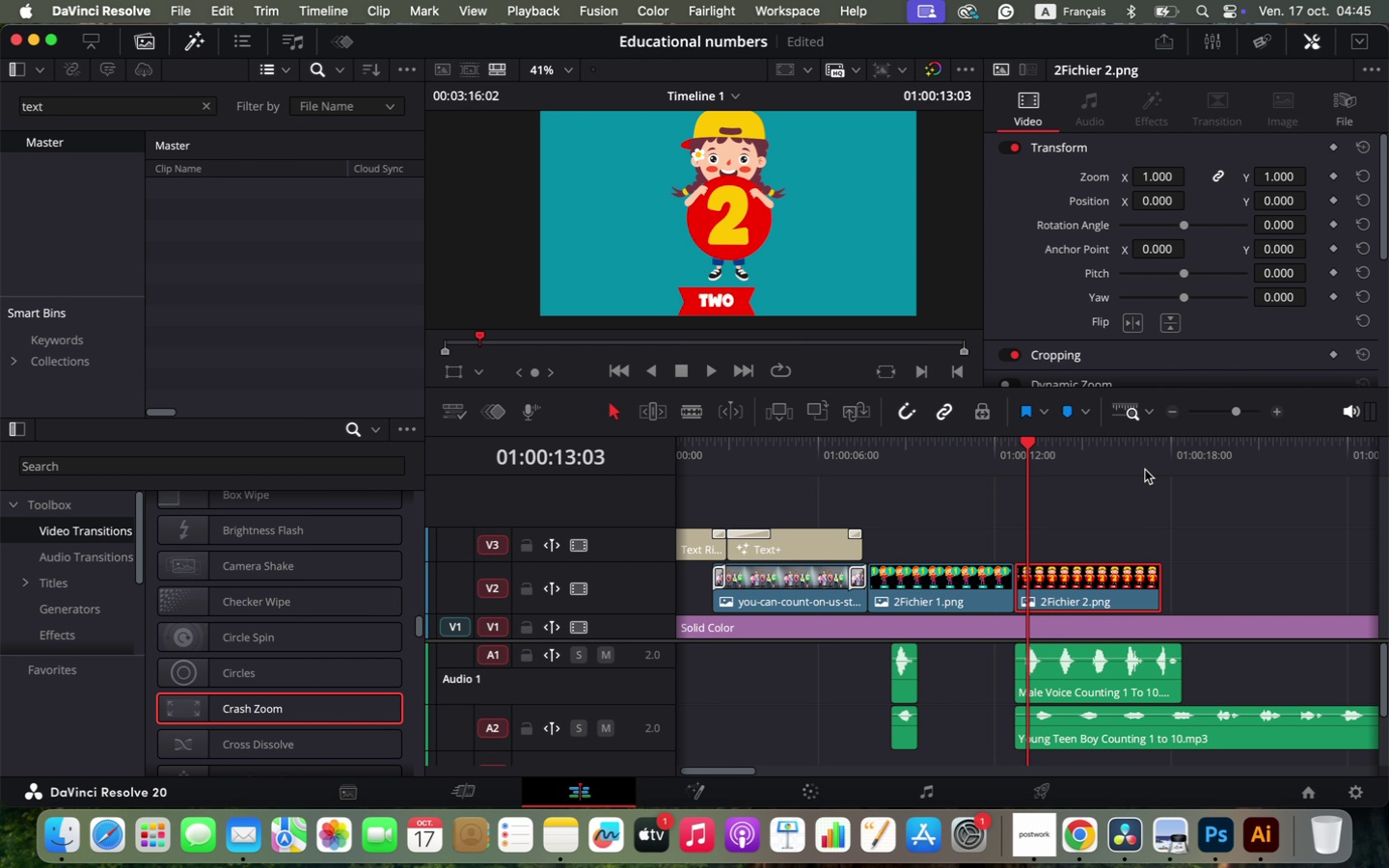 
left_click([1170, 452])
 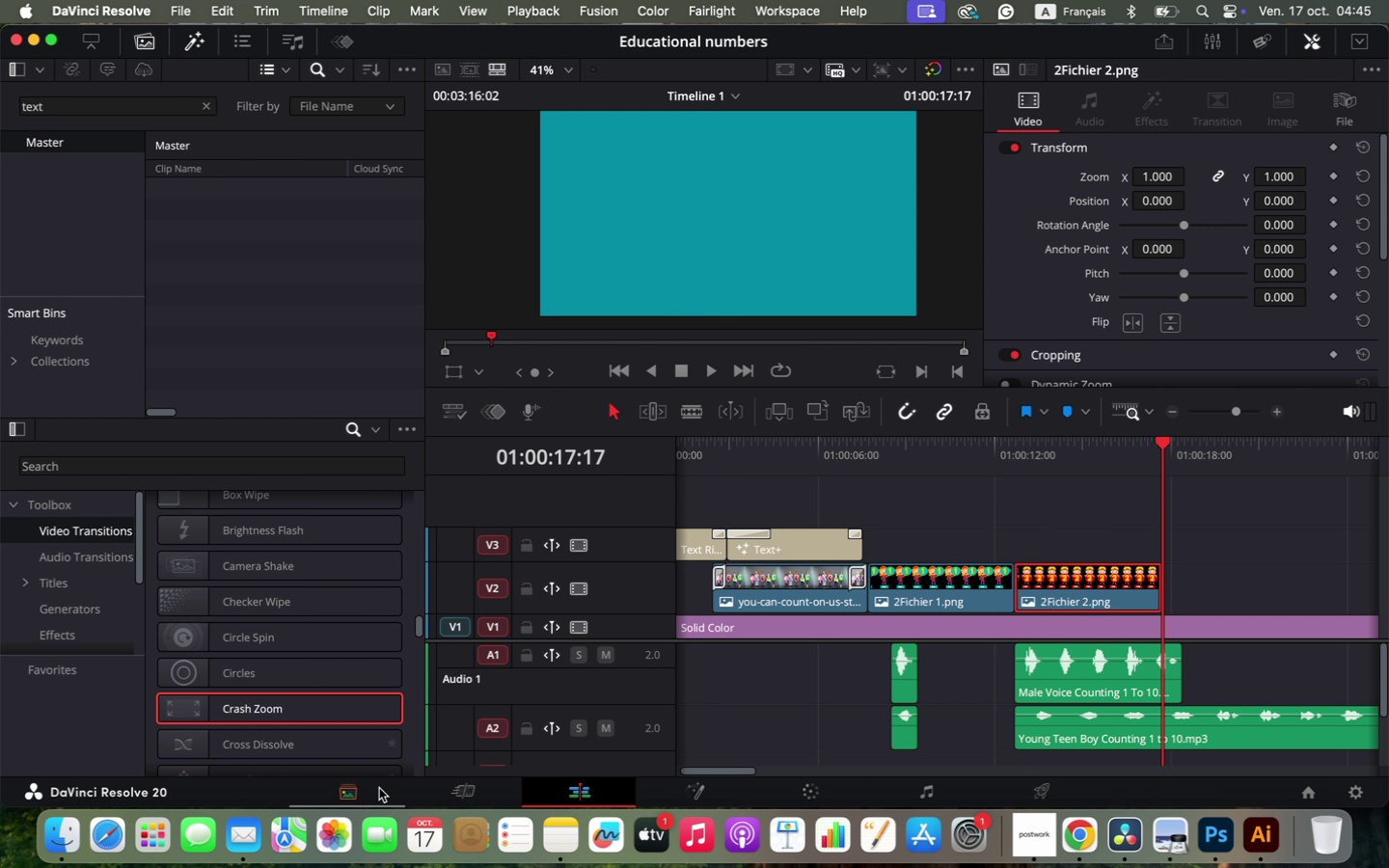 
left_click_drag(start_coordinate=[730, 768], to_coordinate=[776, 770])
 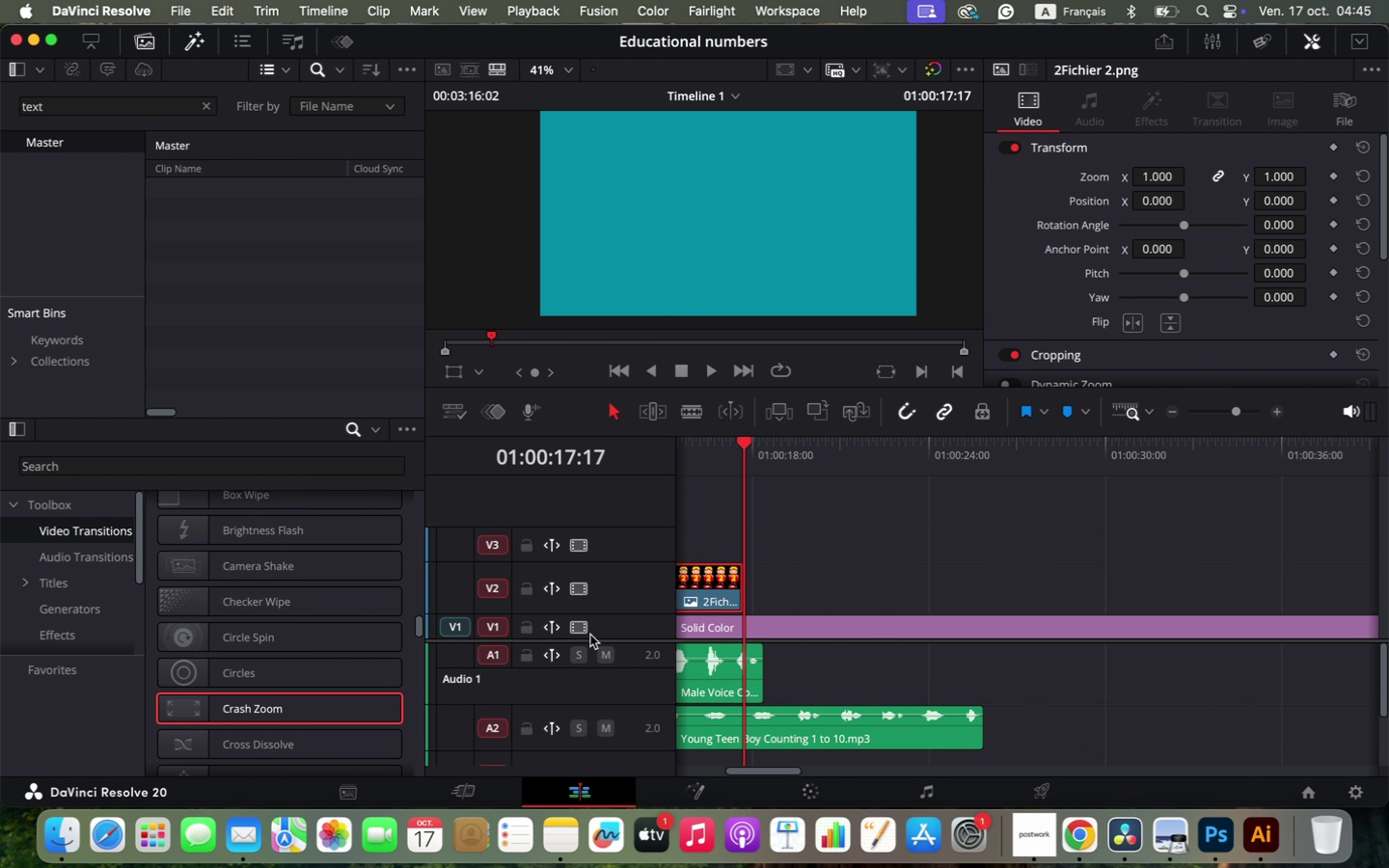 
left_click([57, 829])
 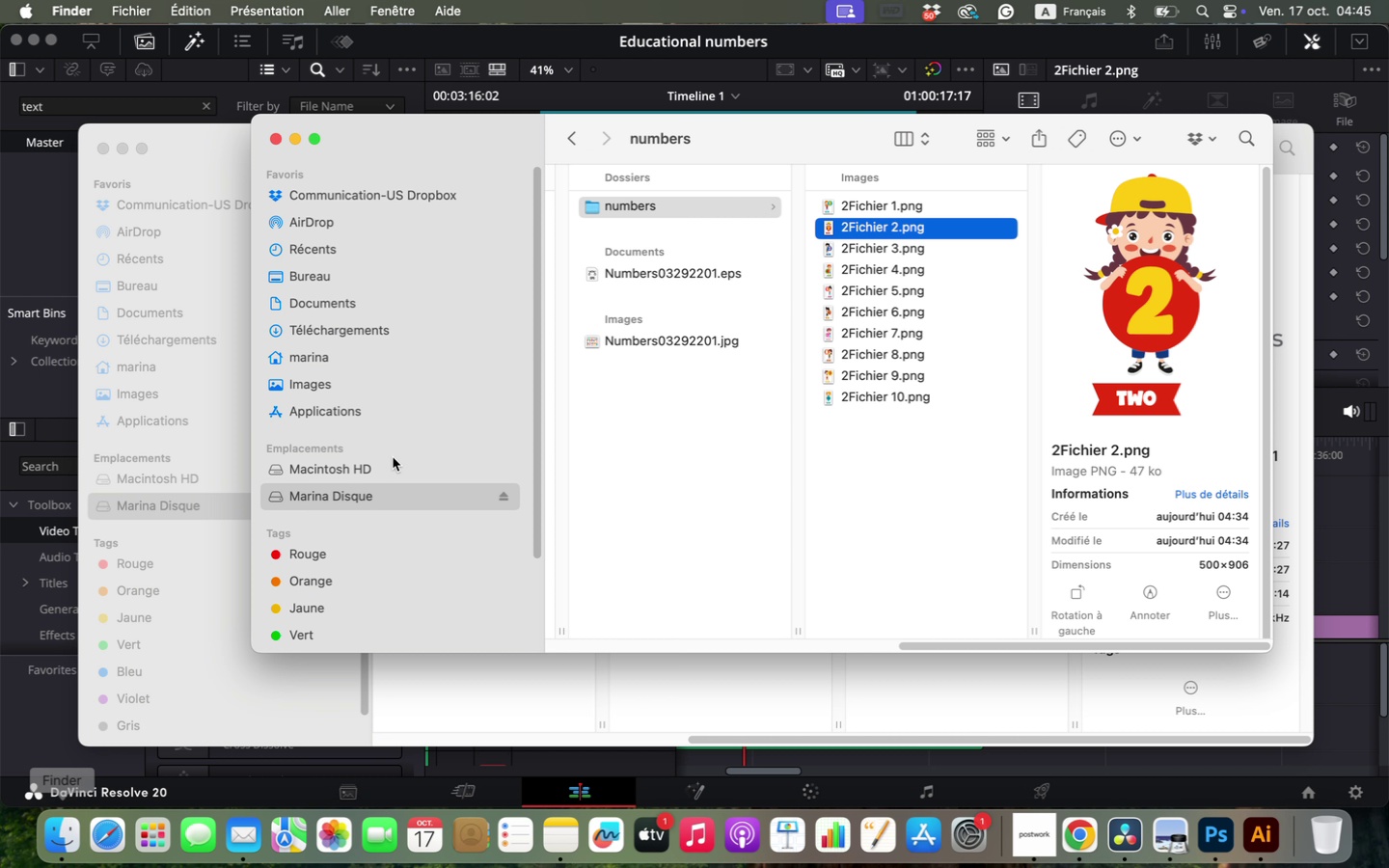 
left_click([841, 258])
 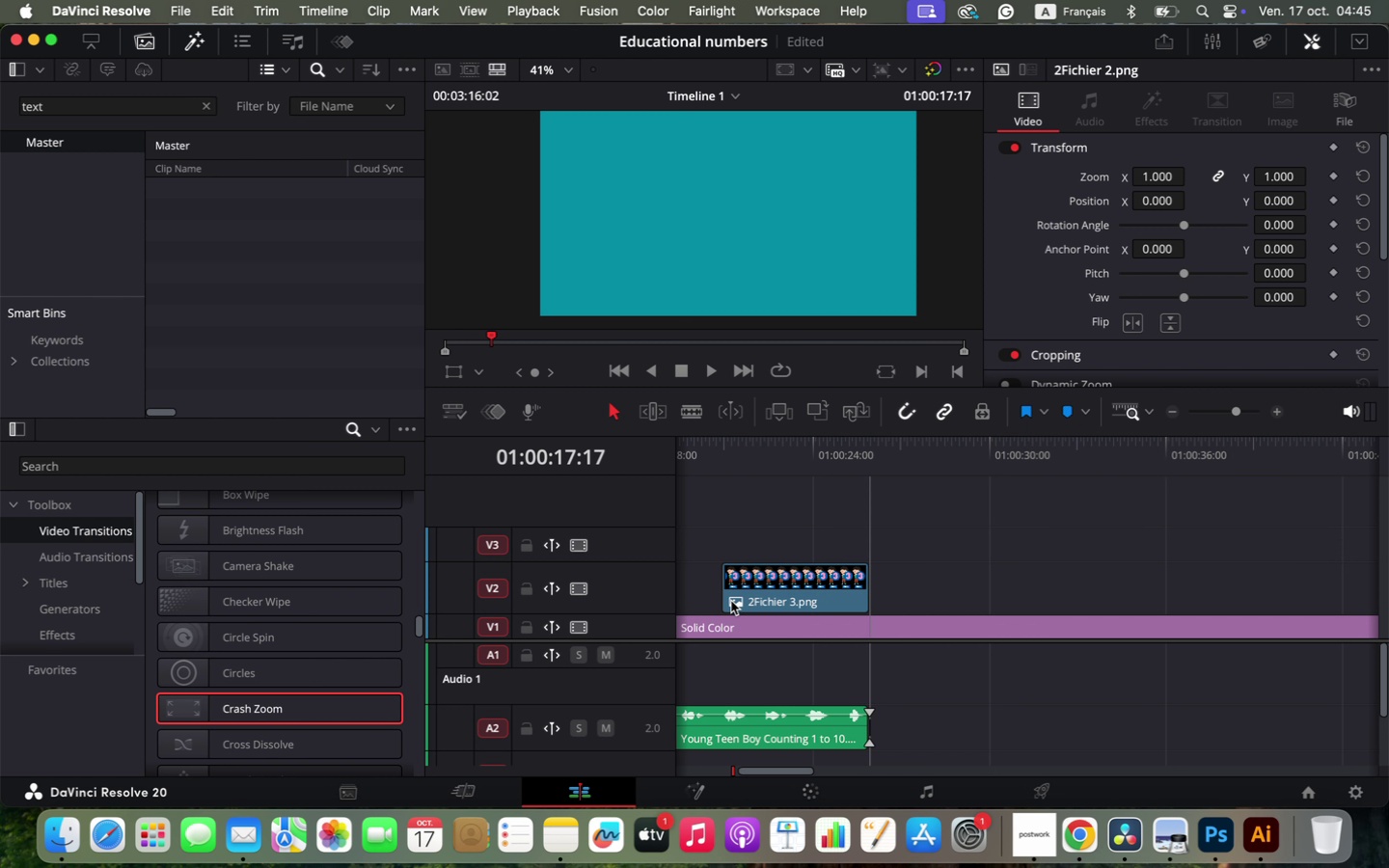 
left_click_drag(start_coordinate=[842, 247], to_coordinate=[731, 601])
 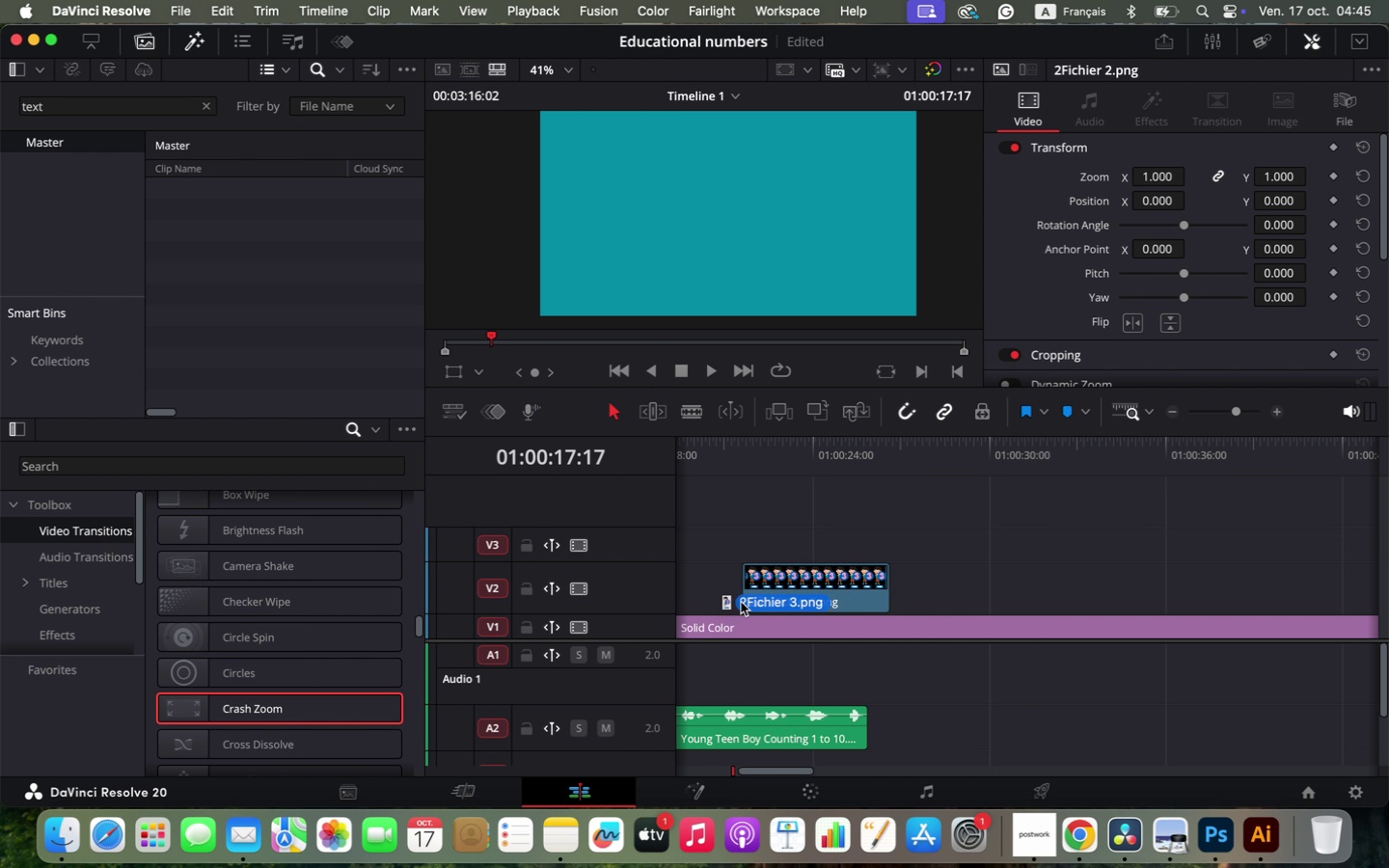 
left_click([40, 833])
 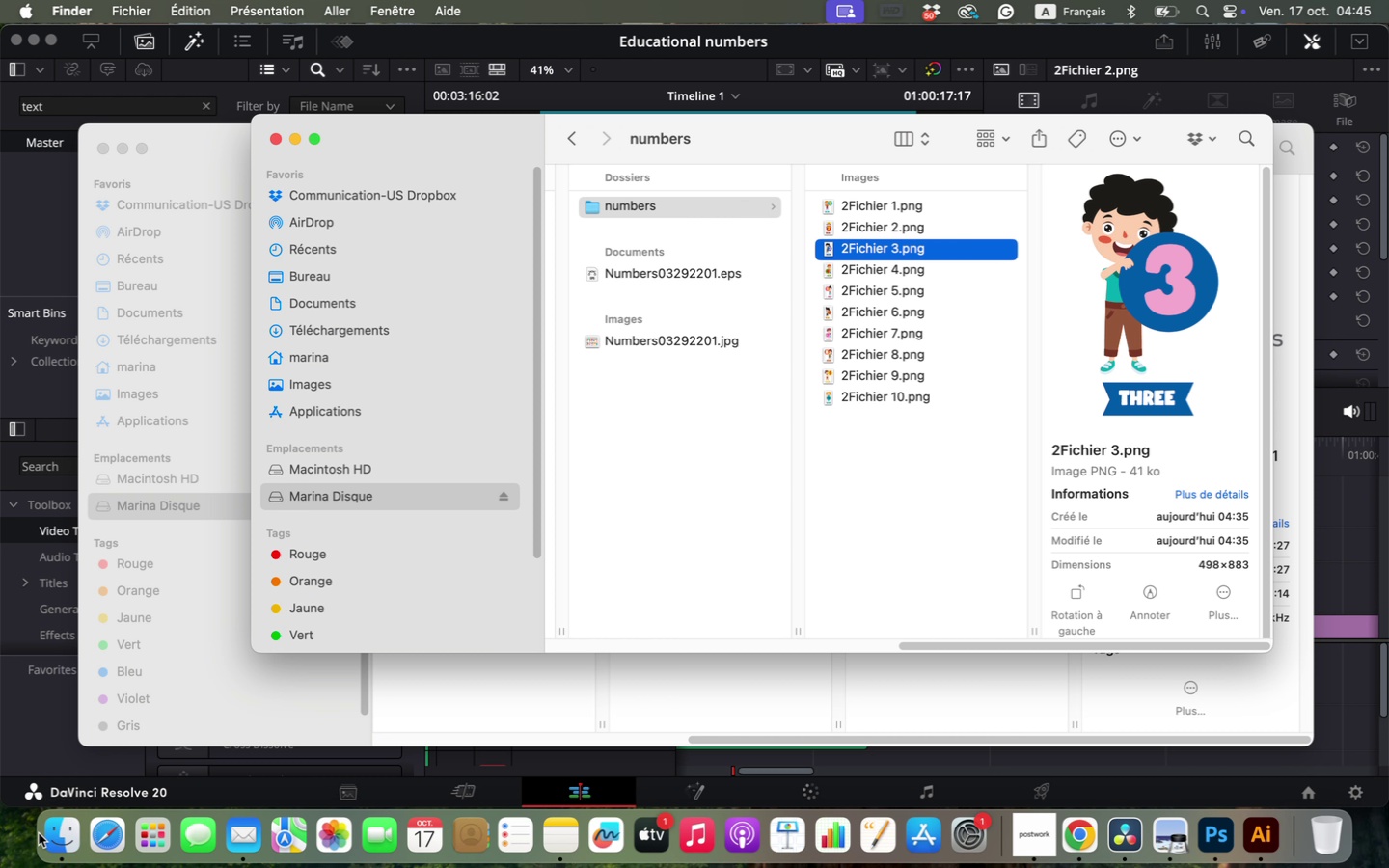 
left_click_drag(start_coordinate=[824, 272], to_coordinate=[876, 595])
 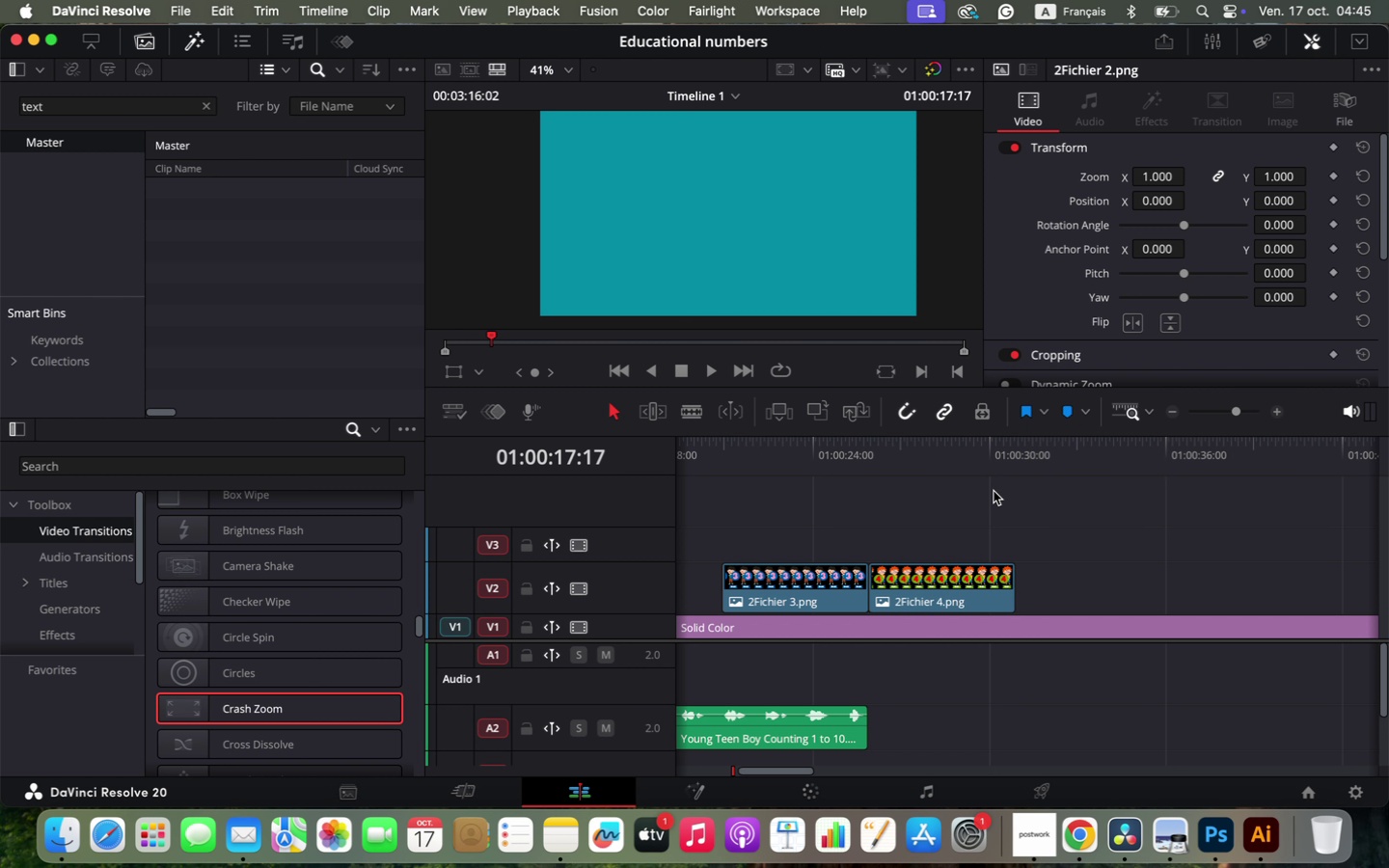 
left_click([1020, 461])
 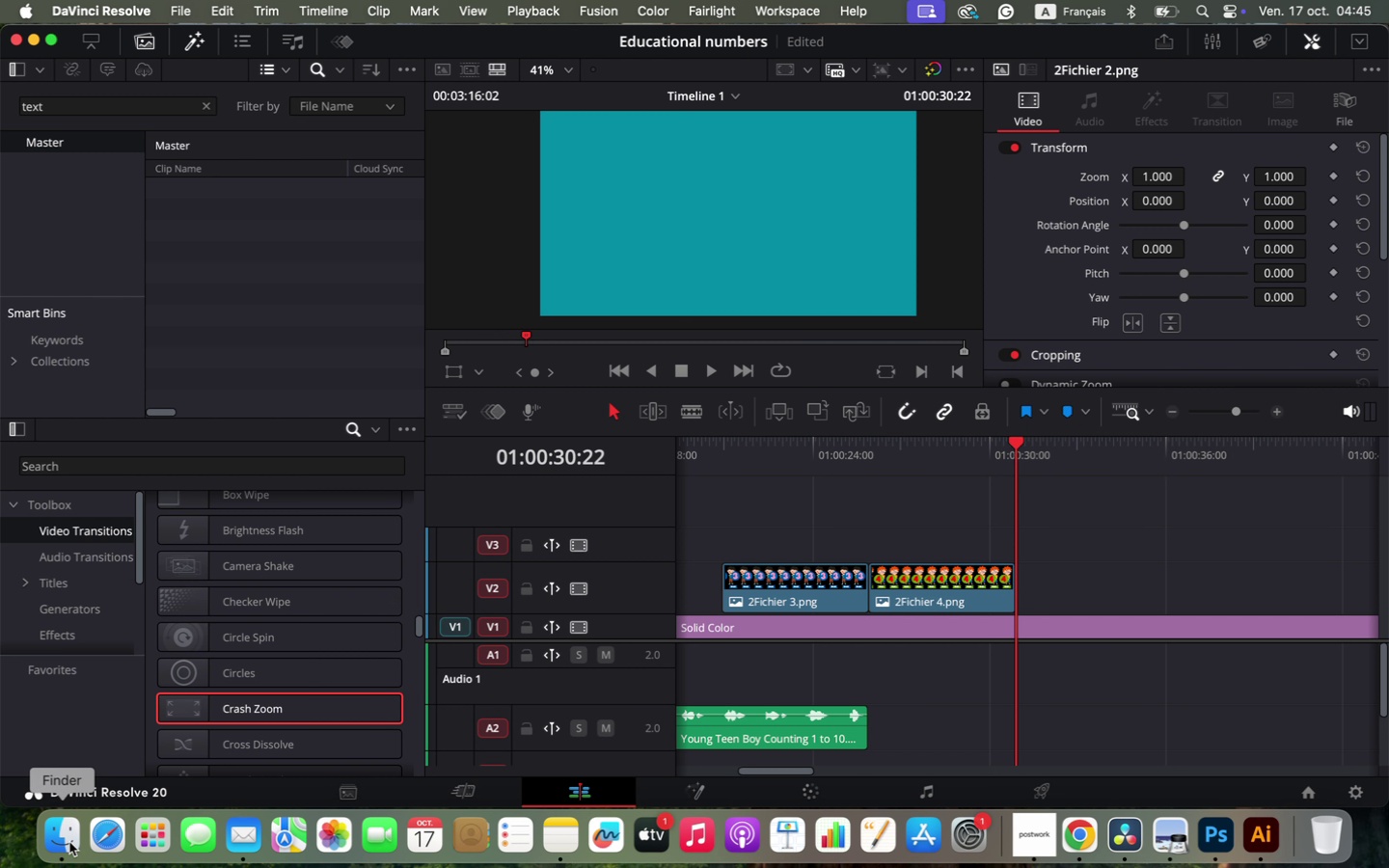 
left_click([64, 844])
 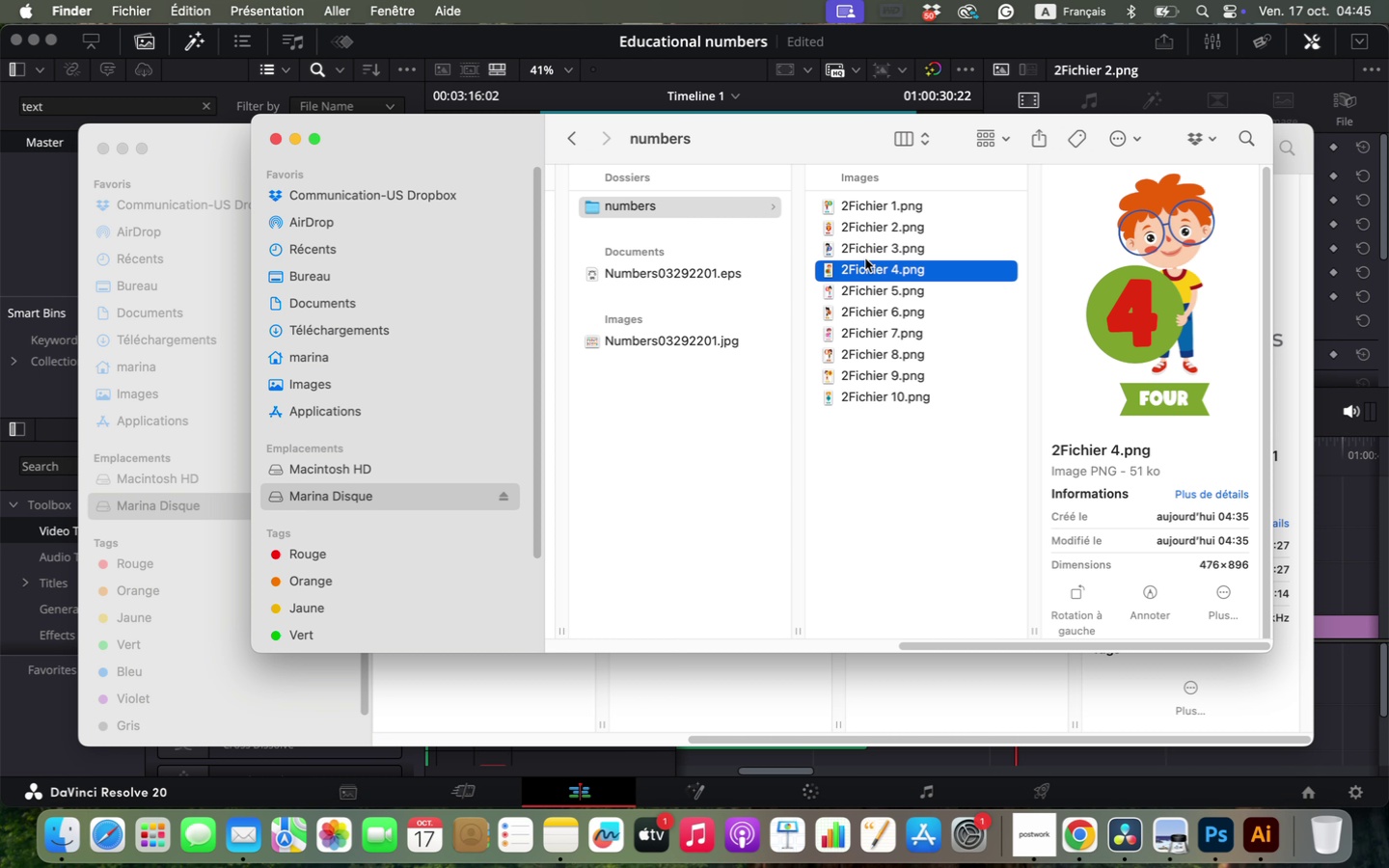 
left_click([857, 293])
 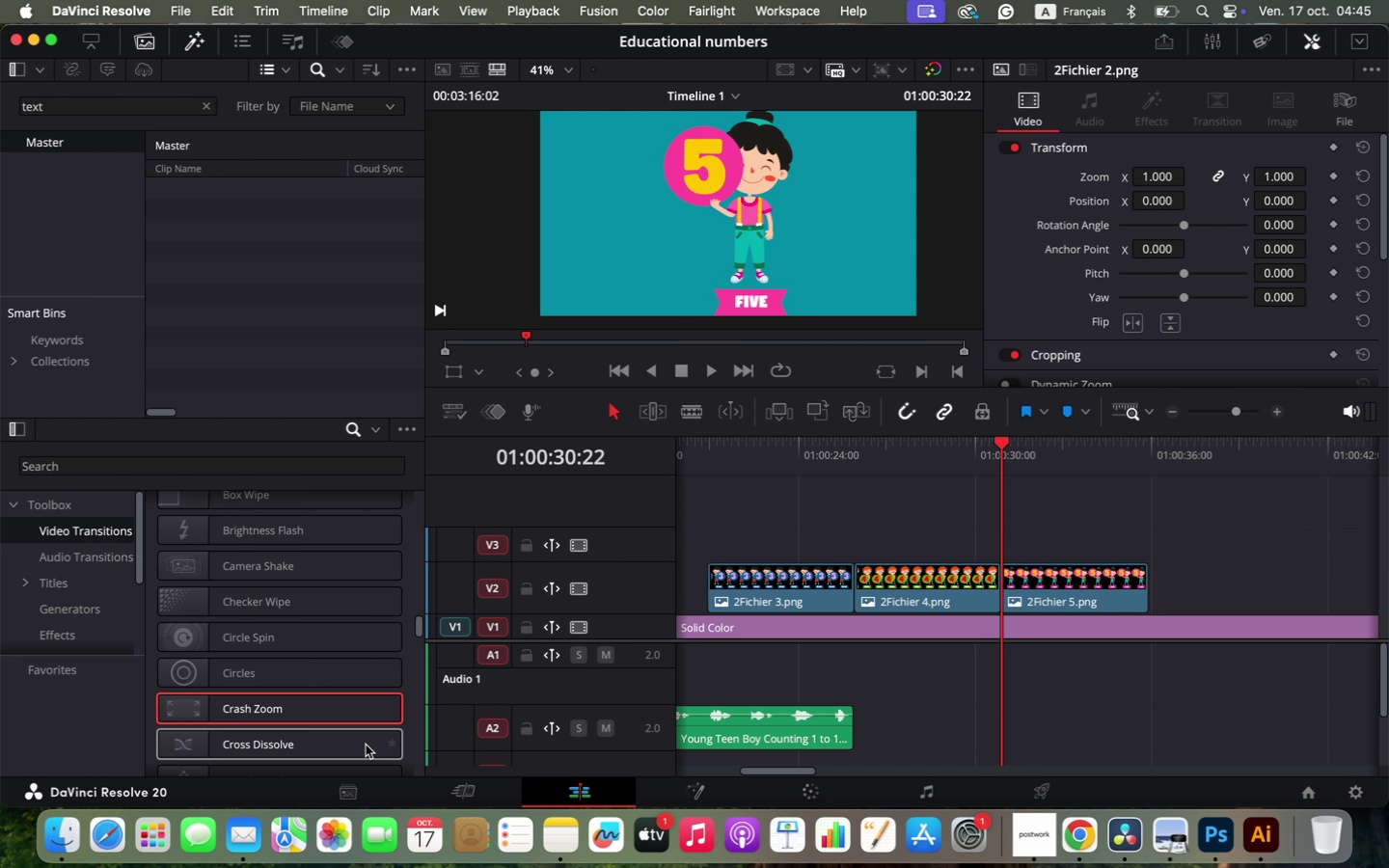 
left_click_drag(start_coordinate=[850, 287], to_coordinate=[1007, 609])
 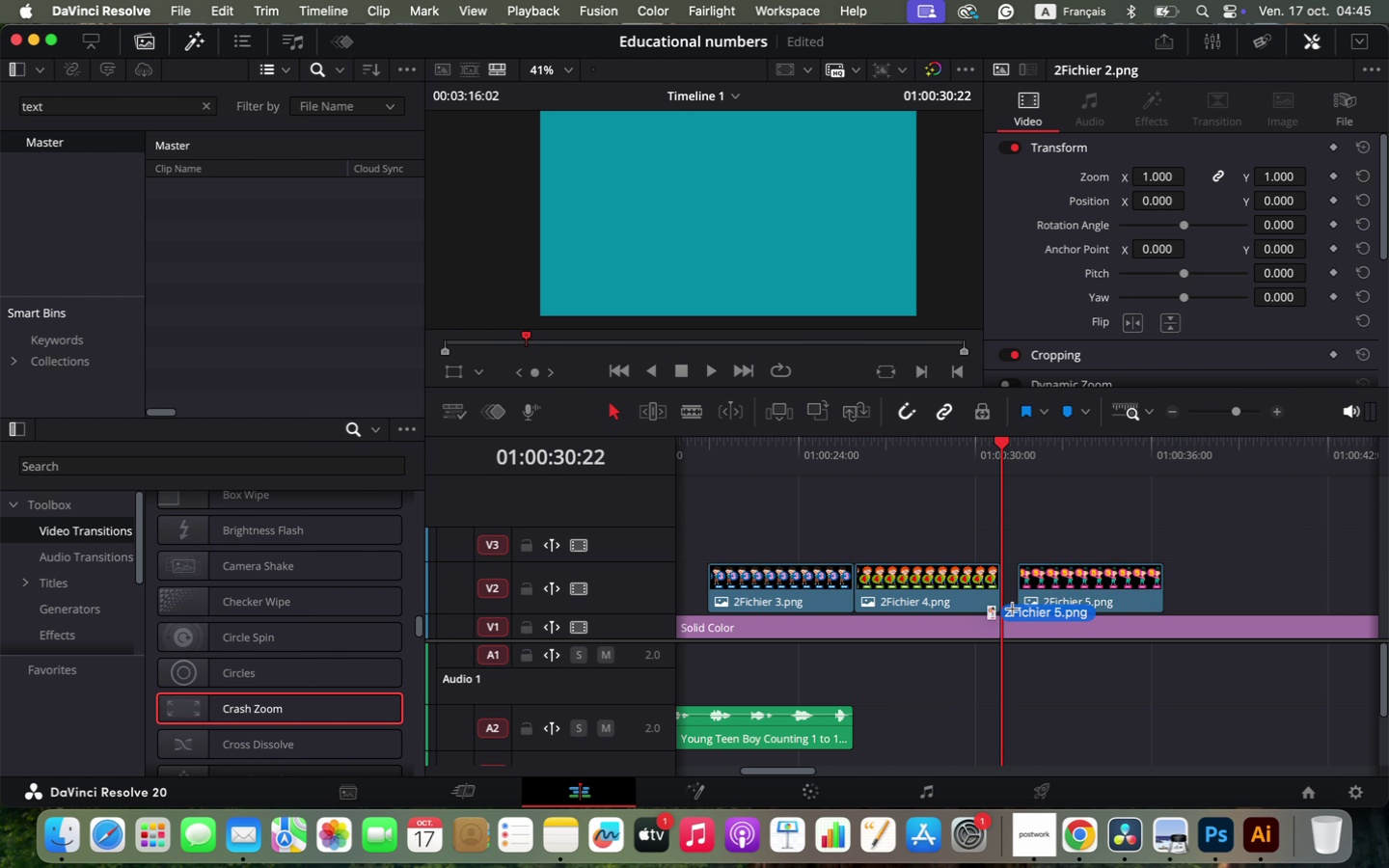 
left_click([1156, 460])
 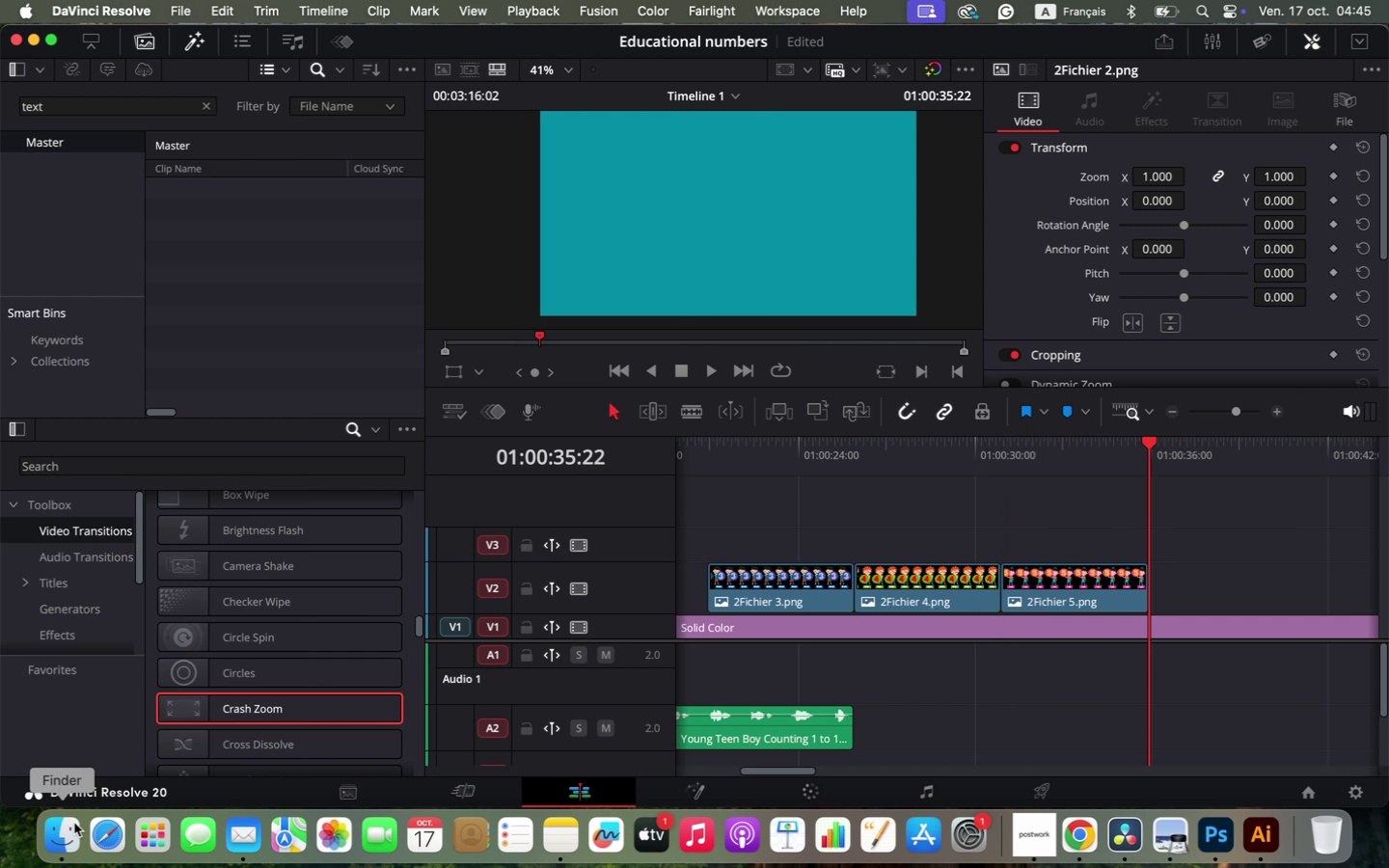 
left_click([74, 824])
 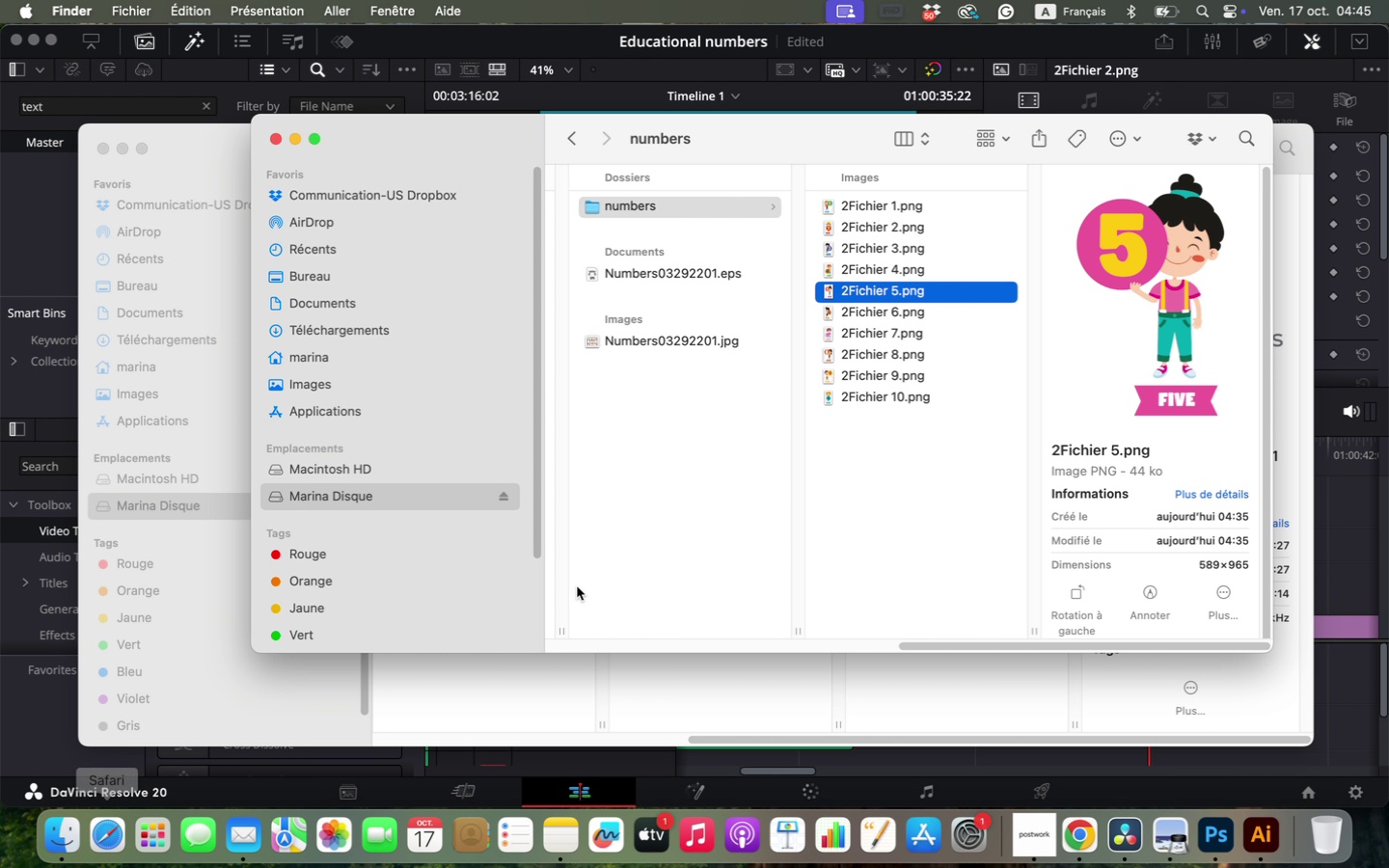 
left_click([876, 309])
 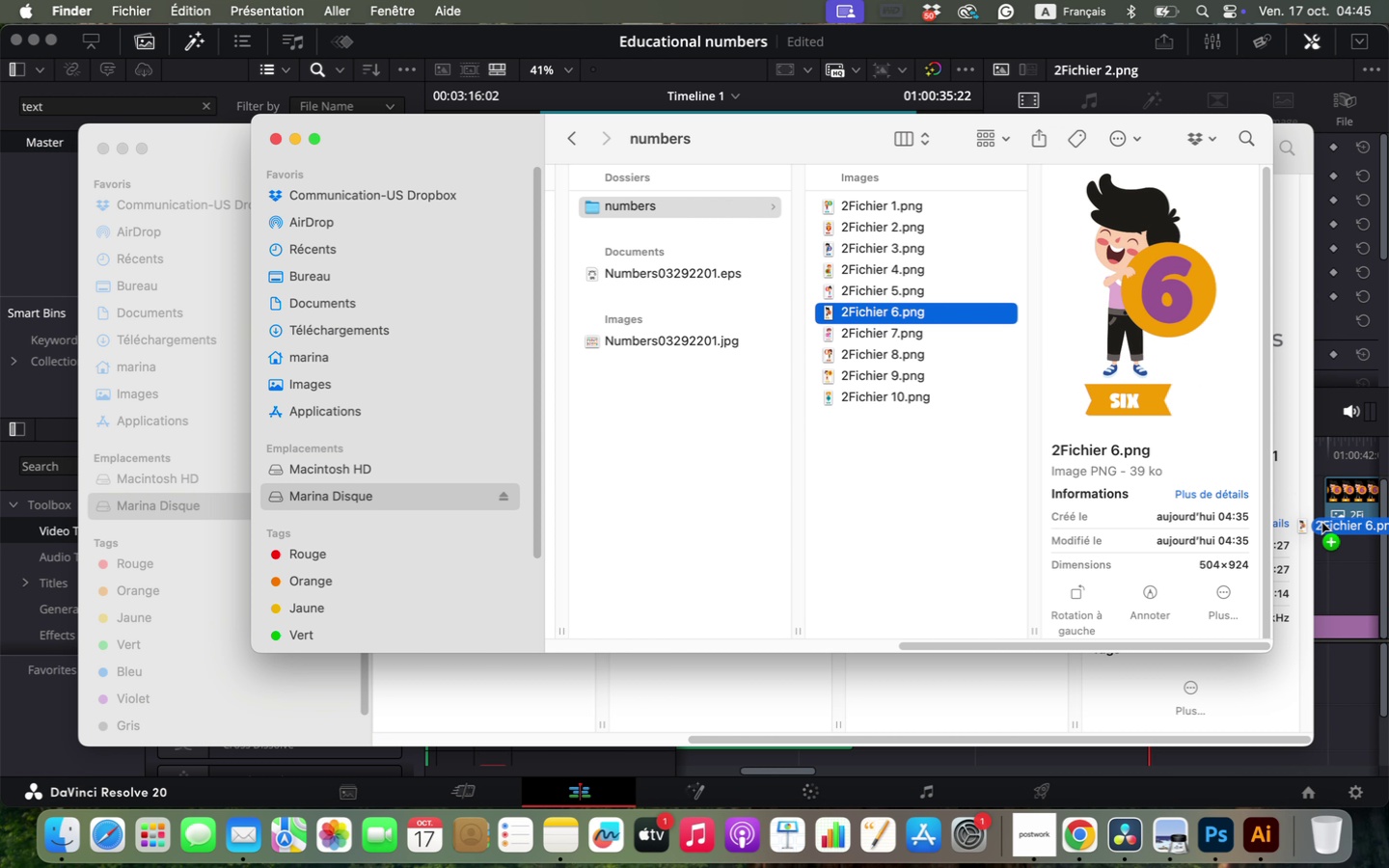 
left_click_drag(start_coordinate=[848, 310], to_coordinate=[1318, 532])
 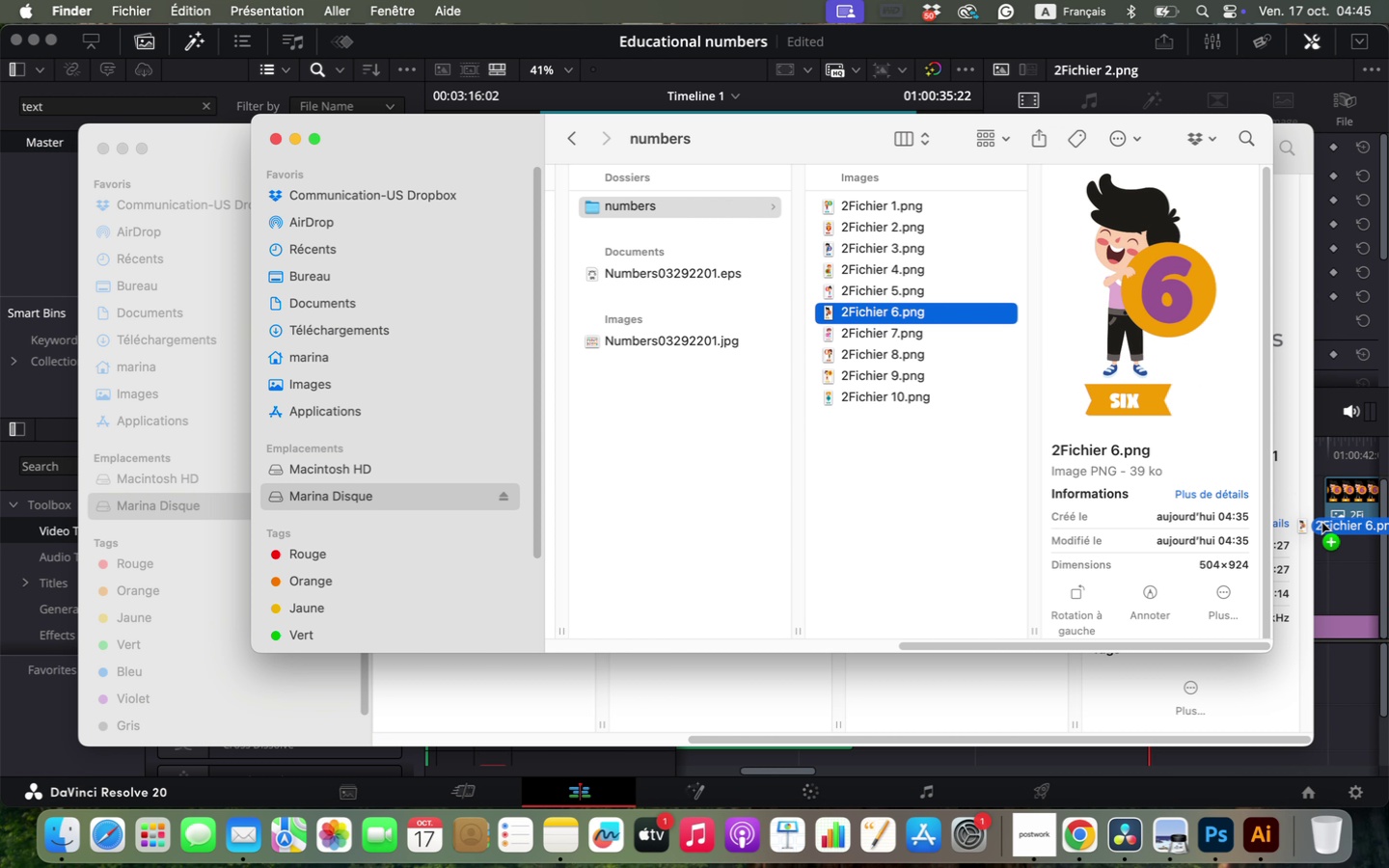 
left_click_drag(start_coordinate=[1343, 494], to_coordinate=[1181, 590])
 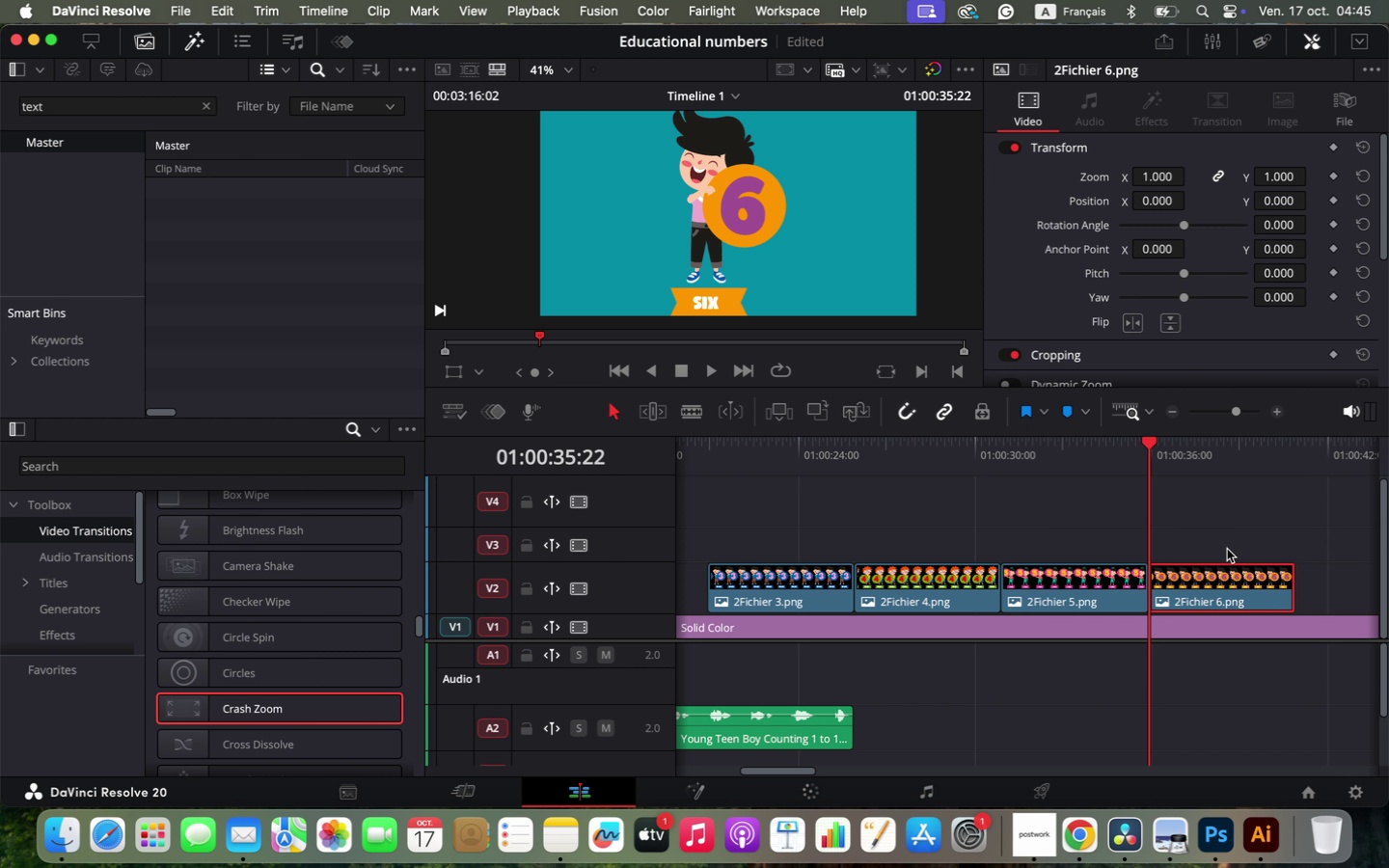 
left_click([1293, 456])
 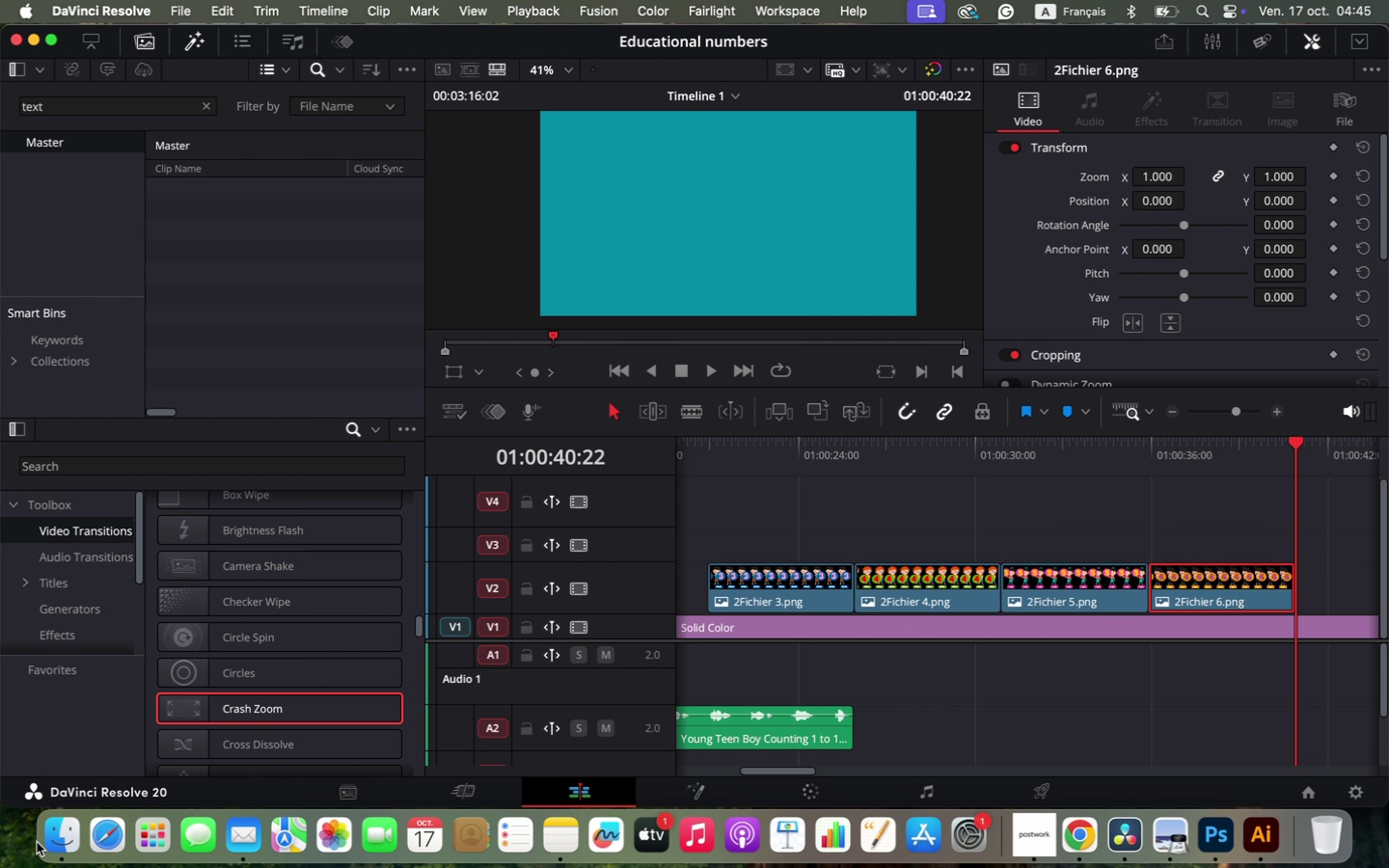 
left_click([48, 830])
 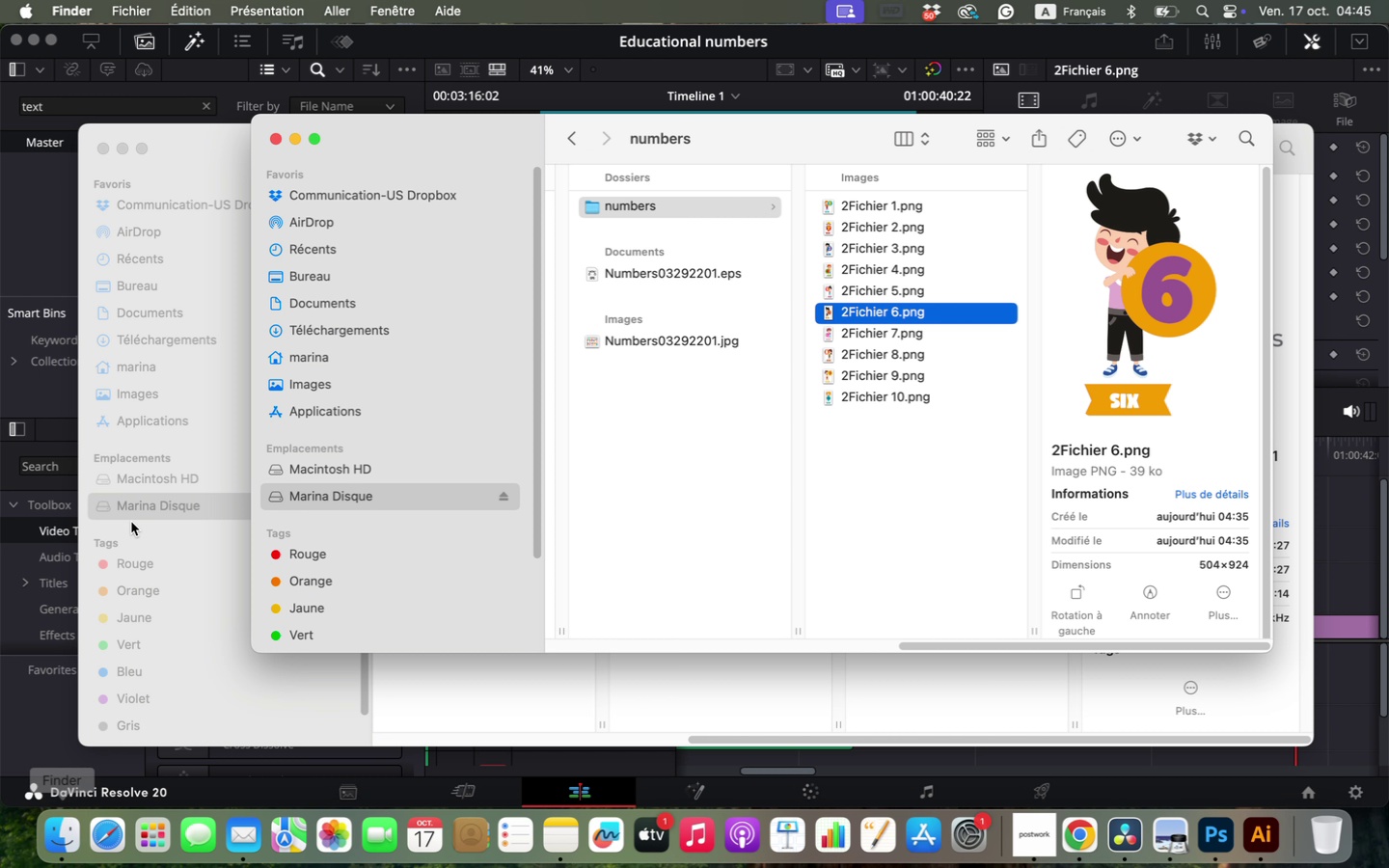 
left_click([873, 332])
 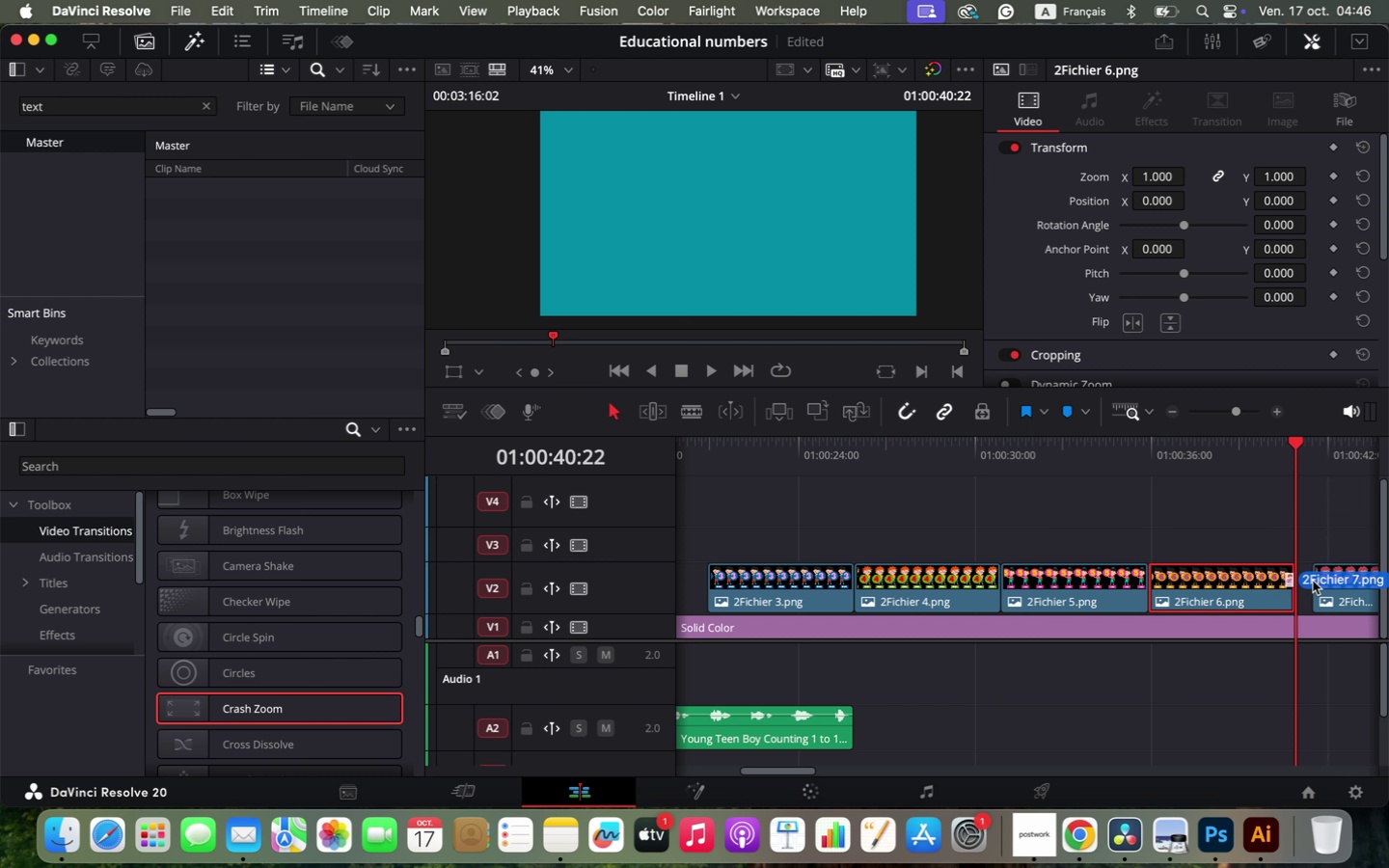 
left_click_drag(start_coordinate=[852, 335], to_coordinate=[1302, 594])
 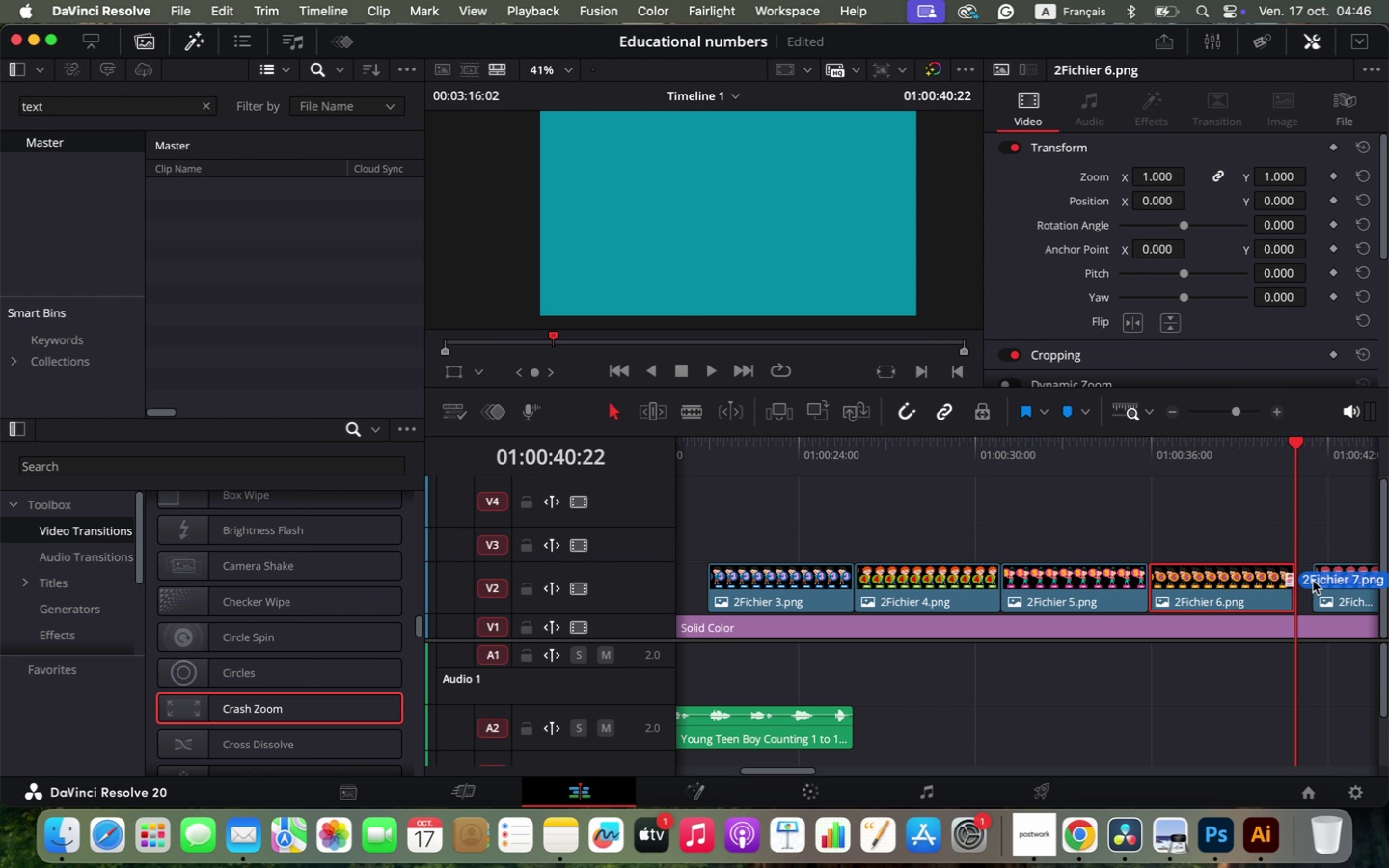 
key(Alt+OptionLeft)
 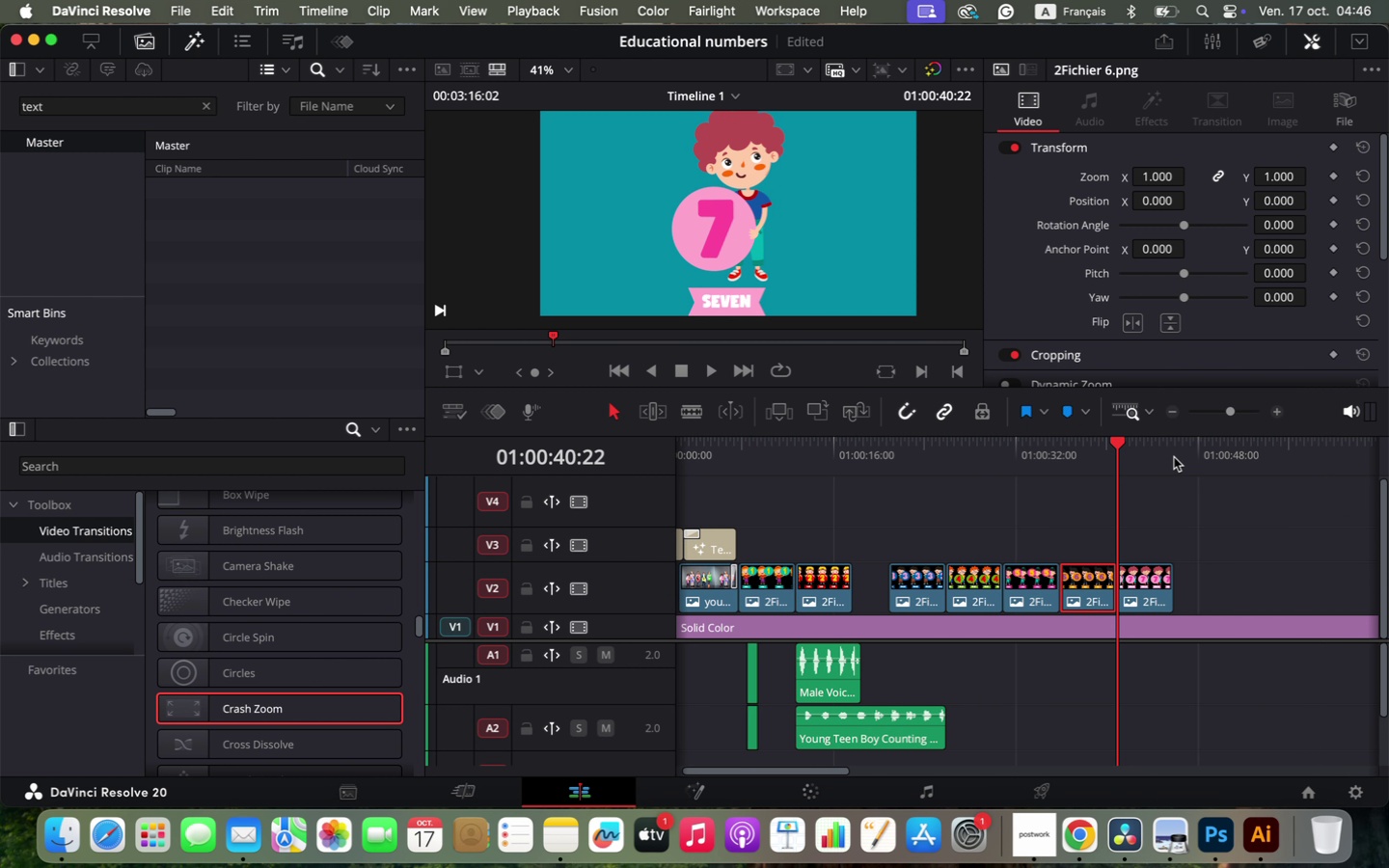 
scroll: coordinate [1204, 582], scroll_direction: down, amount: 2.0
 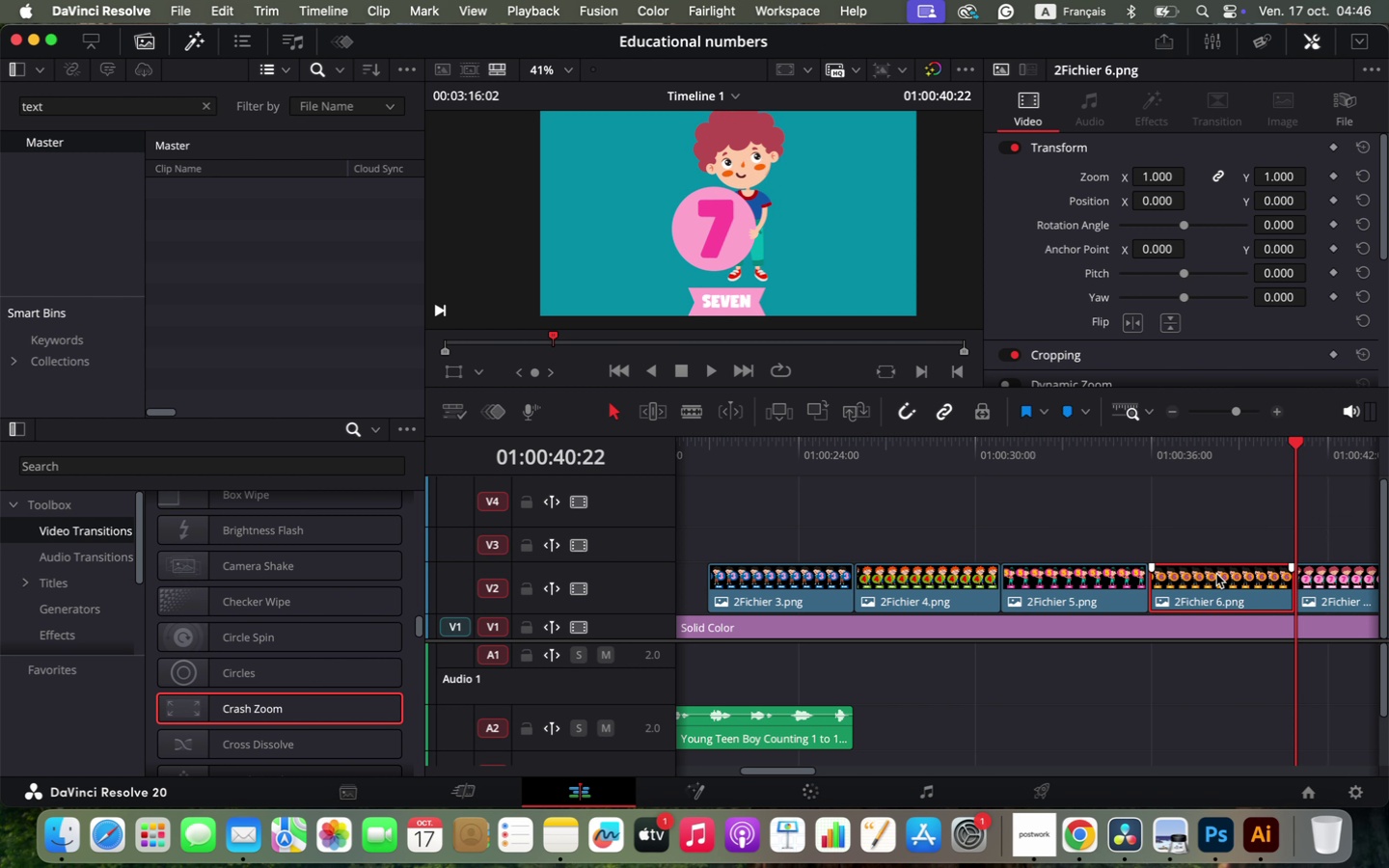 
left_click([1175, 456])
 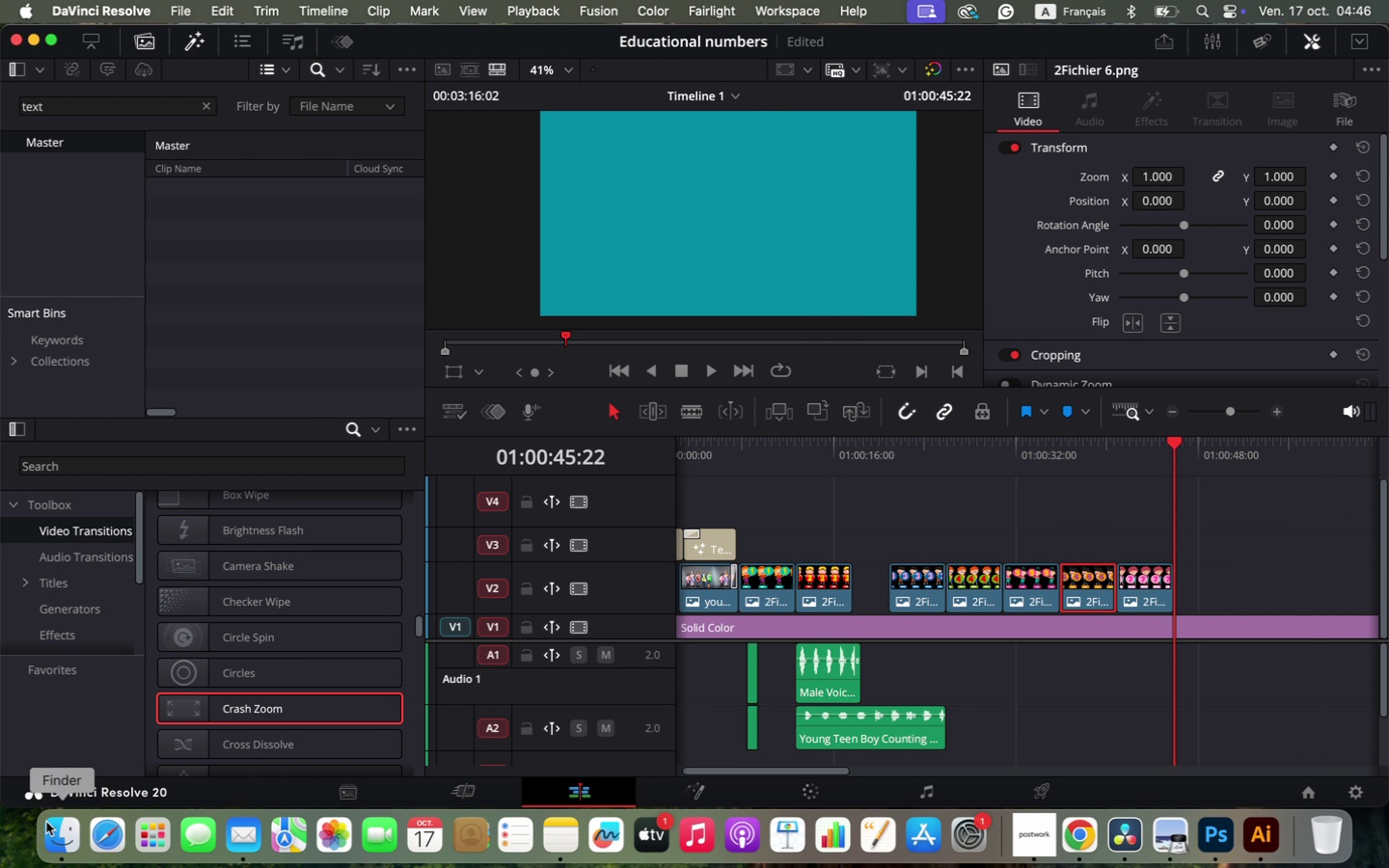 
left_click([49, 824])
 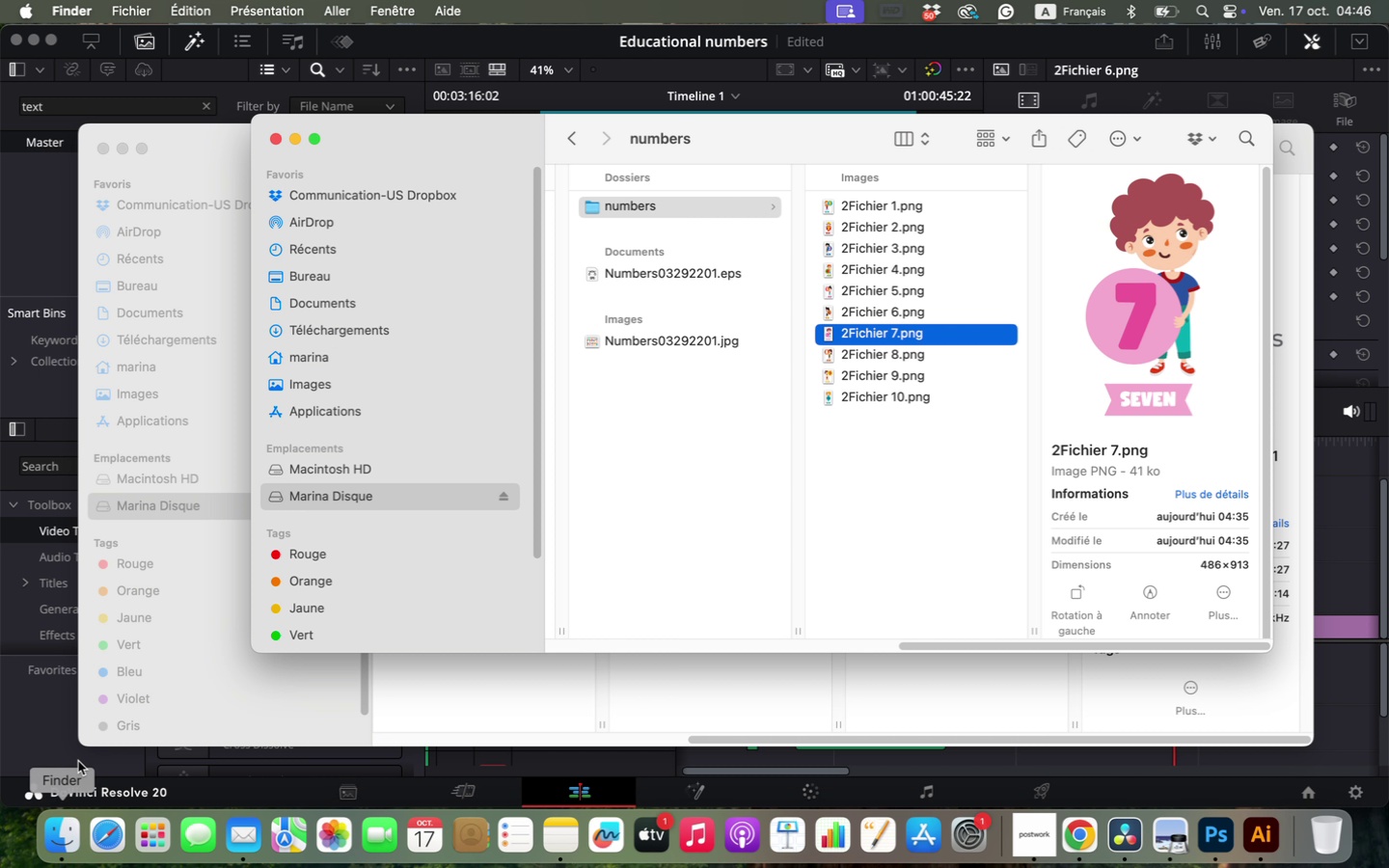 
left_click([866, 346])
 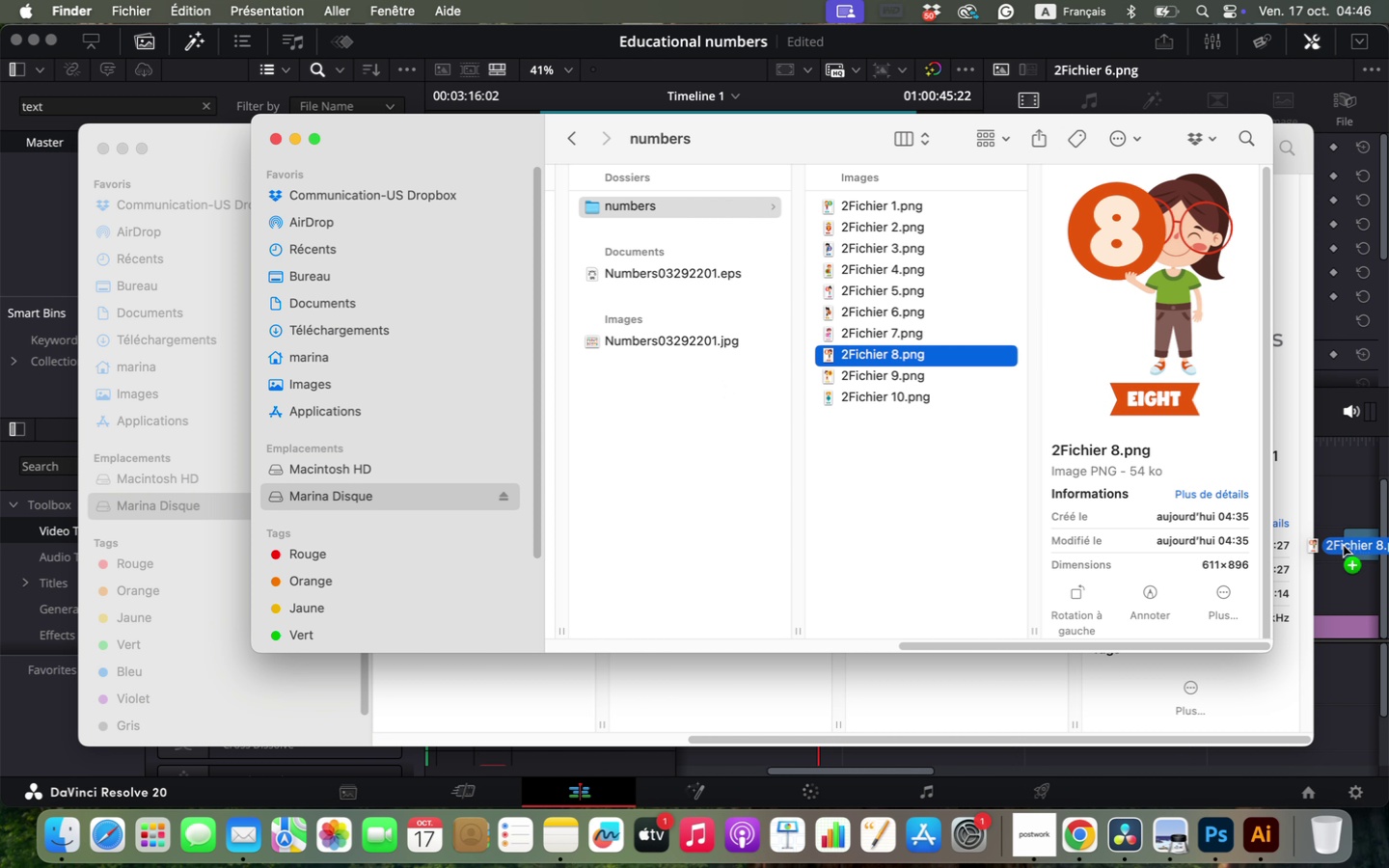 
left_click_drag(start_coordinate=[858, 355], to_coordinate=[1336, 565])
 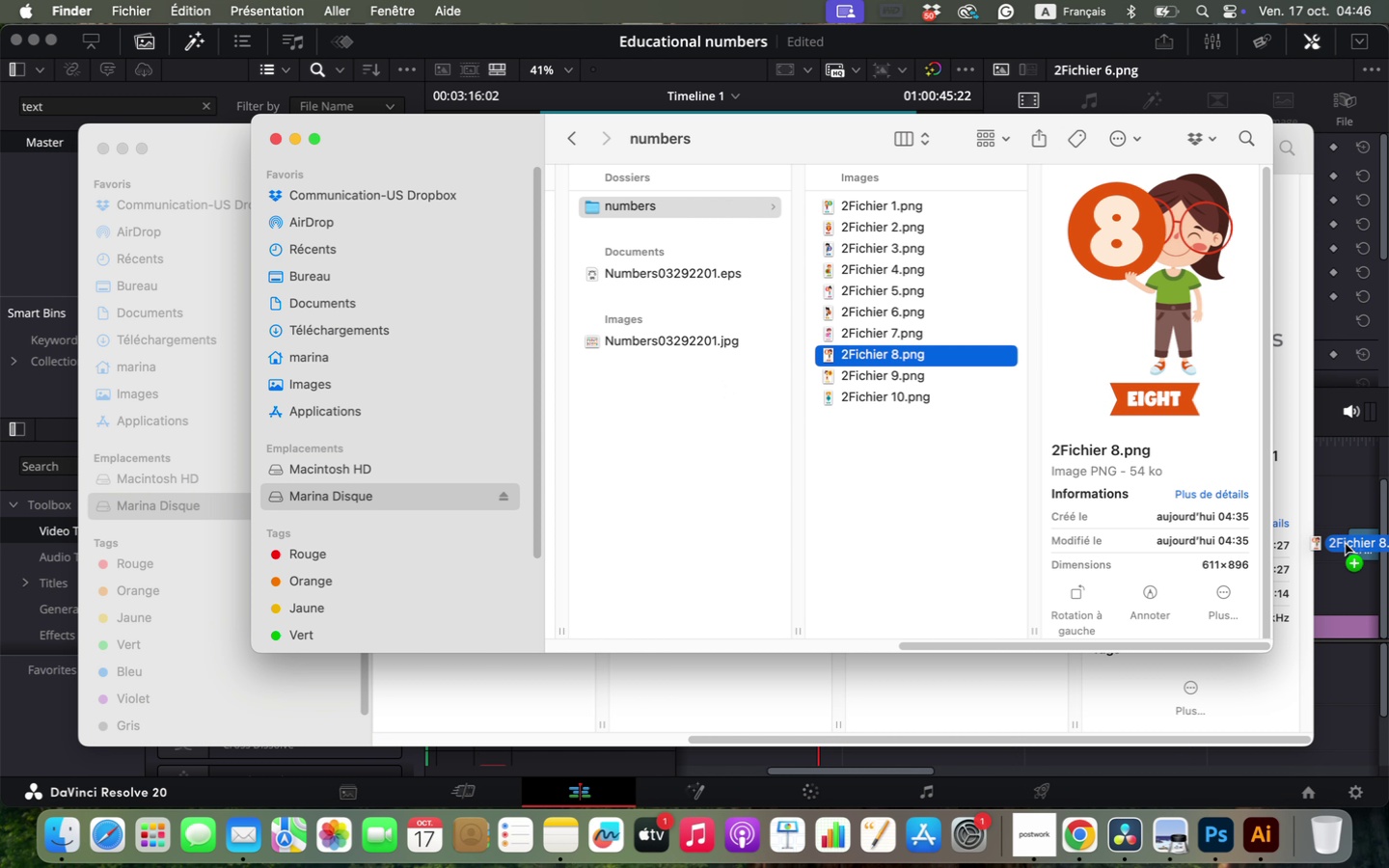 
left_click_drag(start_coordinate=[1352, 543], to_coordinate=[841, 592])
 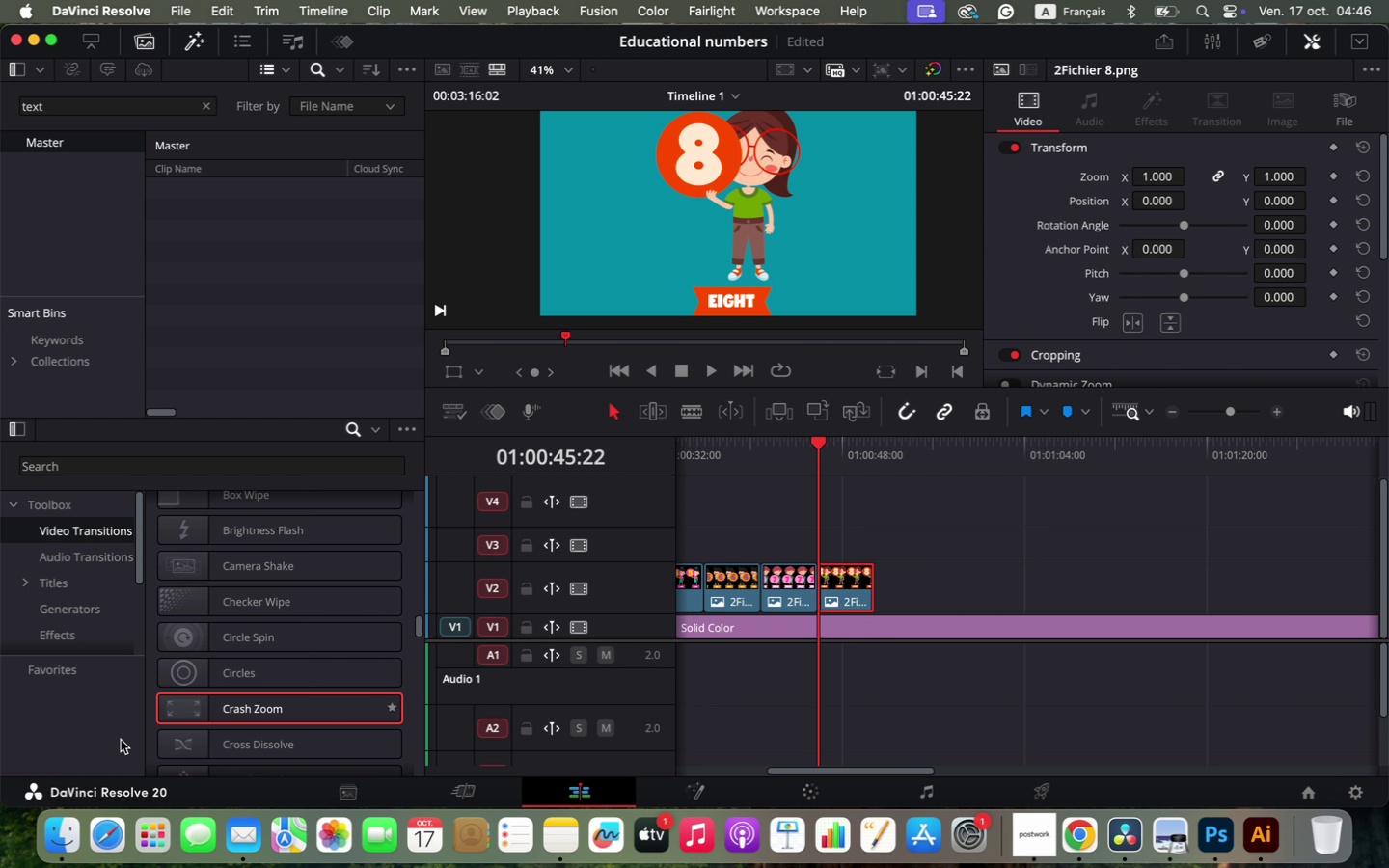 
left_click([61, 834])
 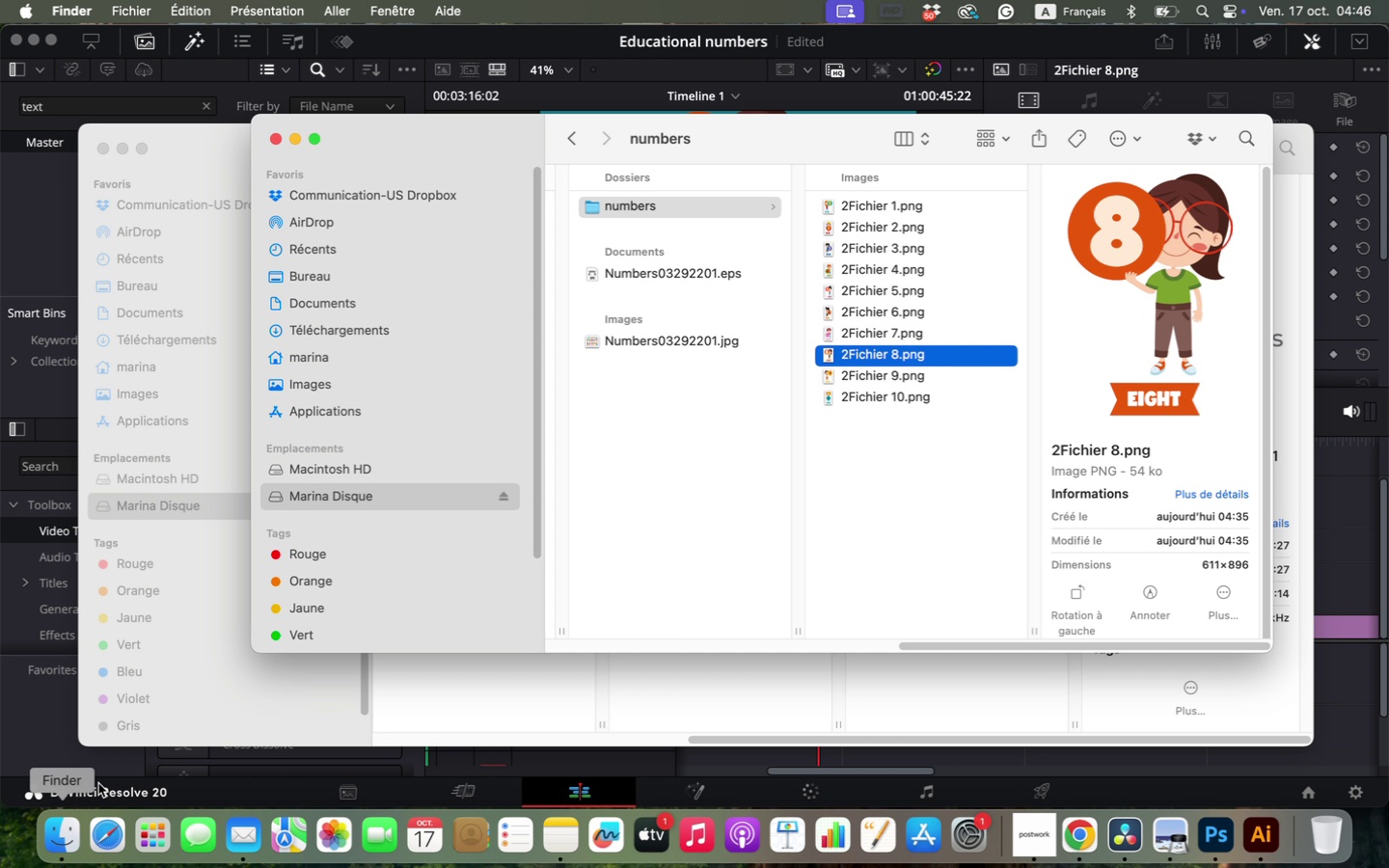 
left_click([886, 376])
 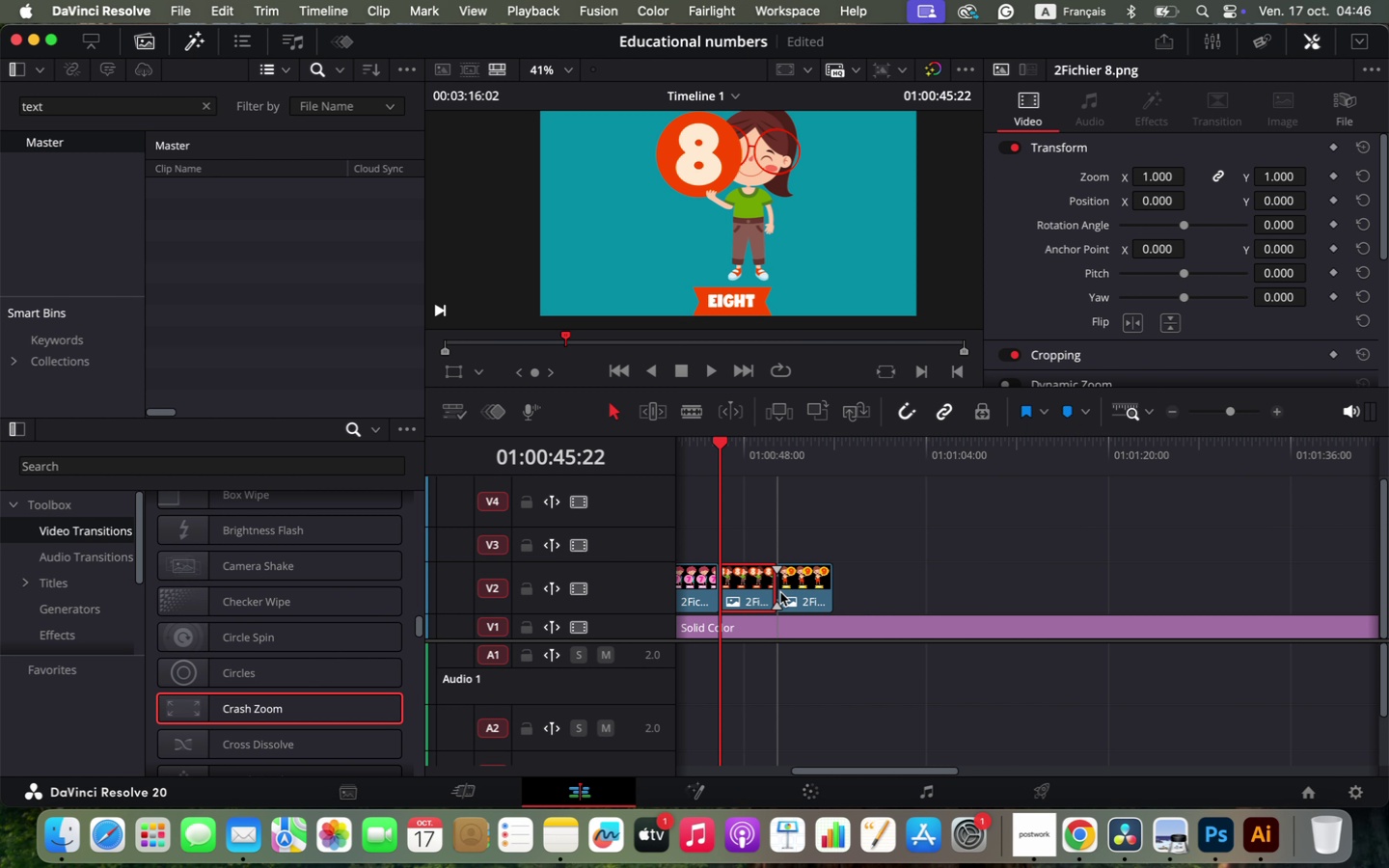 
left_click_drag(start_coordinate=[839, 373], to_coordinate=[779, 592])
 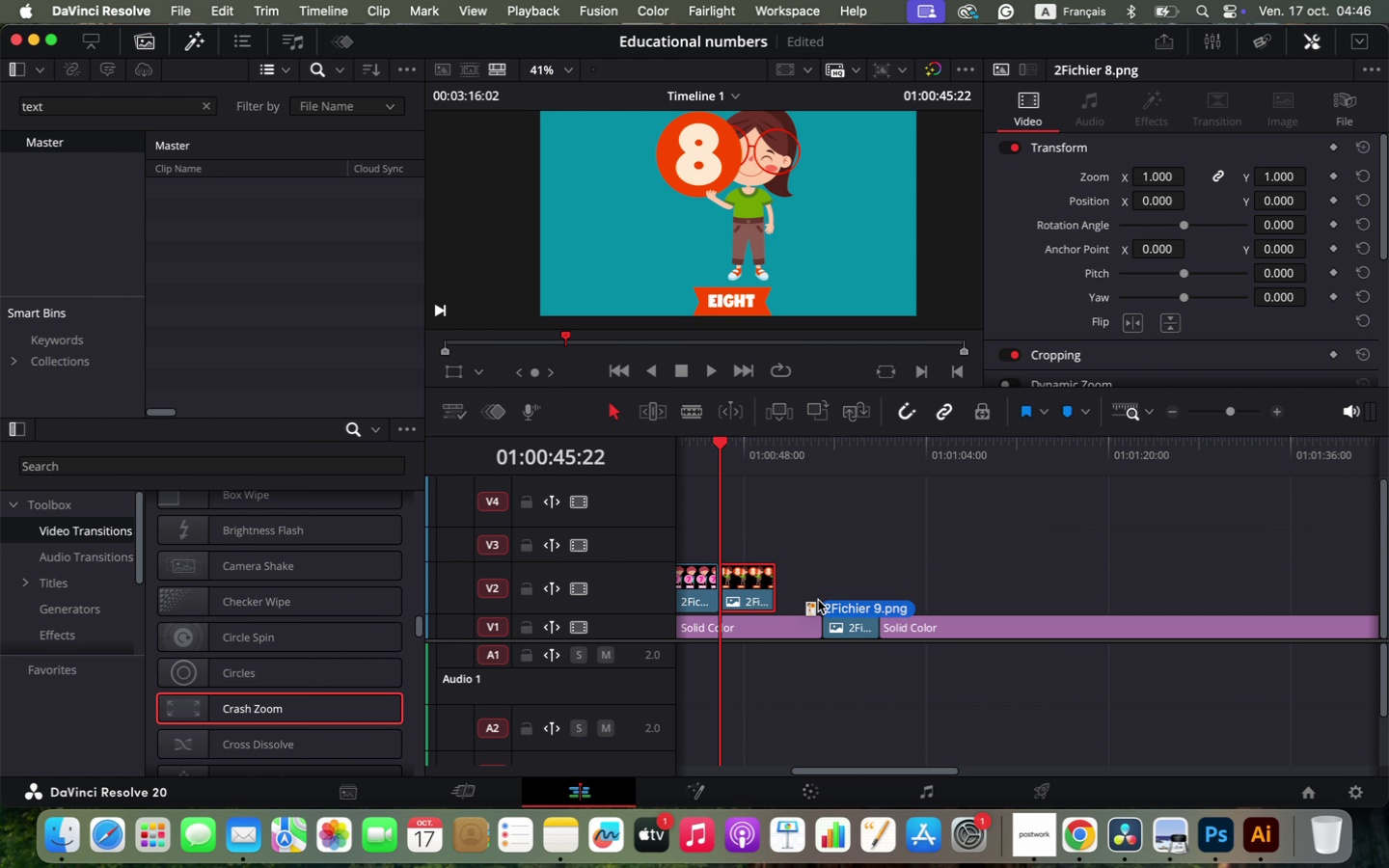 
left_click([73, 825])
 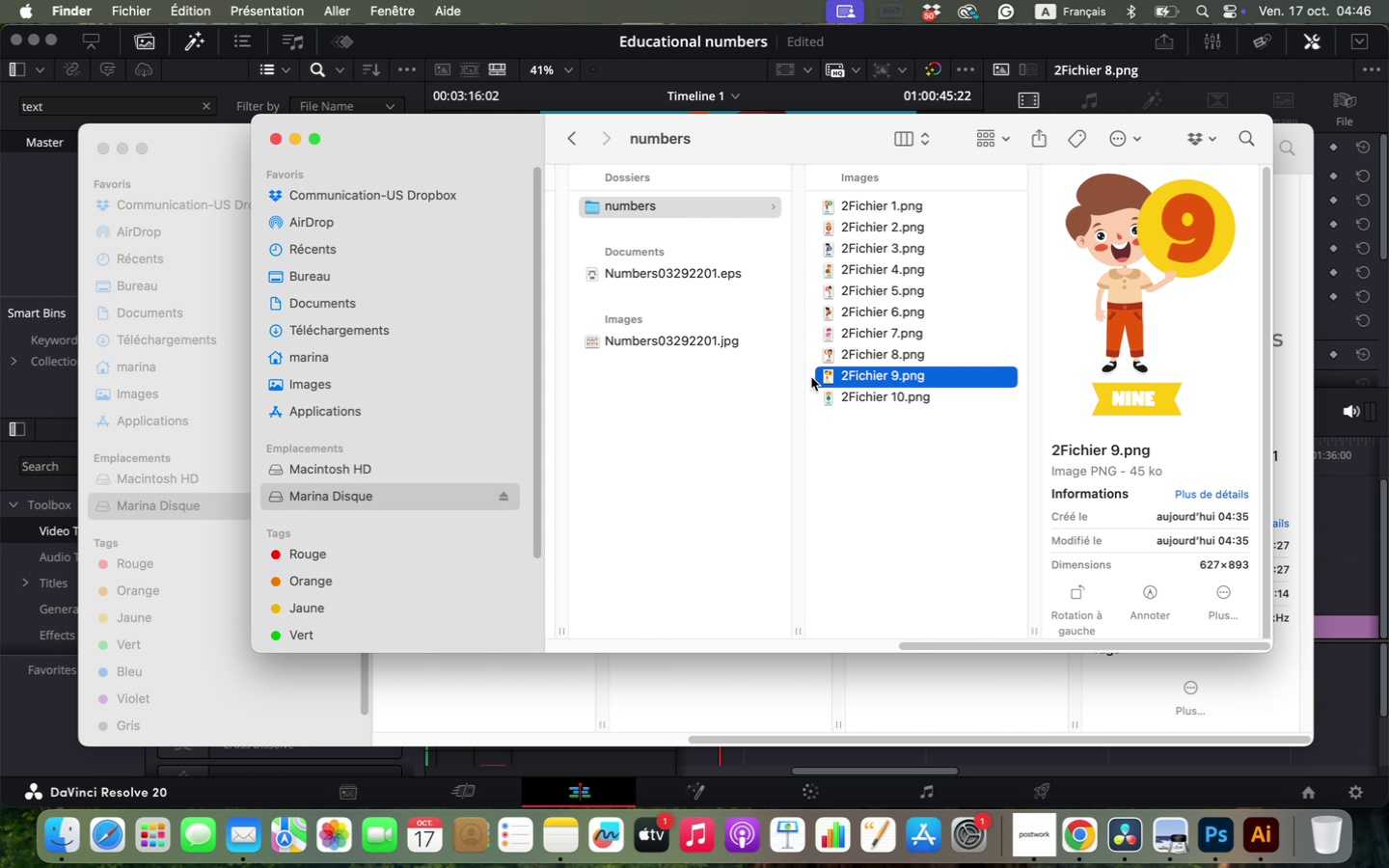 
left_click([859, 386])
 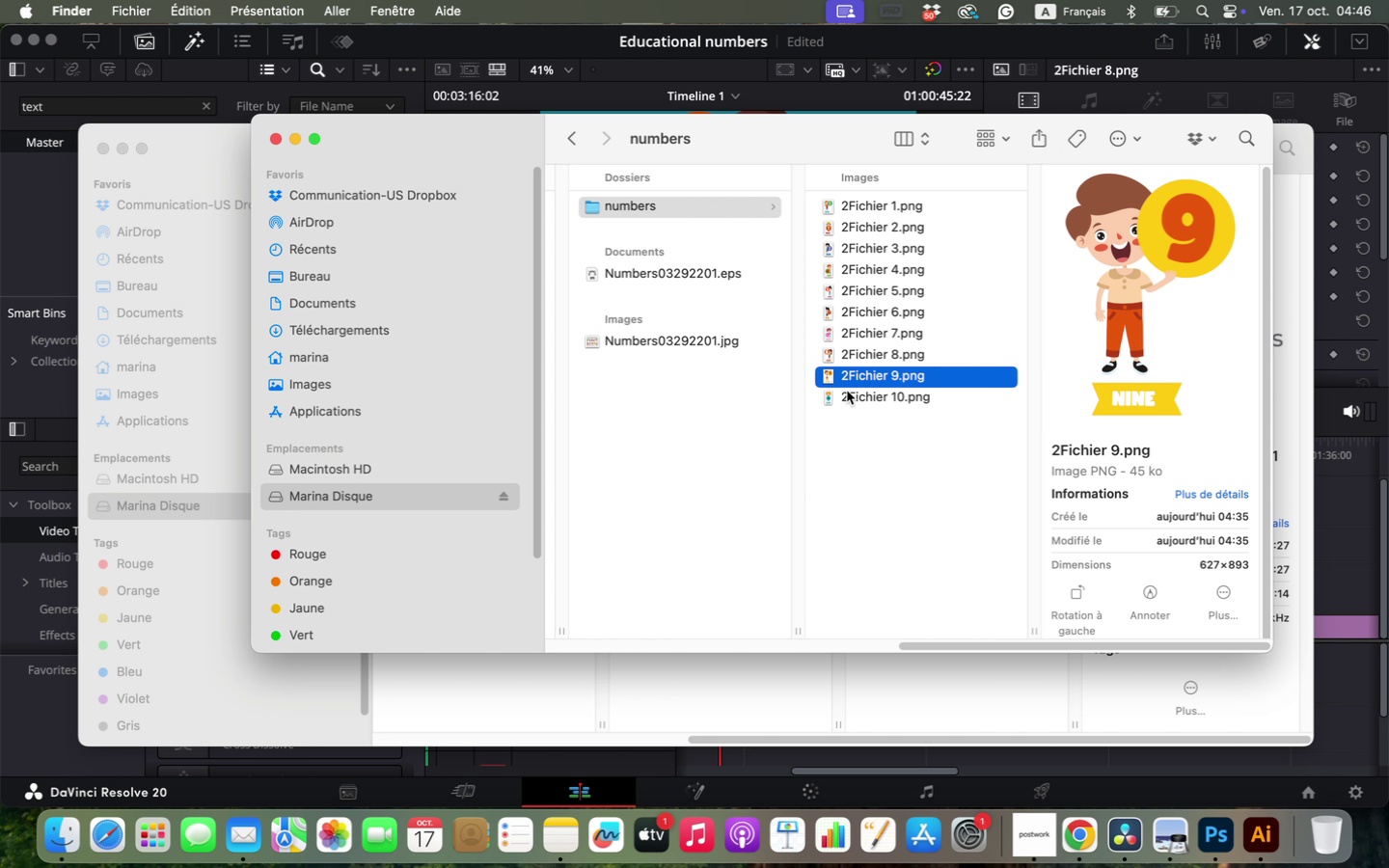 
left_click([847, 391])
 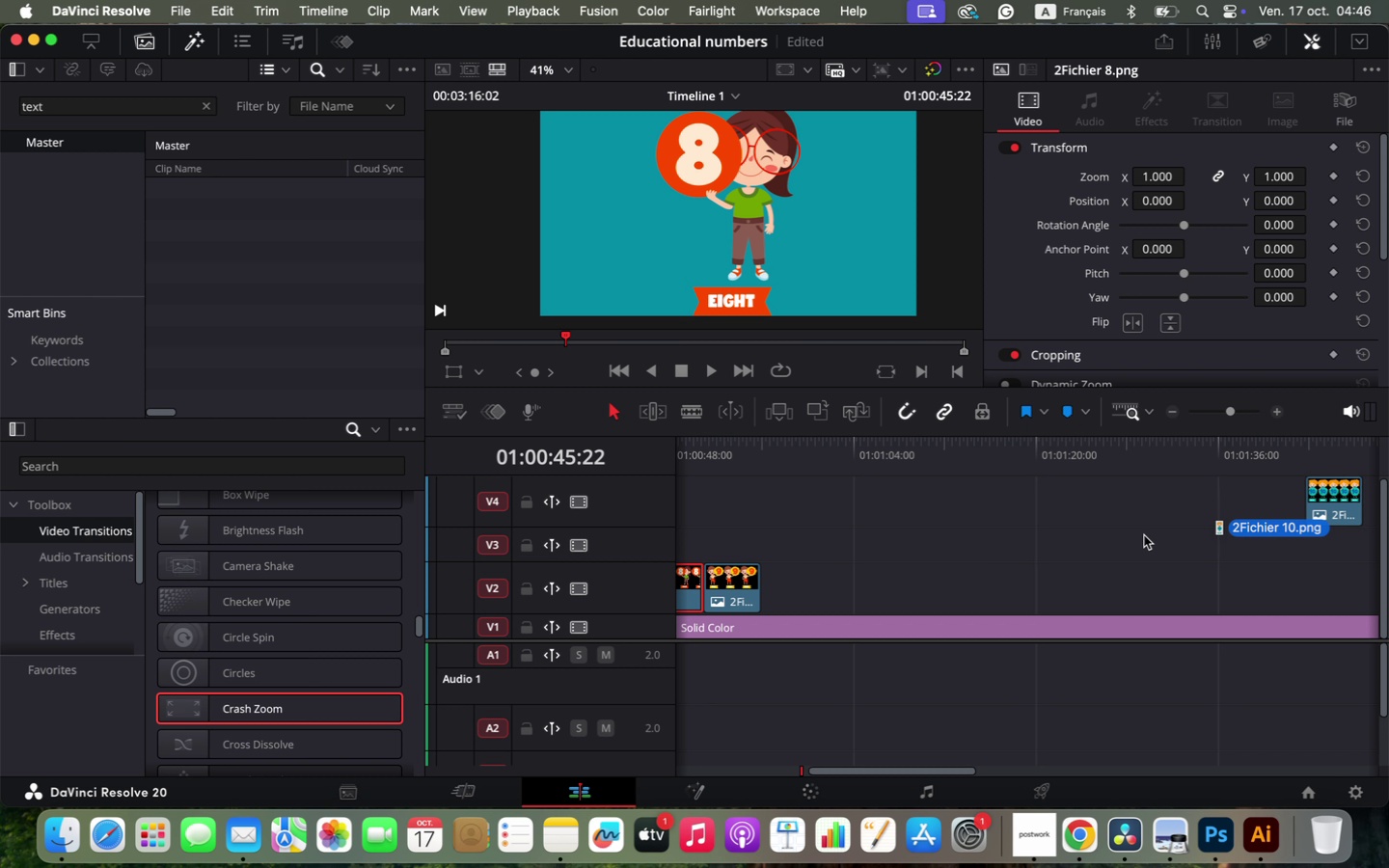 
left_click_drag(start_coordinate=[833, 398], to_coordinate=[769, 586])
 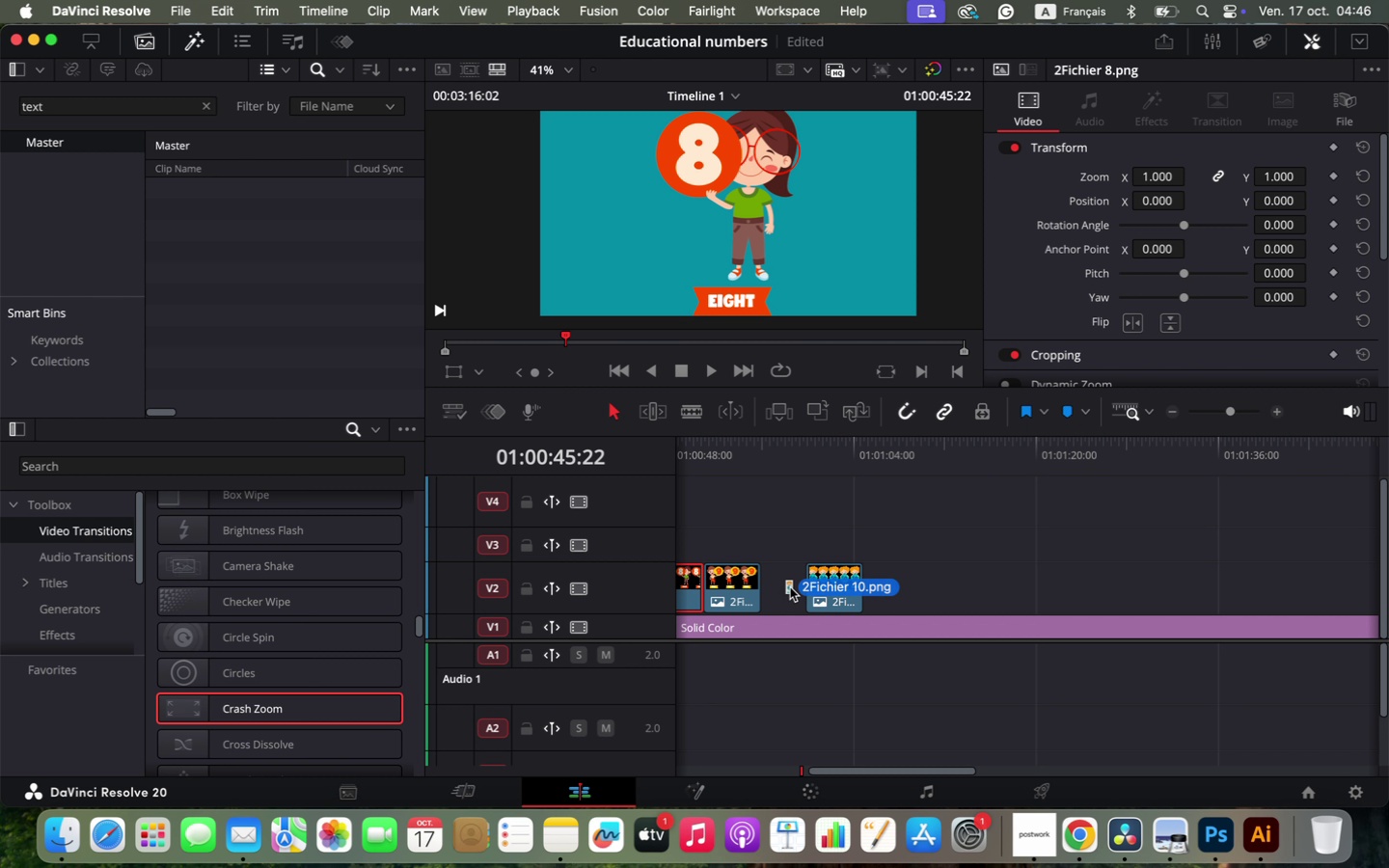 
hold_key(key=OptionLeft, duration=0.71)
scroll: coordinate [859, 561], scroll_direction: down, amount: 1.0
 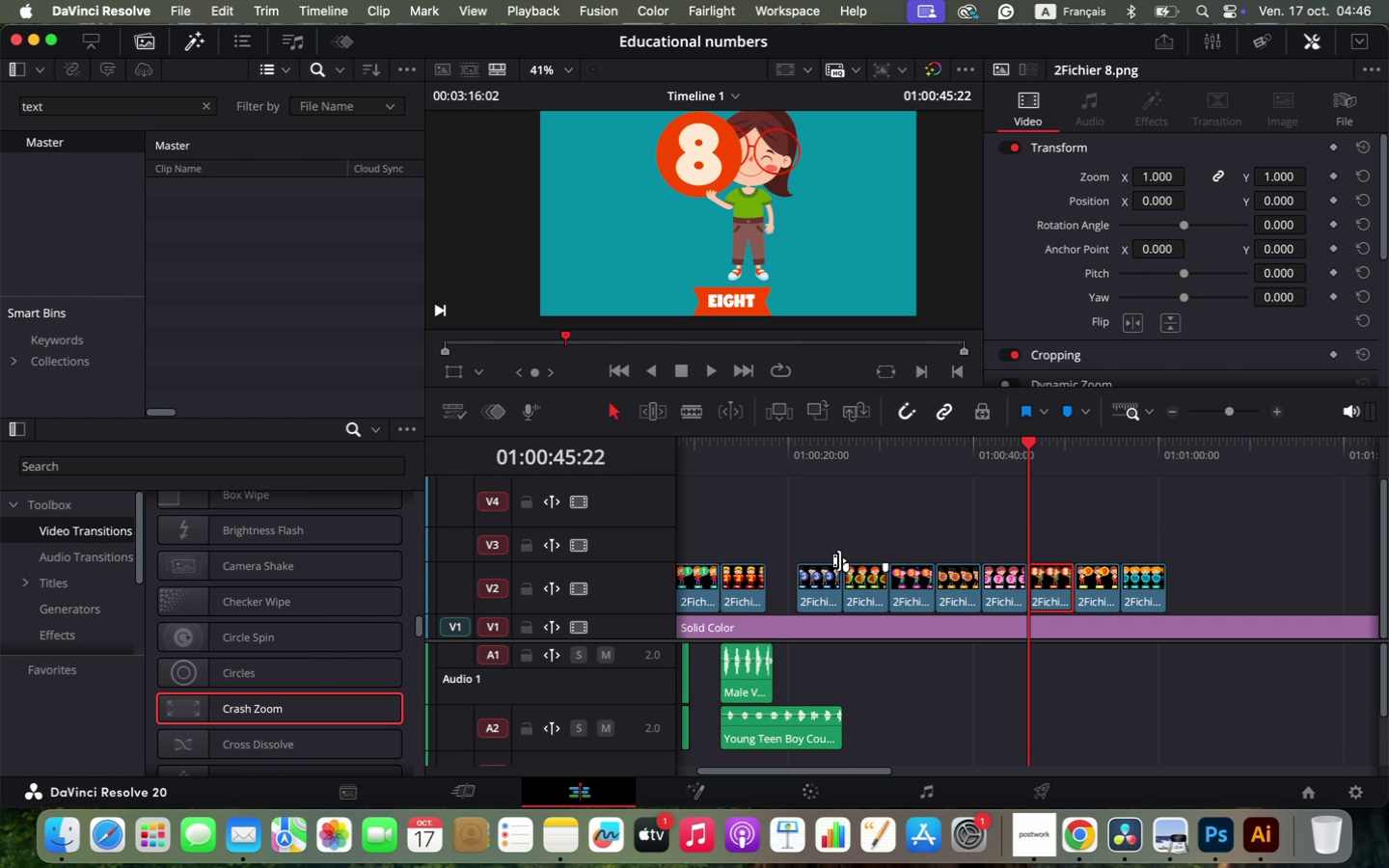 
left_click([778, 587])
 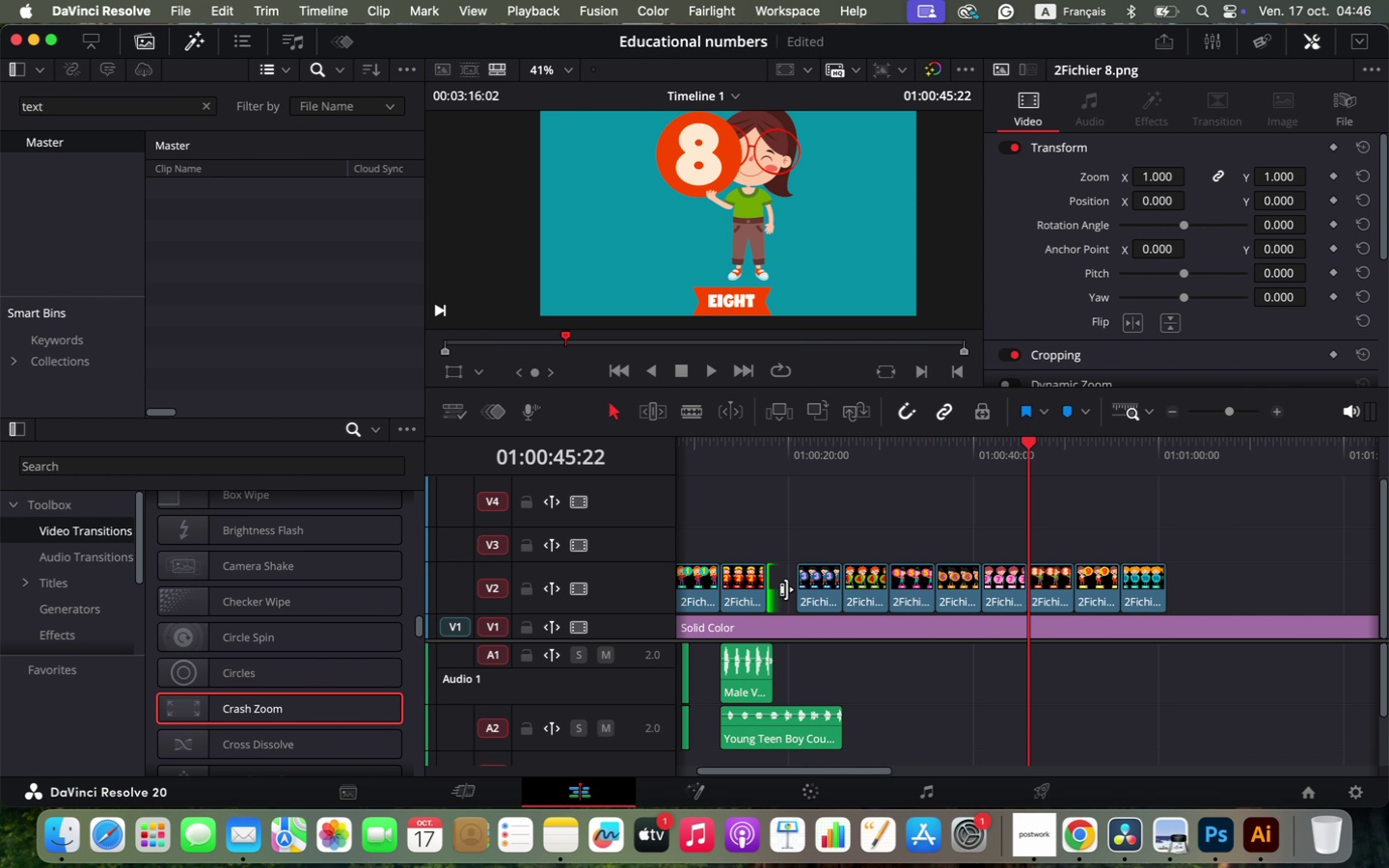 
left_click([786, 589])
 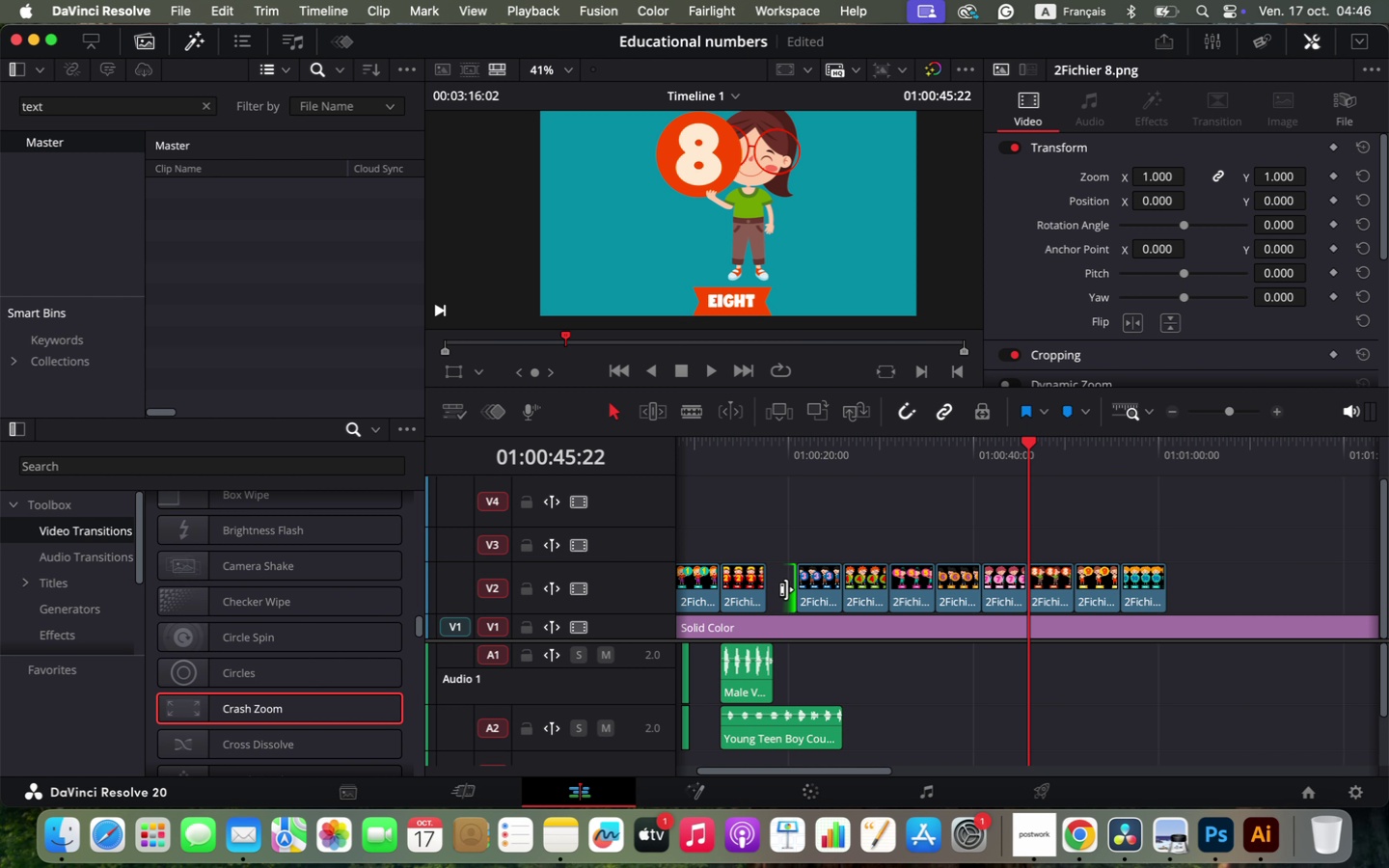 
hold_key(key=OptionLeft, duration=0.54)
scroll: coordinate [786, 589], scroll_direction: up, amount: 3.0
 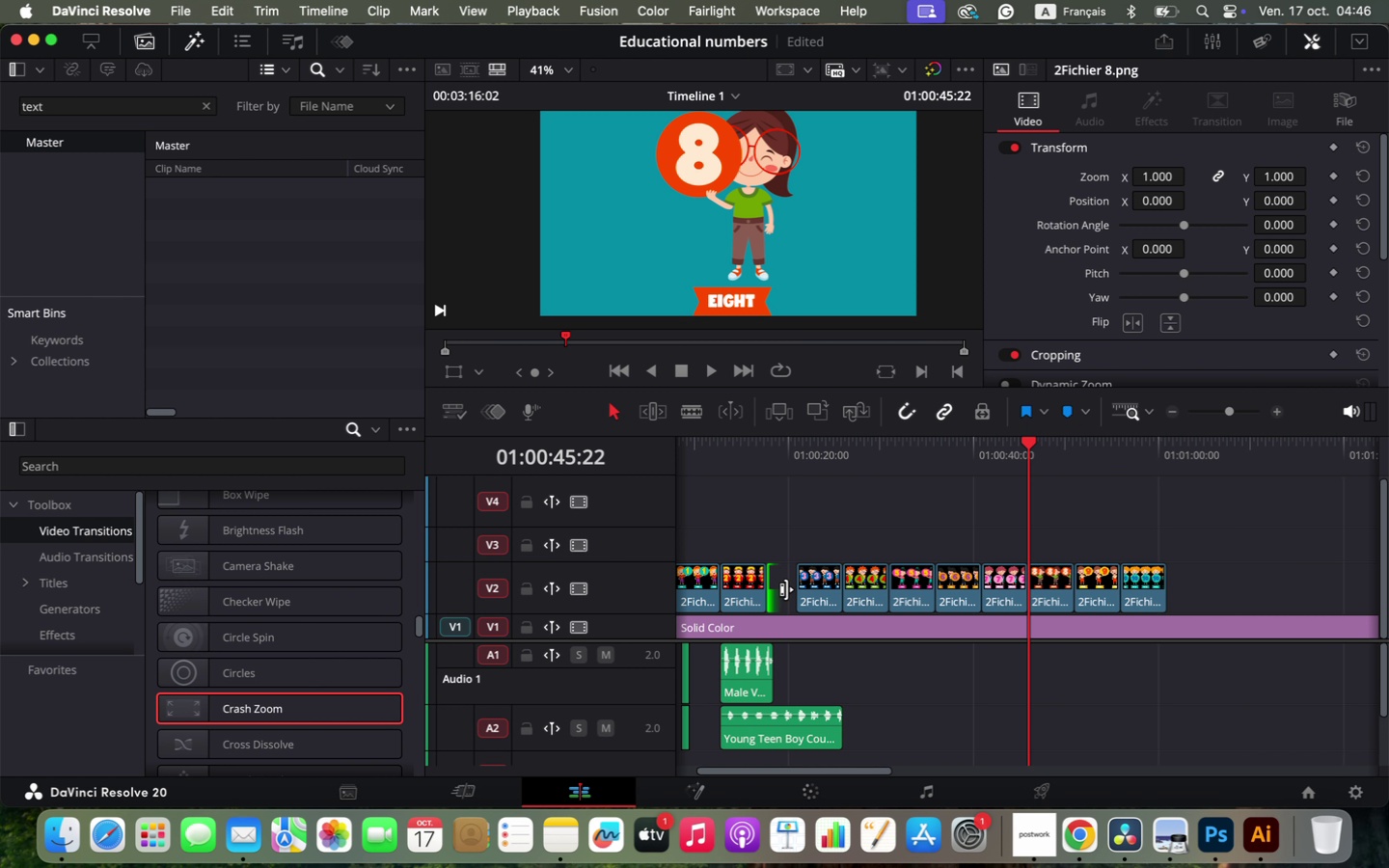 
left_click_drag(start_coordinate=[846, 771], to_coordinate=[805, 772])
 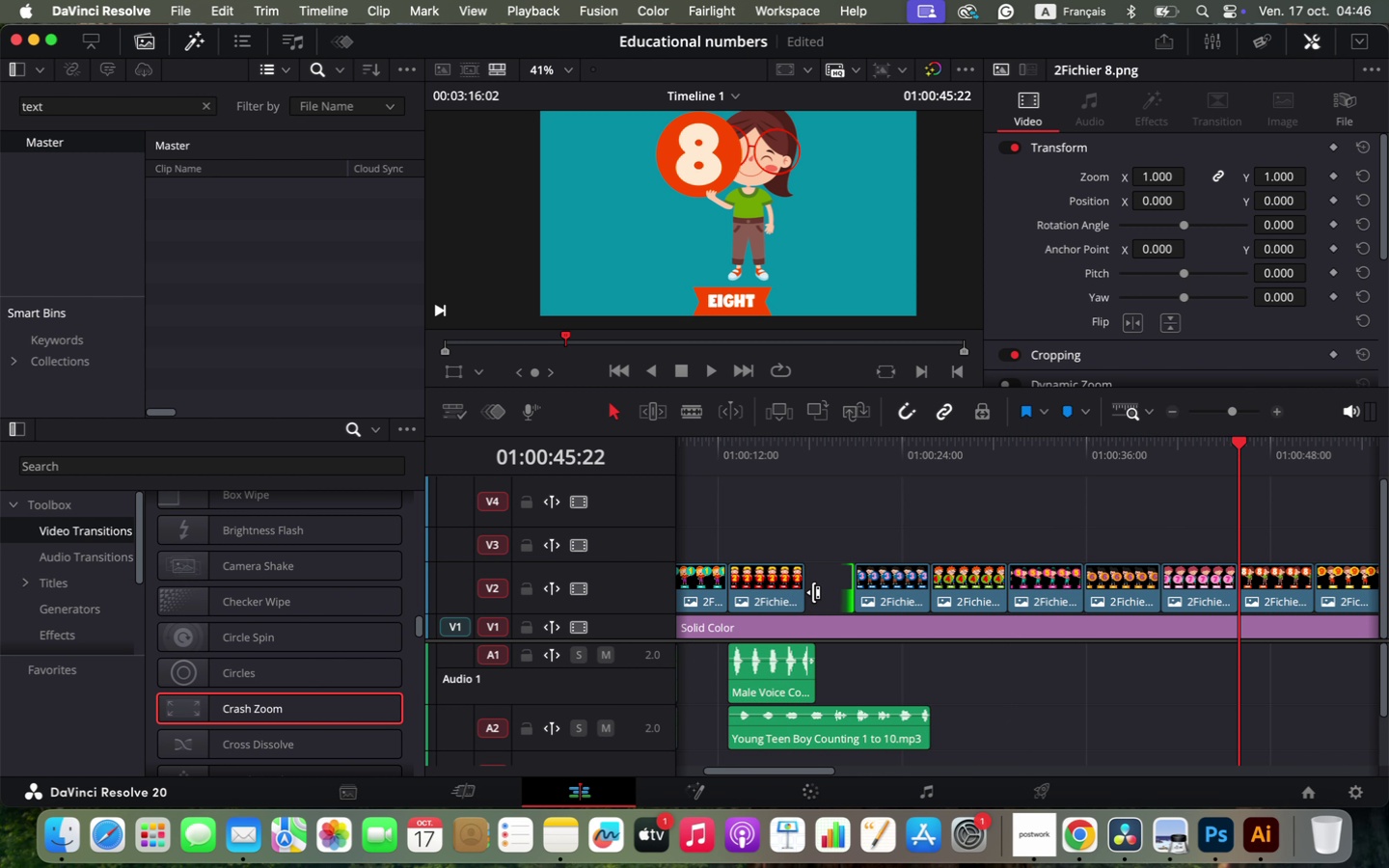 
left_click([825, 587])
 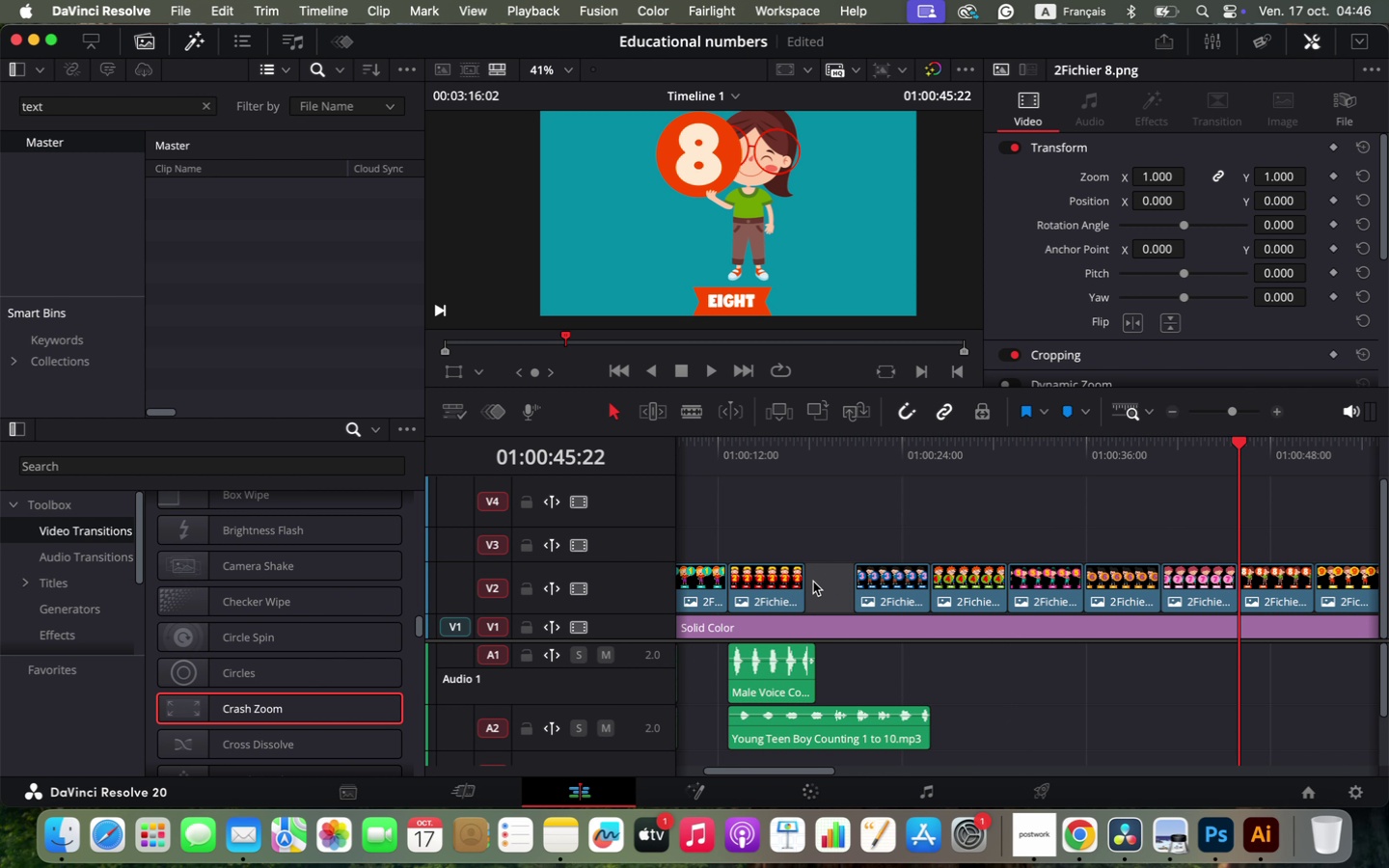 
key(Backspace)
 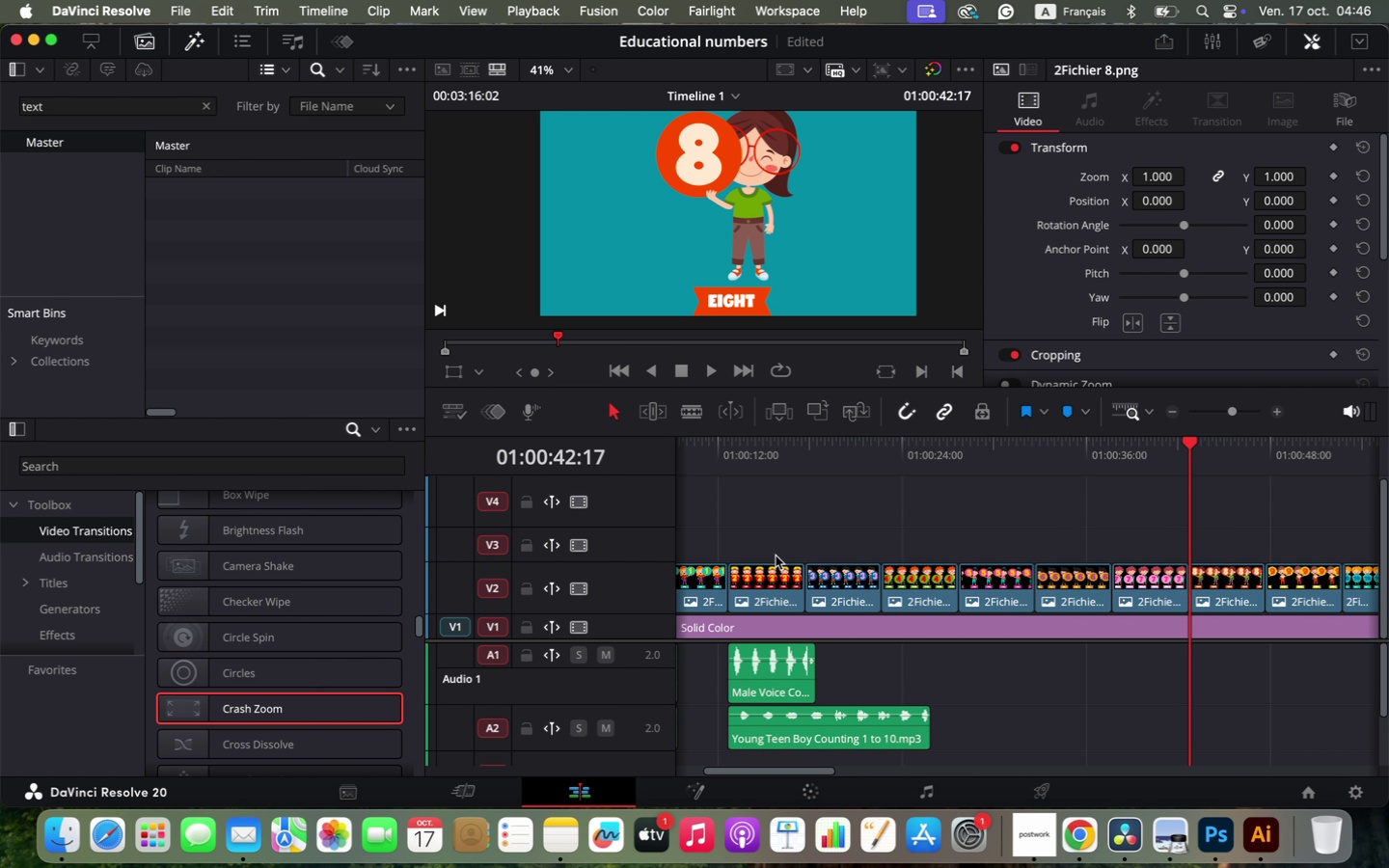 
mouse_move([748, 569])
 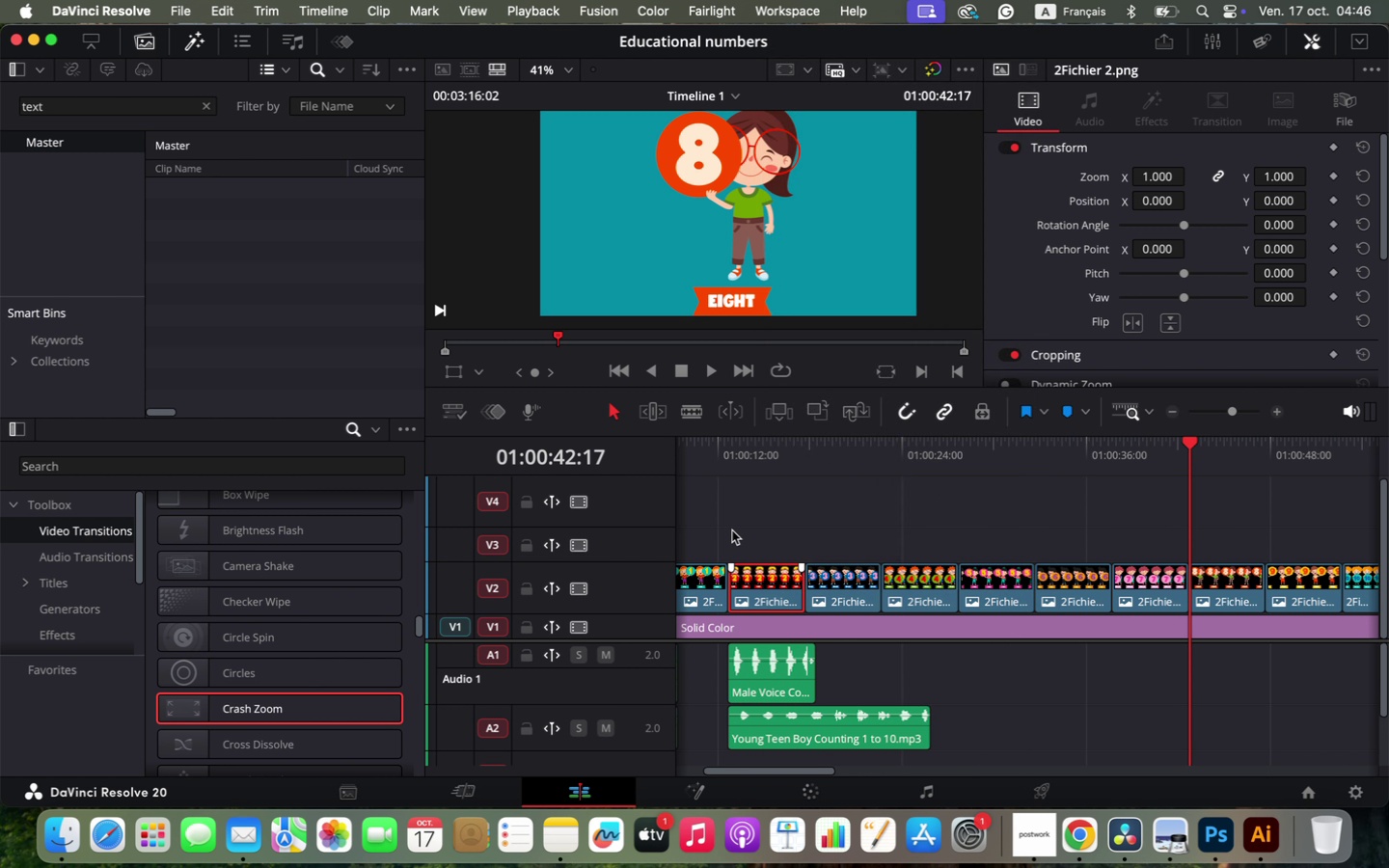 
left_click([732, 530])
 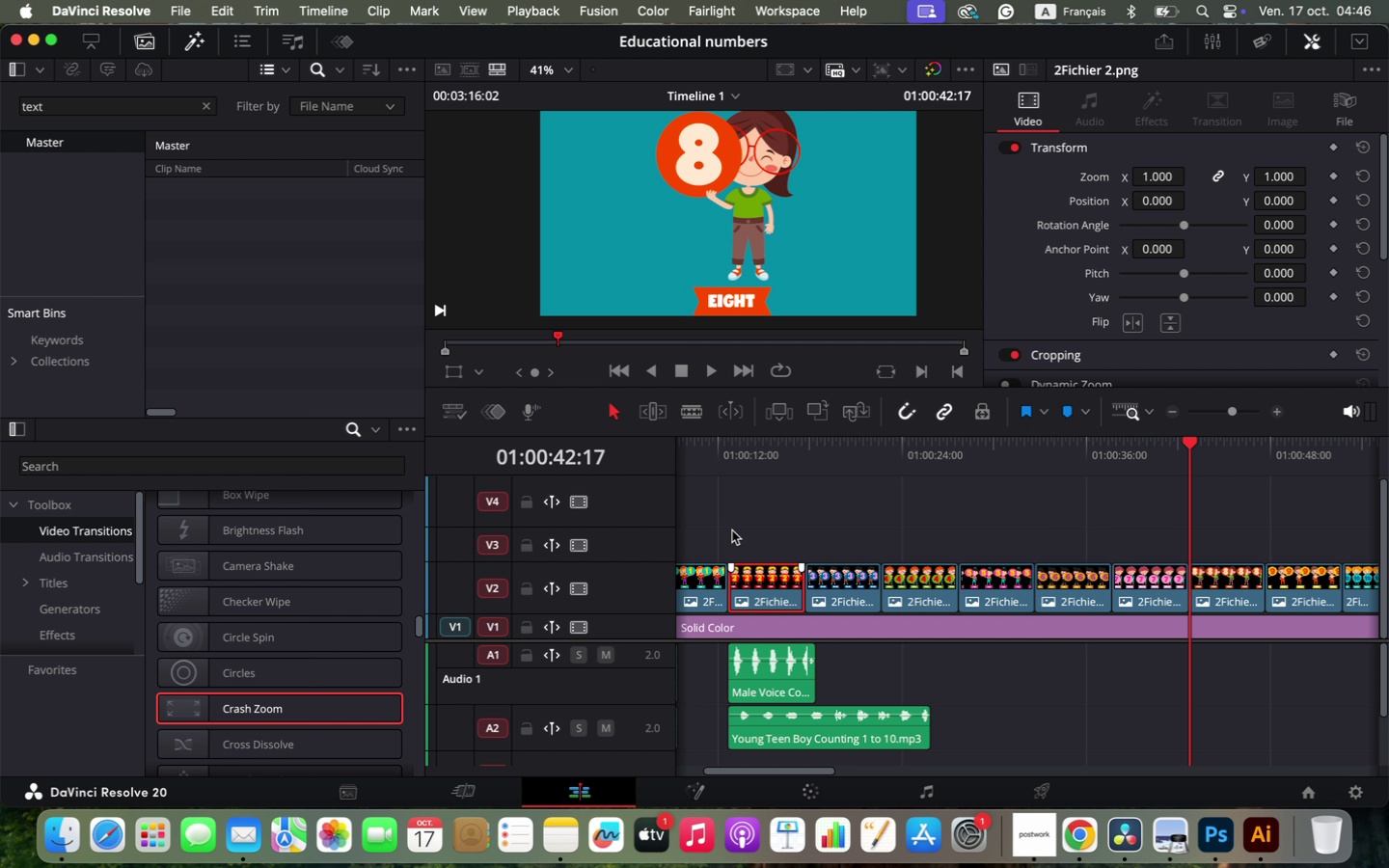 
key(Meta+C)
 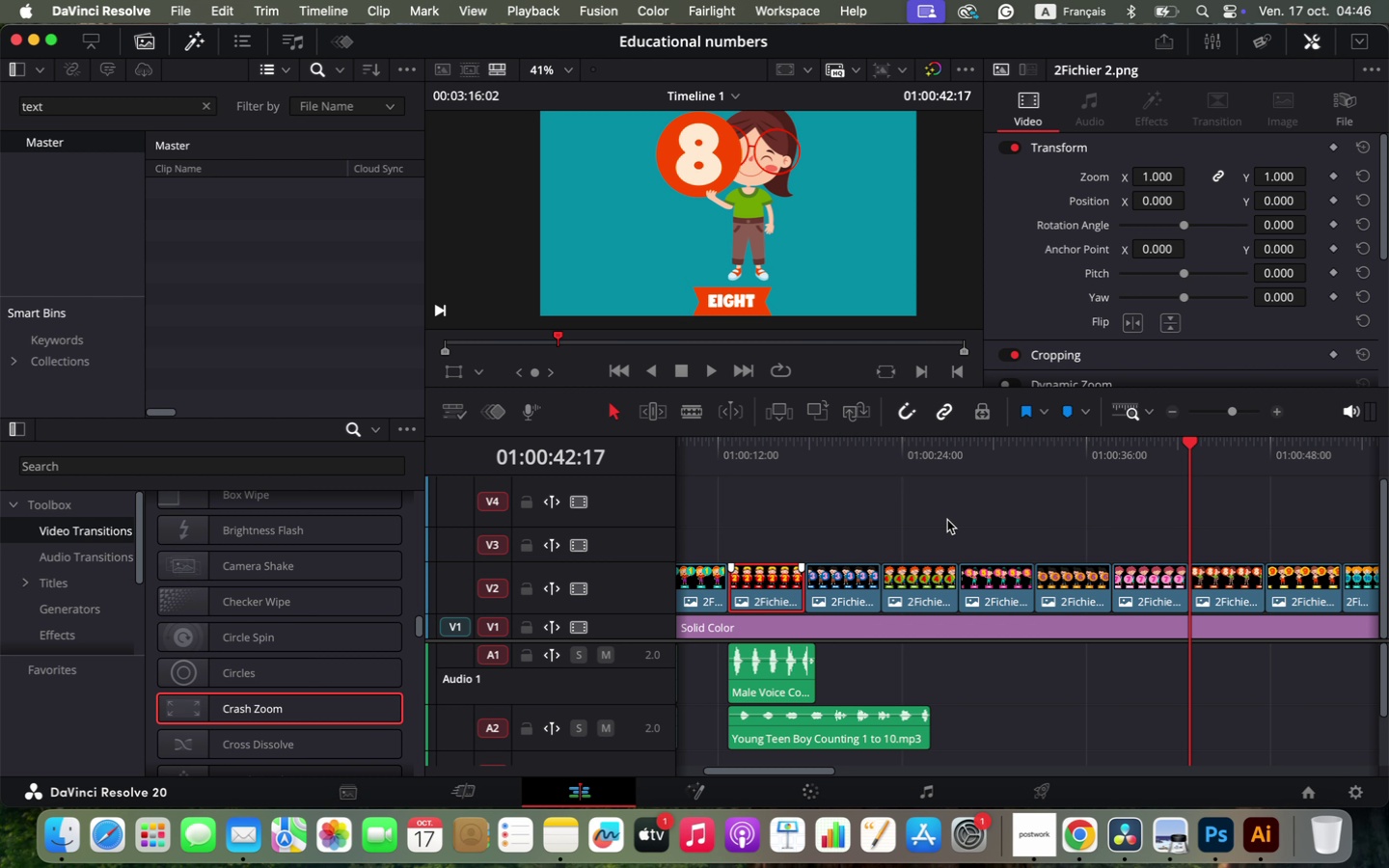 
hold_key(key=OptionLeft, duration=0.58)
scroll: coordinate [961, 530], scroll_direction: down, amount: 2.0
 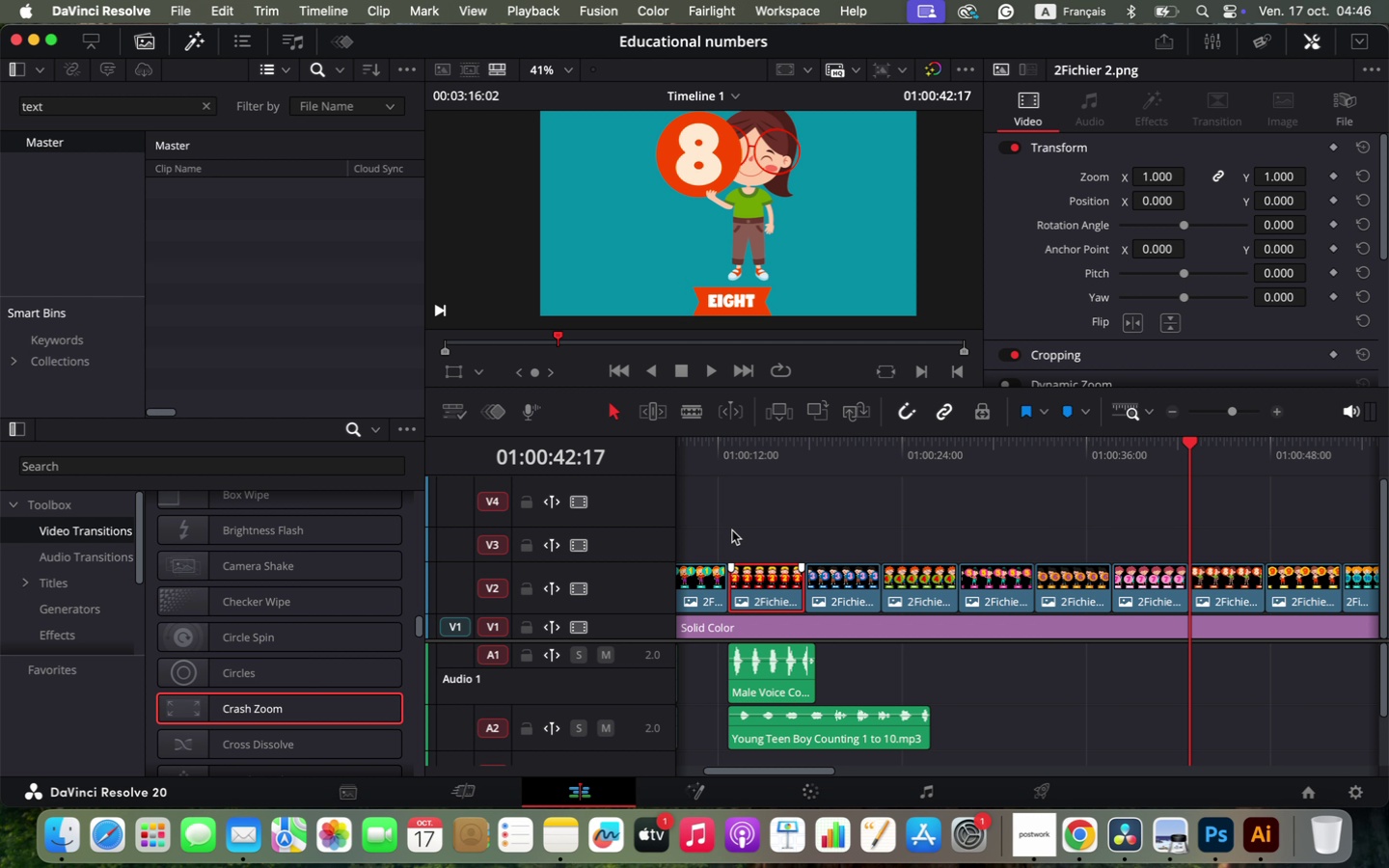 
left_click_drag(start_coordinate=[852, 539], to_coordinate=[1193, 590])
 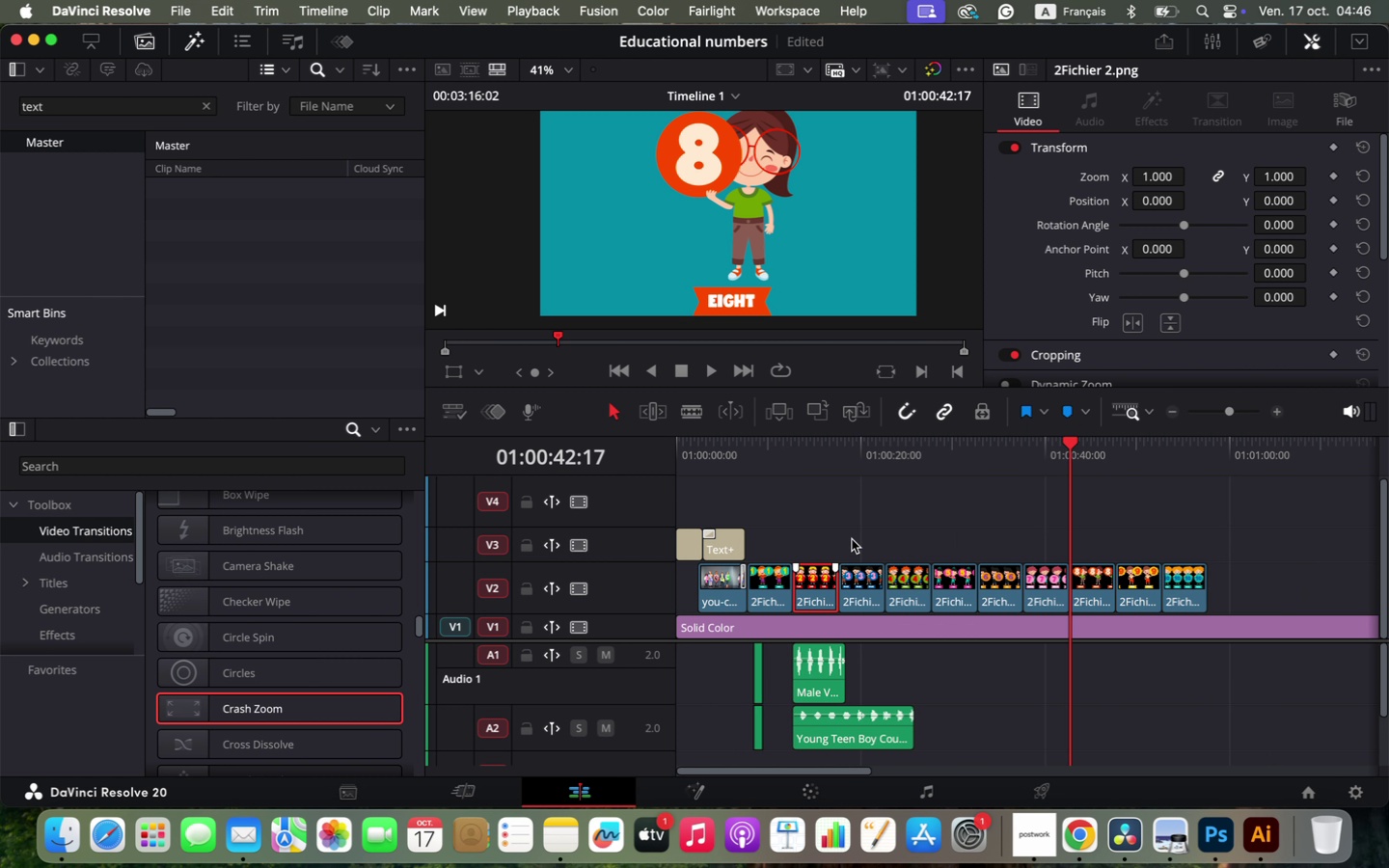 
scroll: coordinate [1165, 585], scroll_direction: down, amount: 1.0
 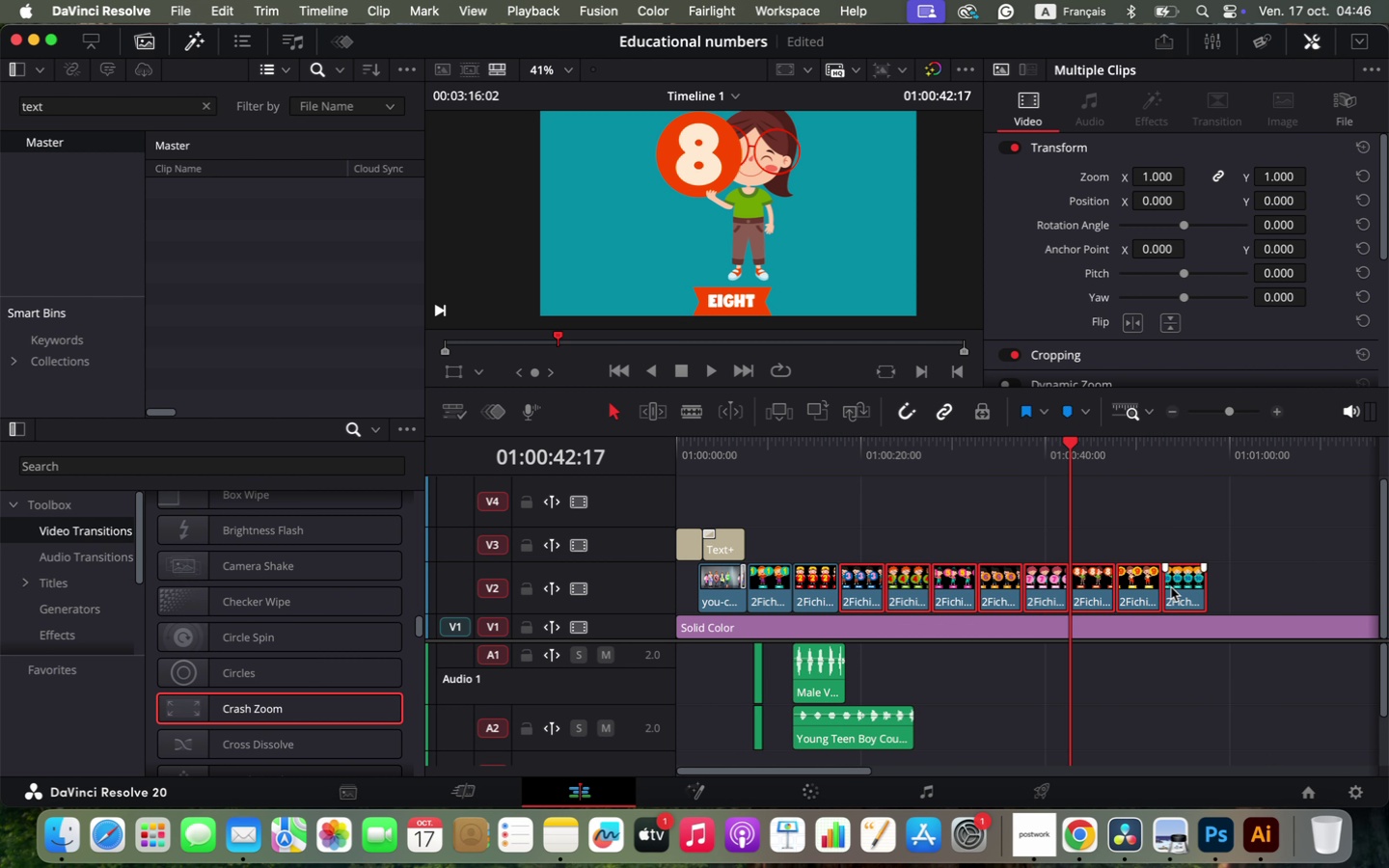 
right_click([1165, 585])
 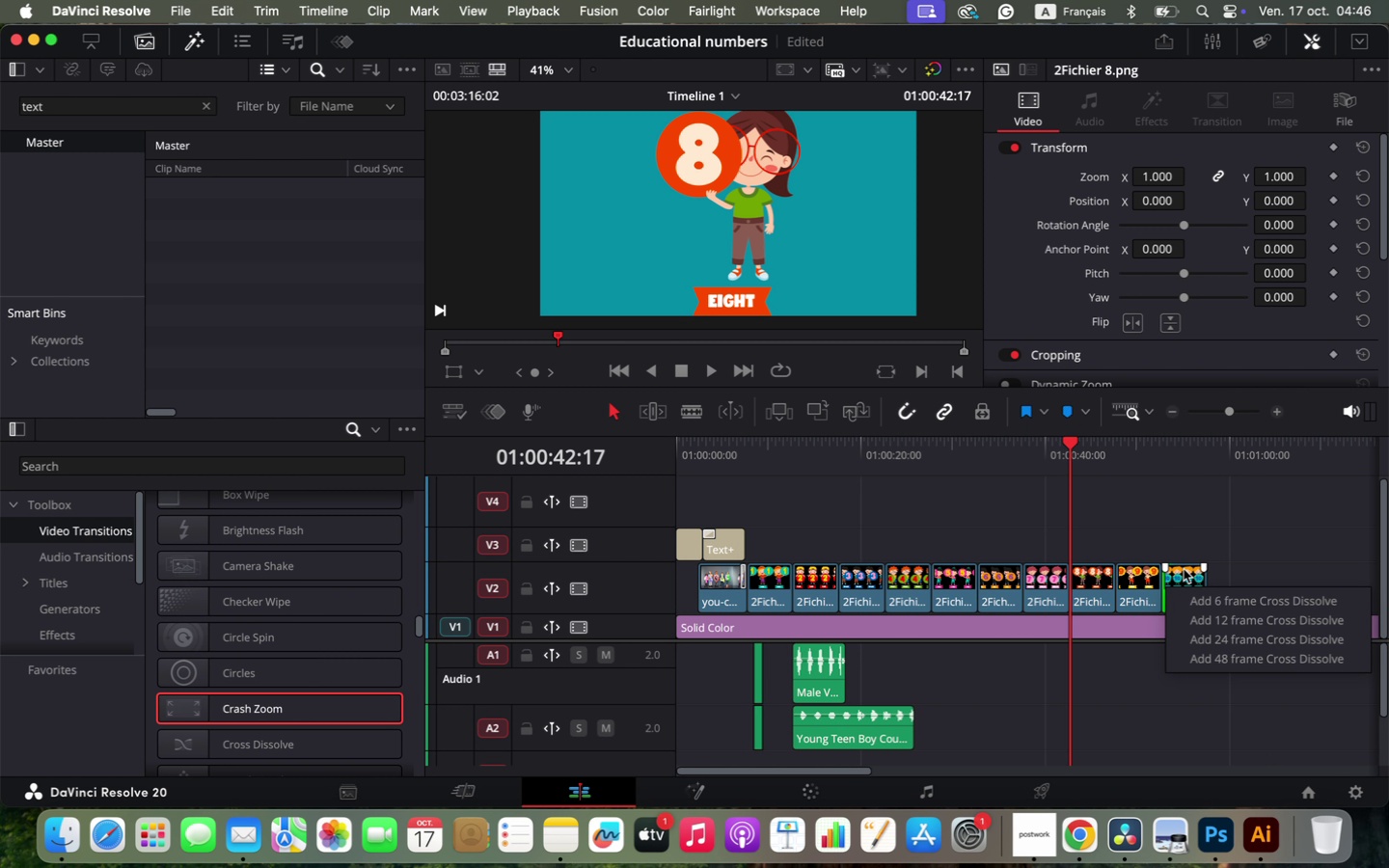 
right_click([1184, 569])
 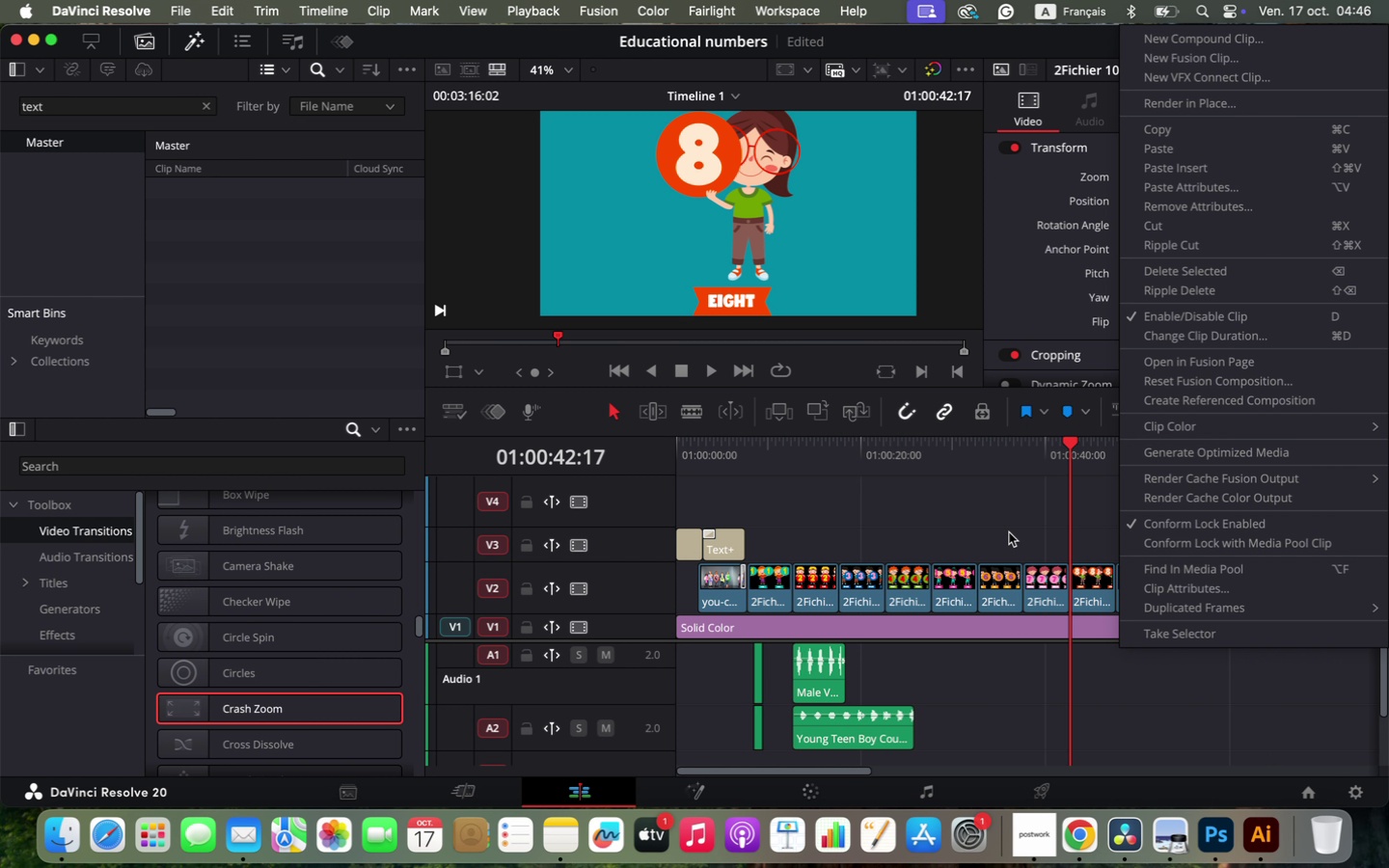 
left_click([1009, 532])
 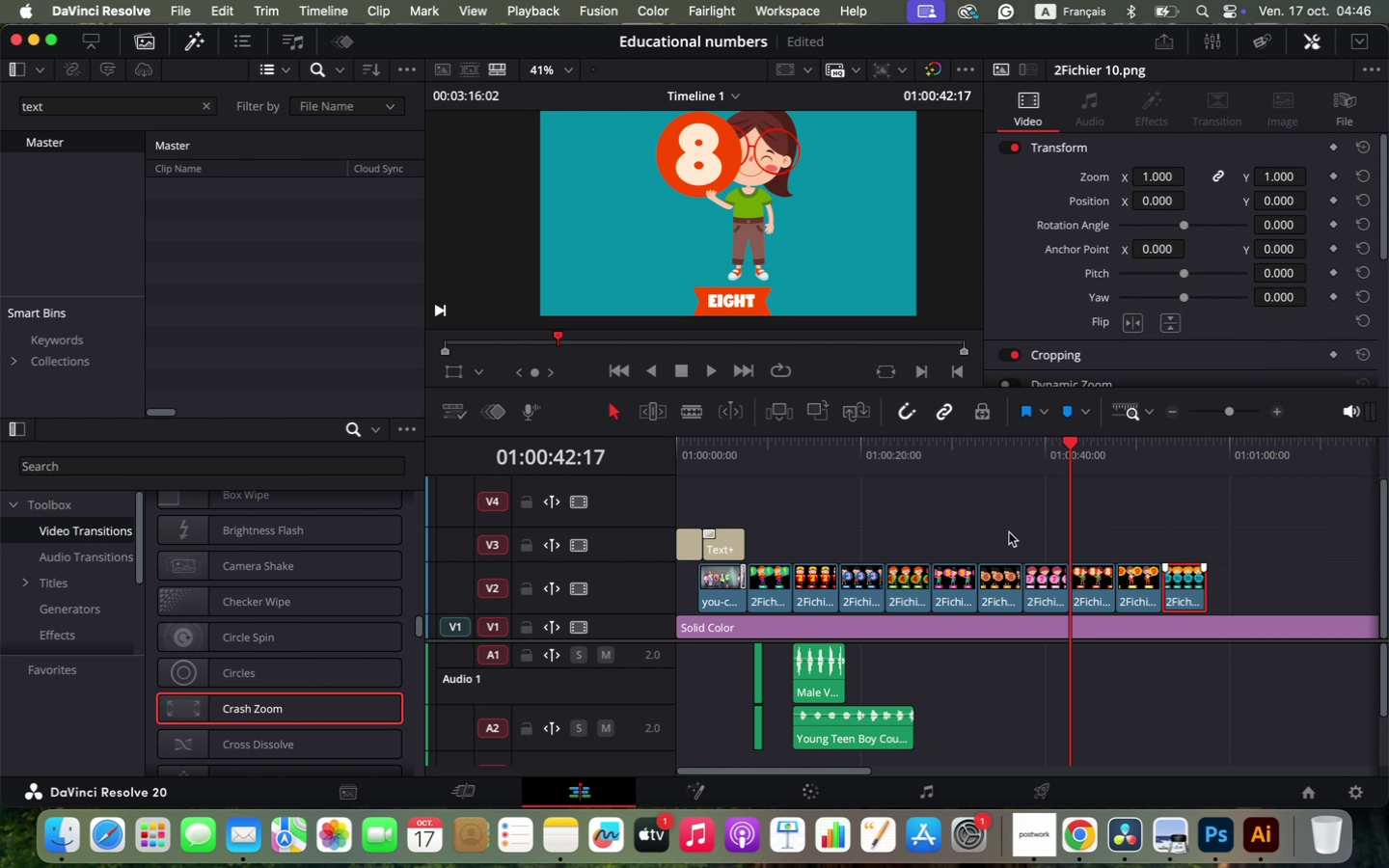 
left_click([840, 538])
 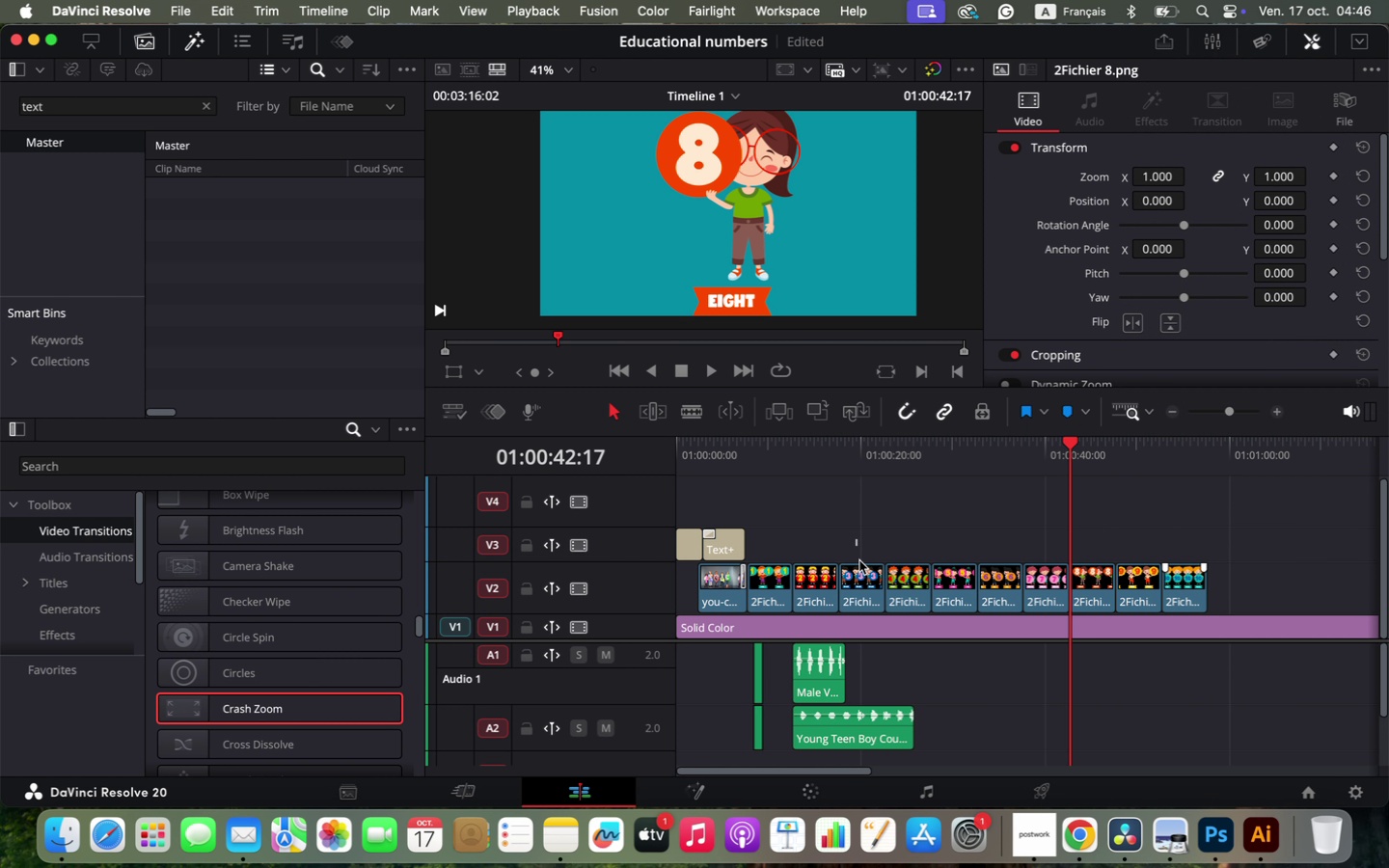 
left_click_drag(start_coordinate=[856, 539], to_coordinate=[1191, 591])
 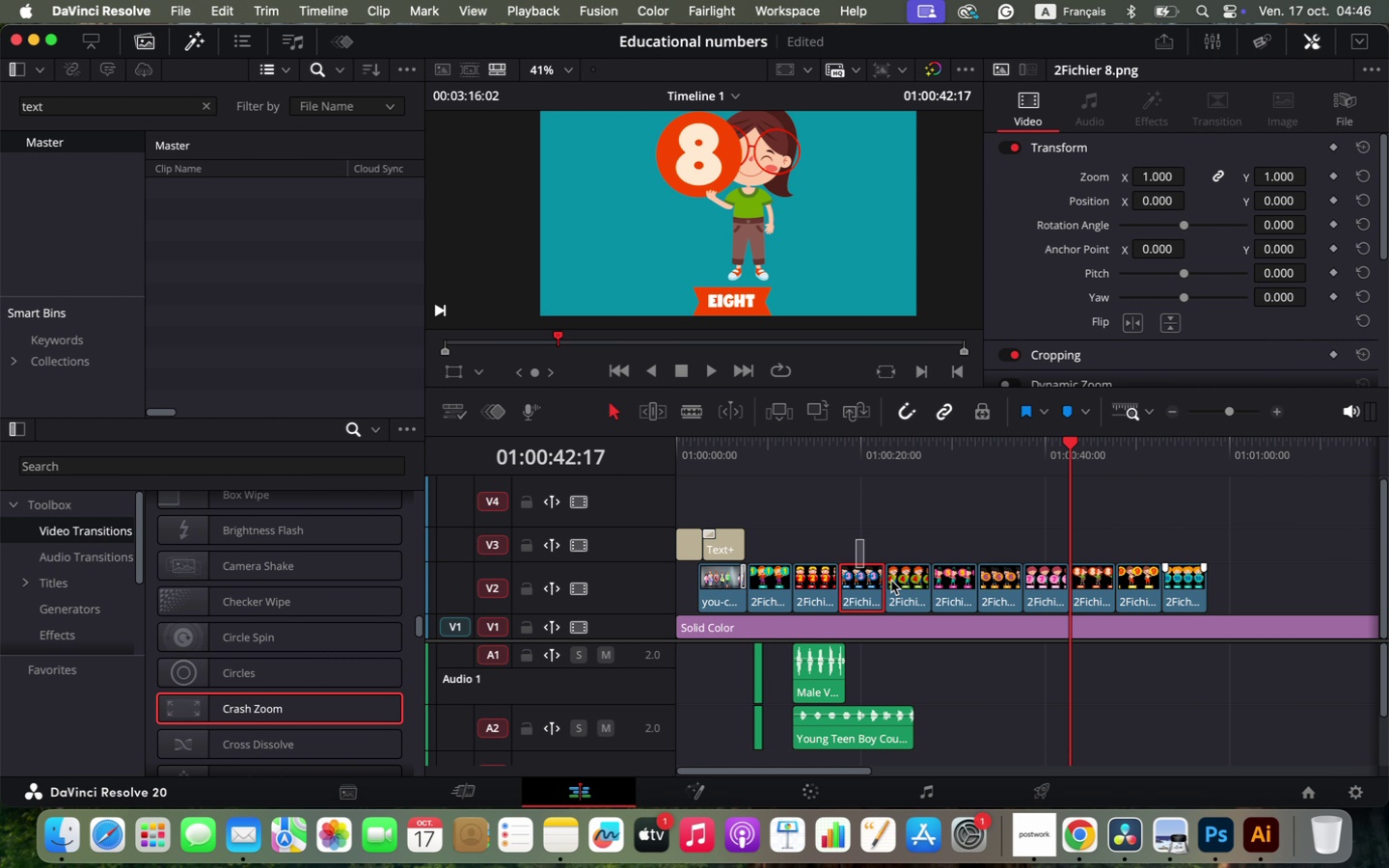 
key(Alt+V)
 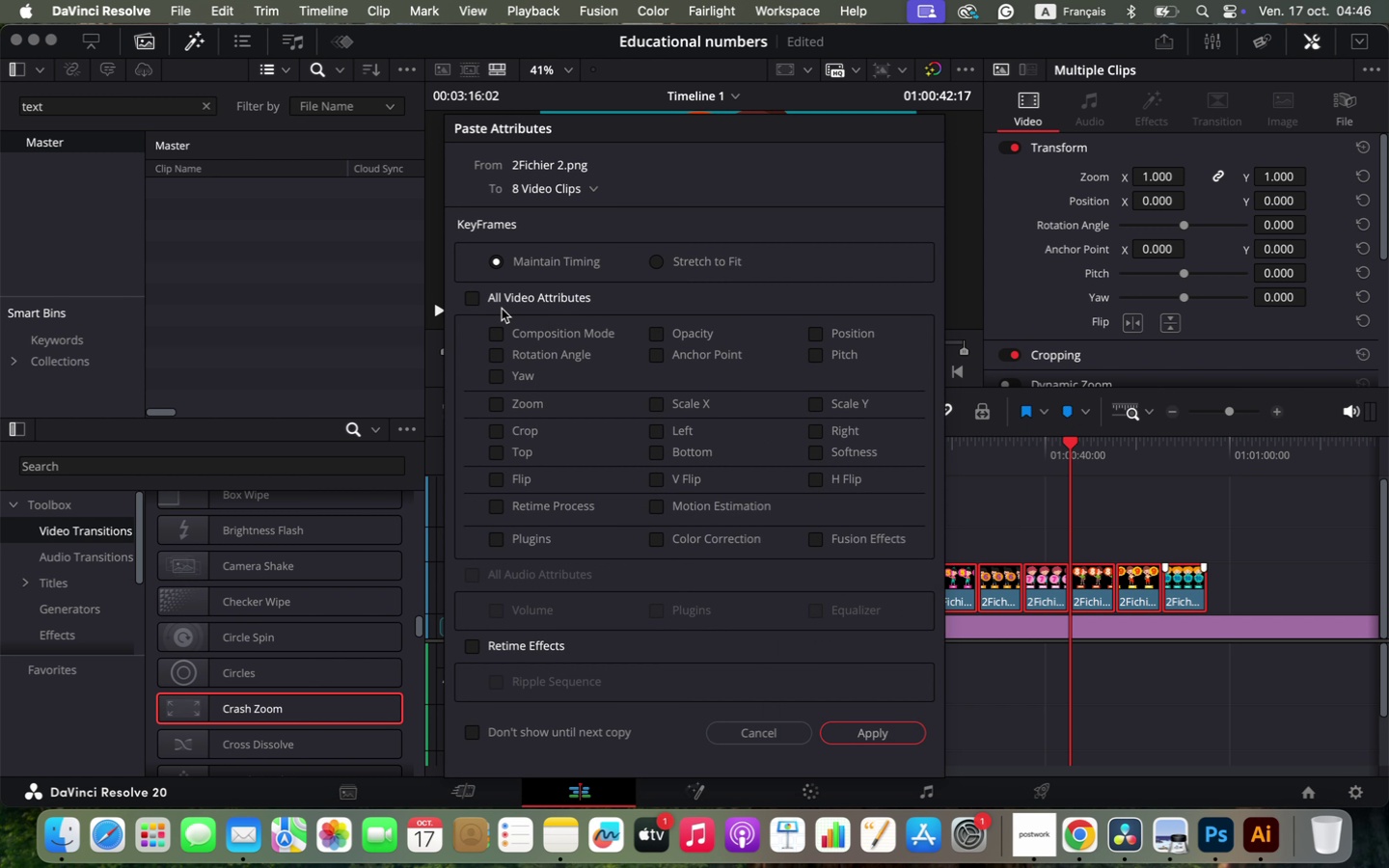 
left_click([473, 301])
 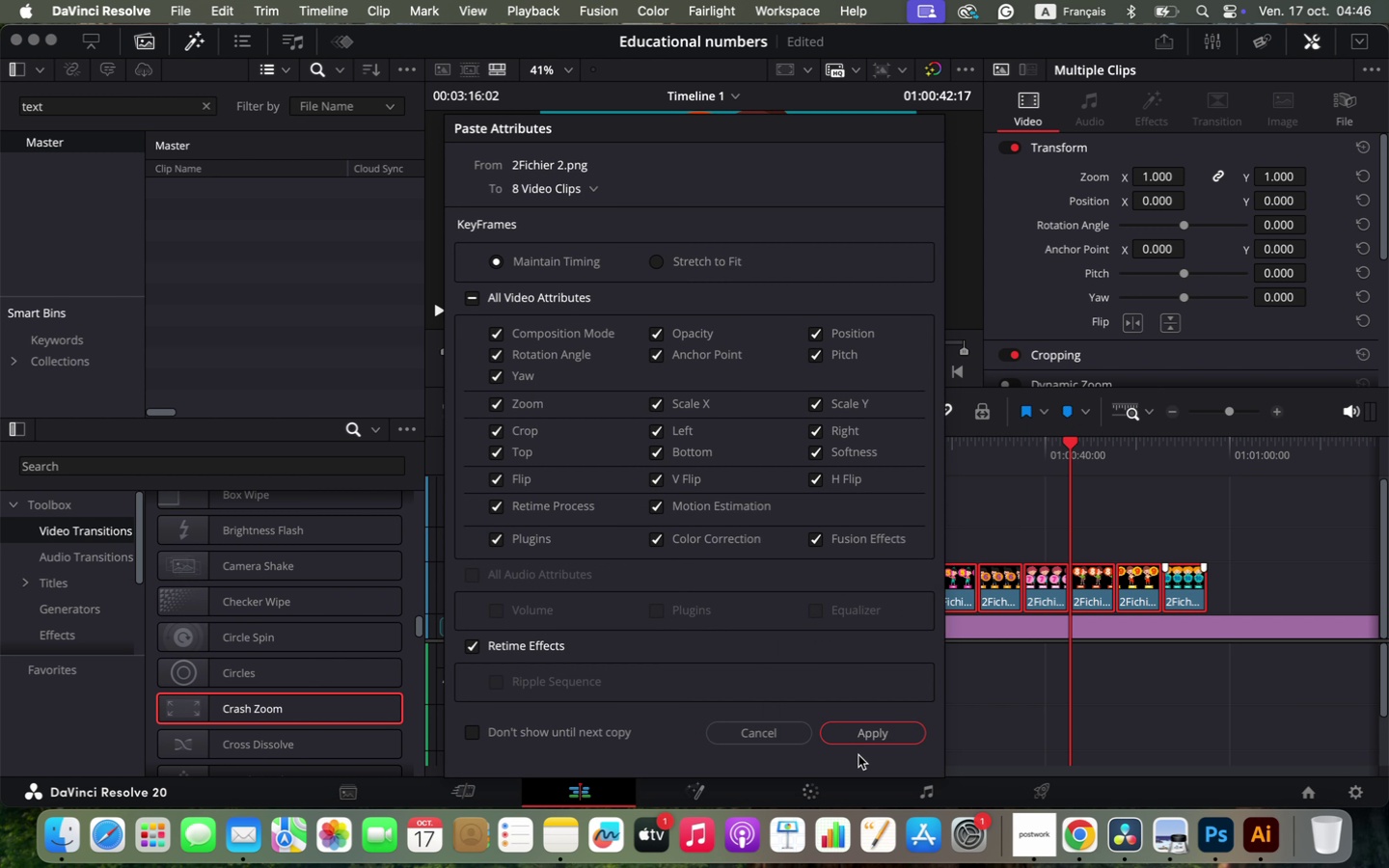 
left_click([858, 735])
 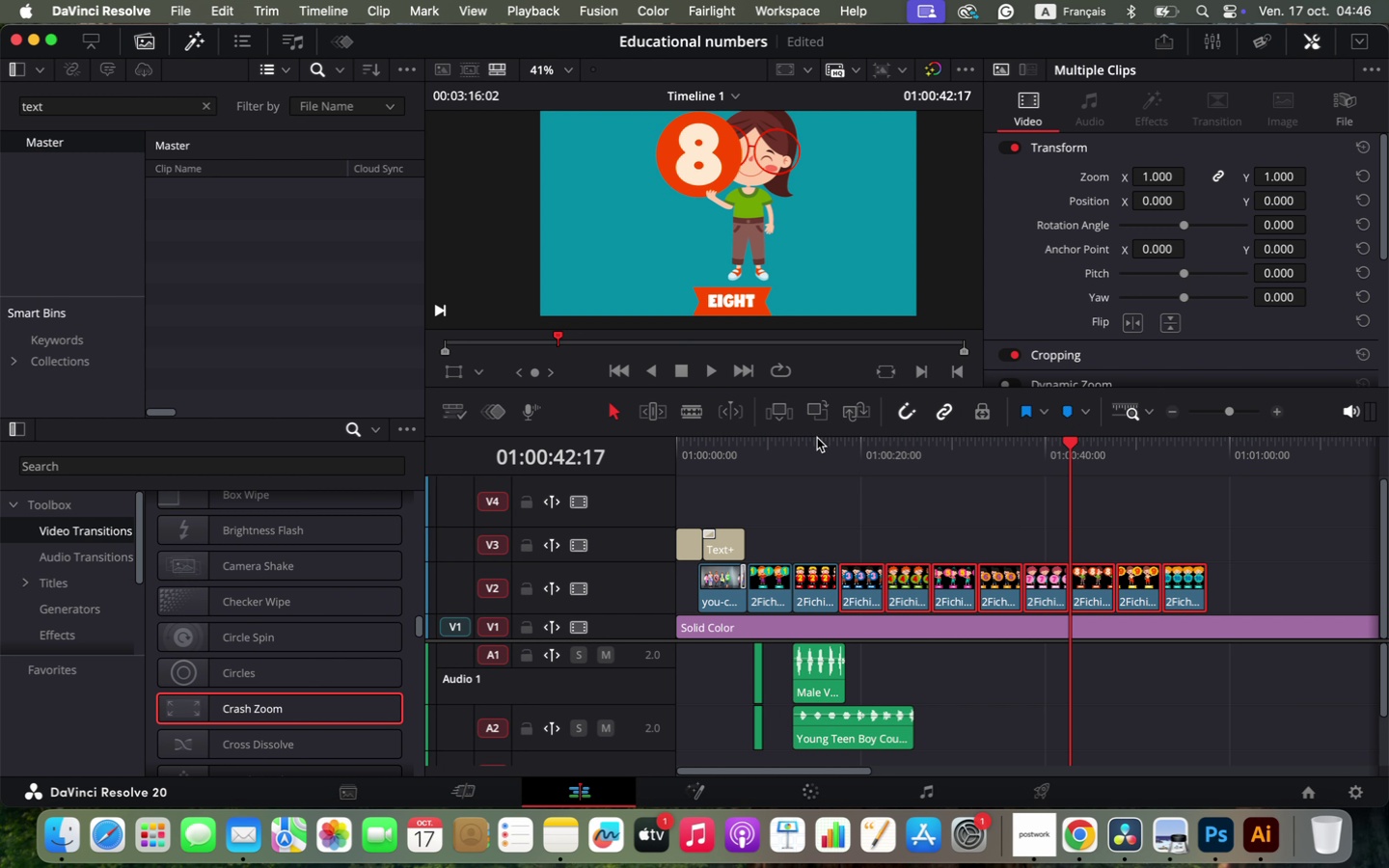 
left_click_drag(start_coordinate=[823, 435], to_coordinate=[817, 438])
 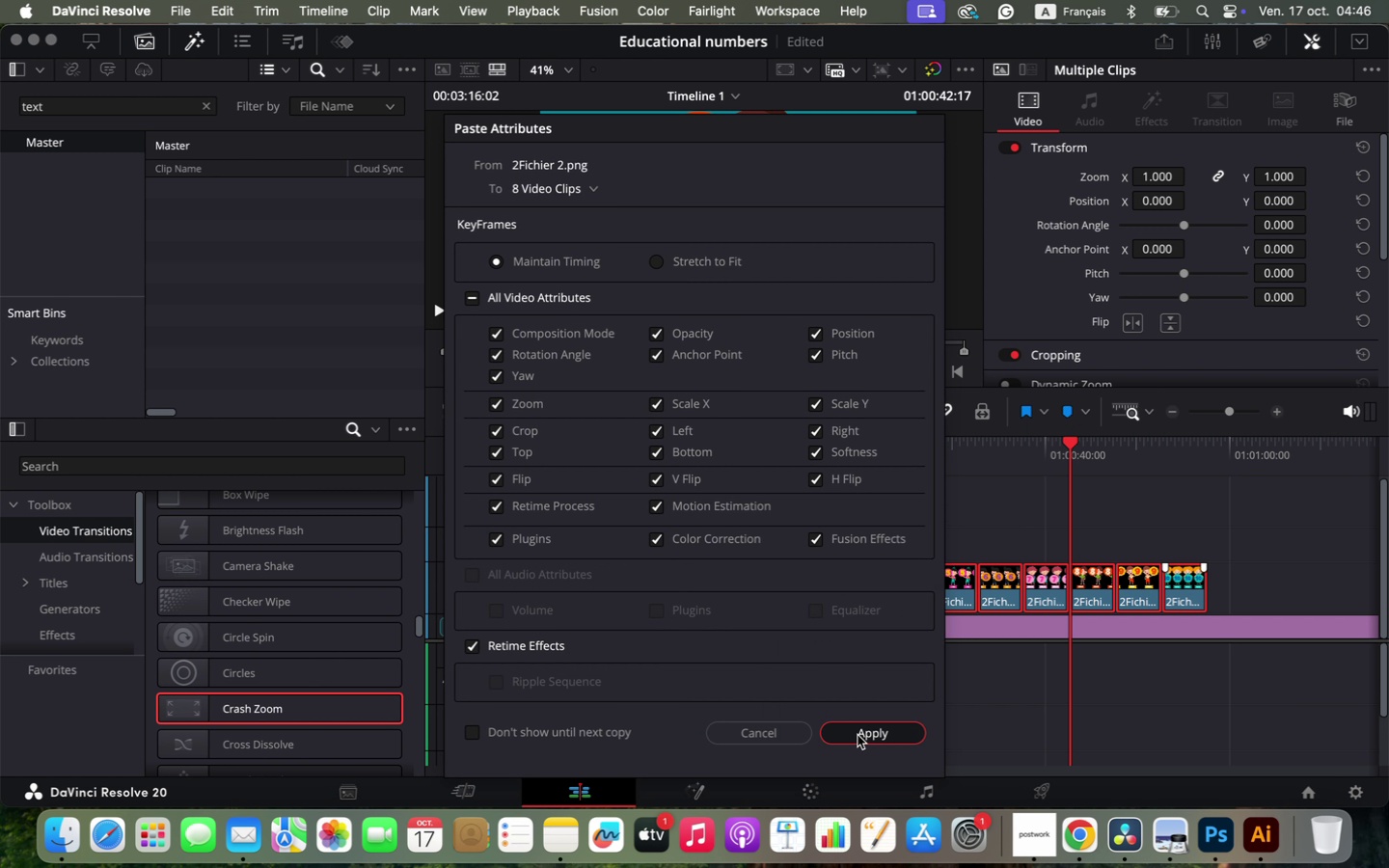 
left_click([823, 454])
 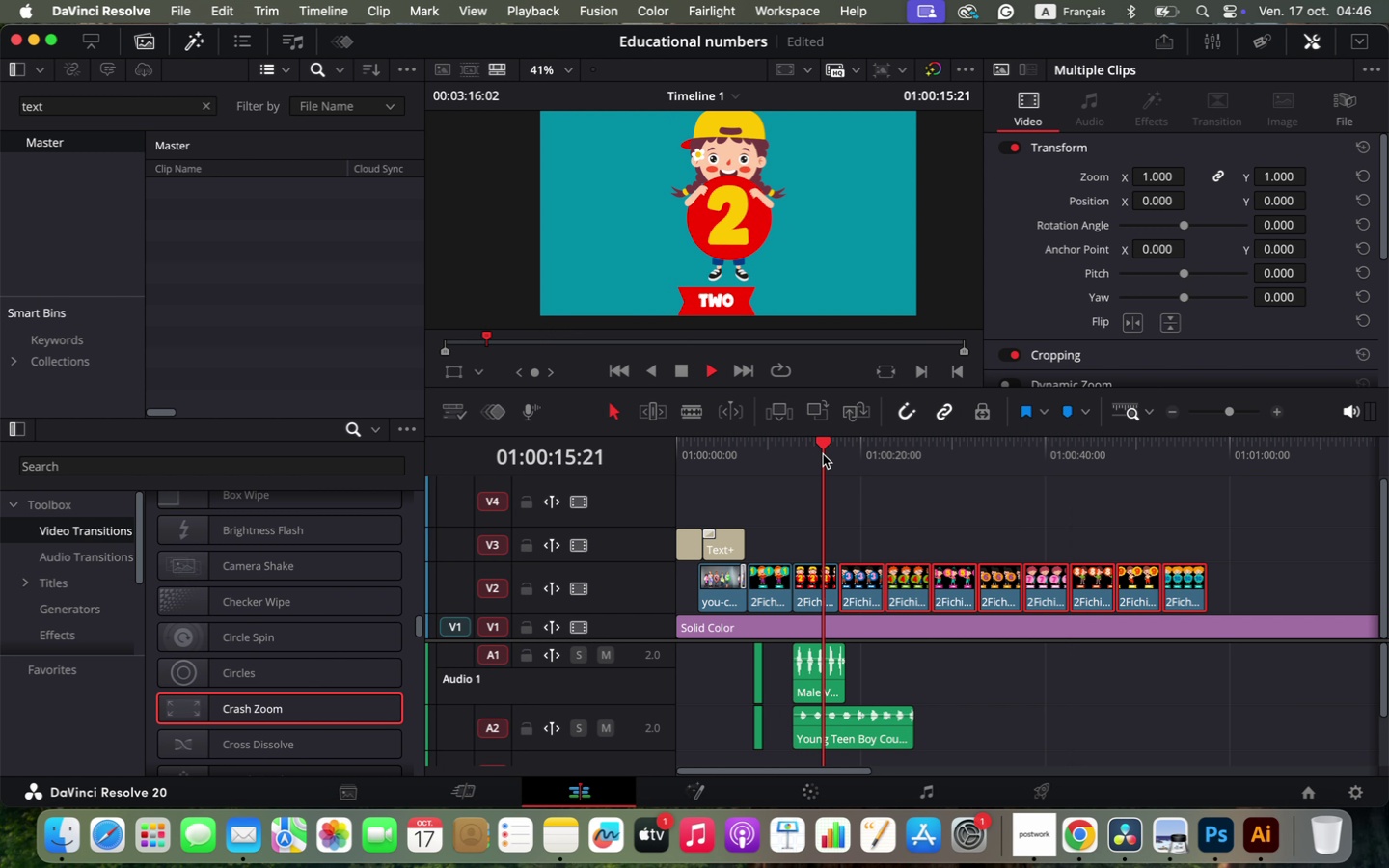 
key(Space)
 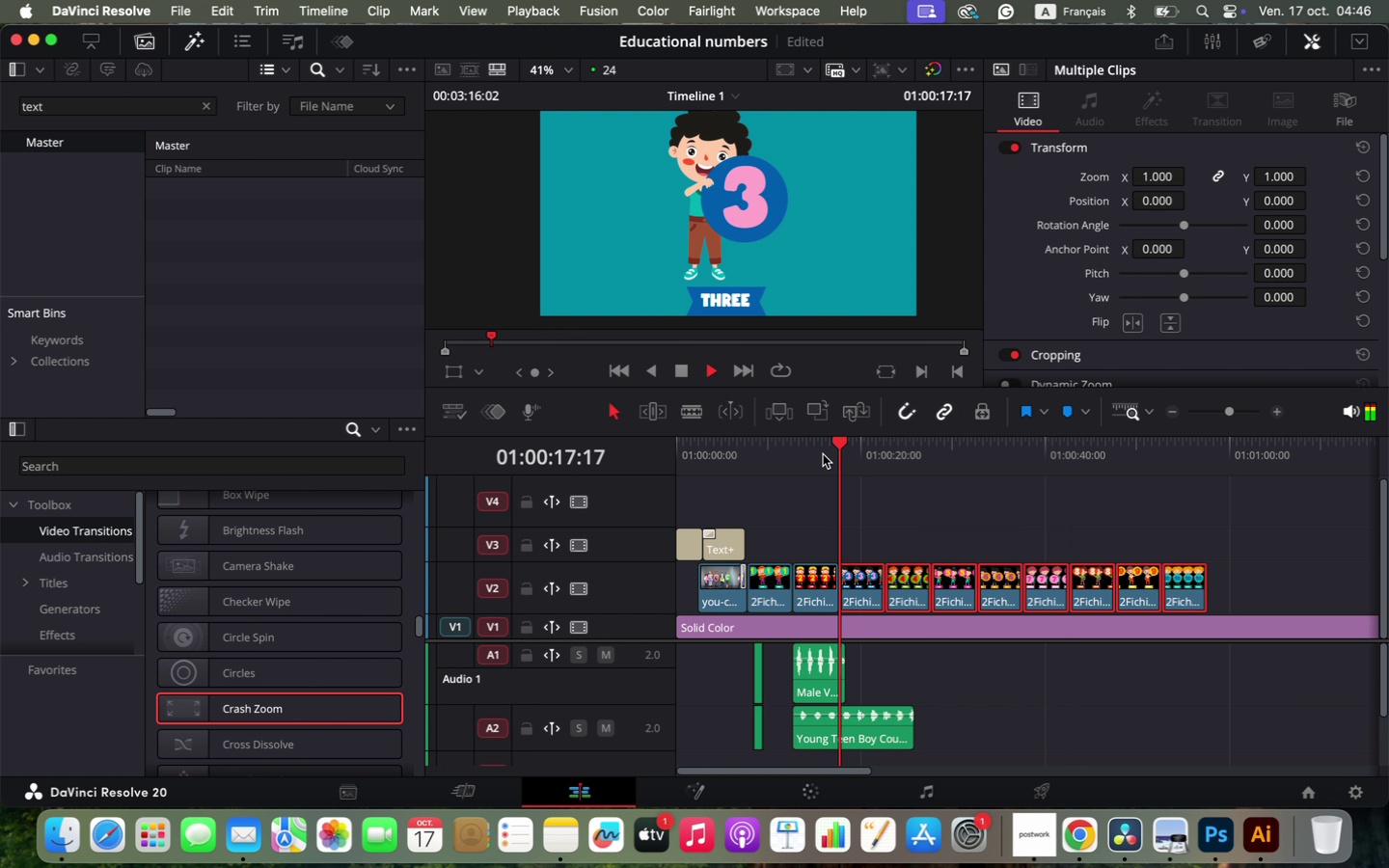 
scroll: coordinate [953, 509], scroll_direction: down, amount: 1.0
 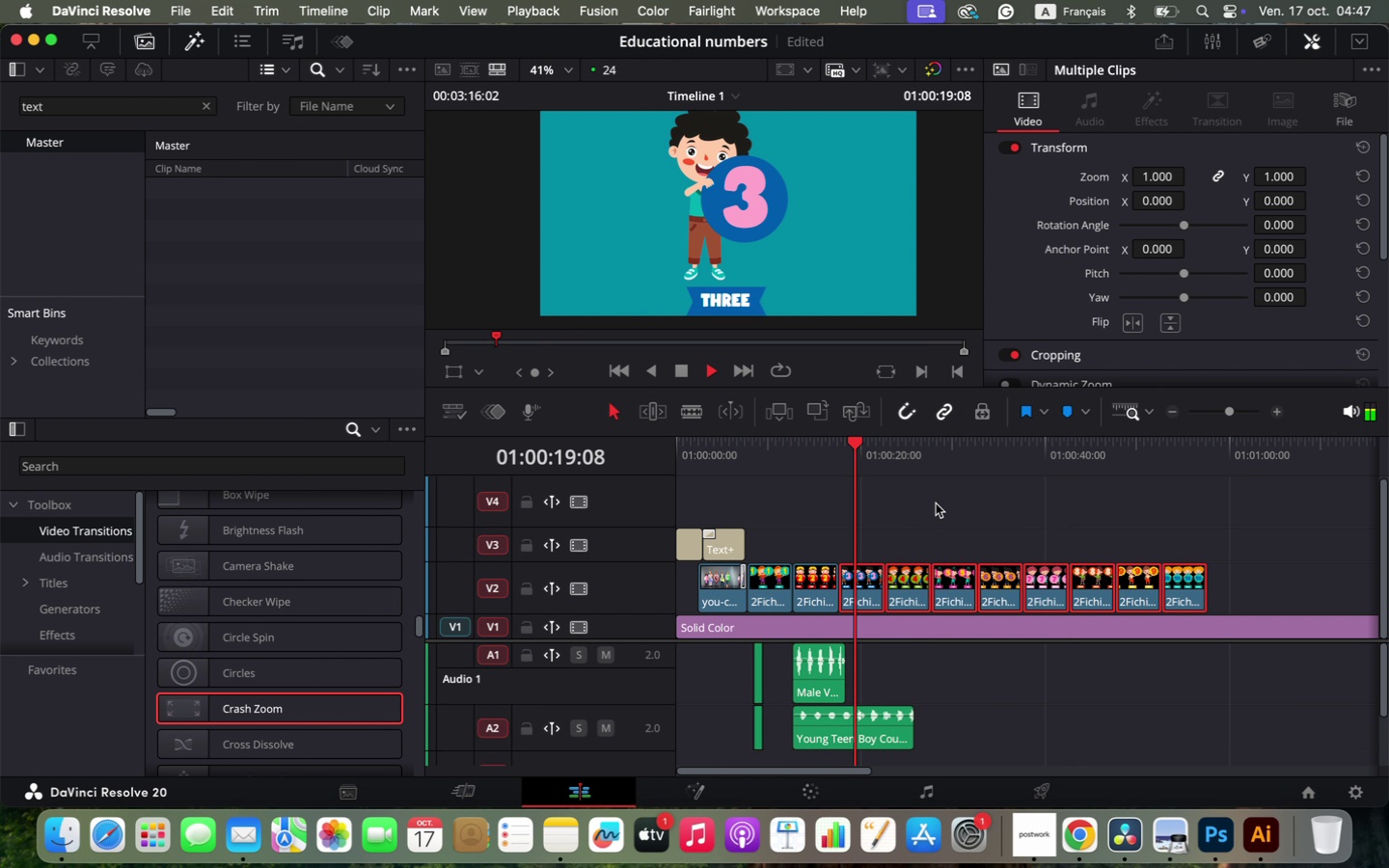 
key(Space)
 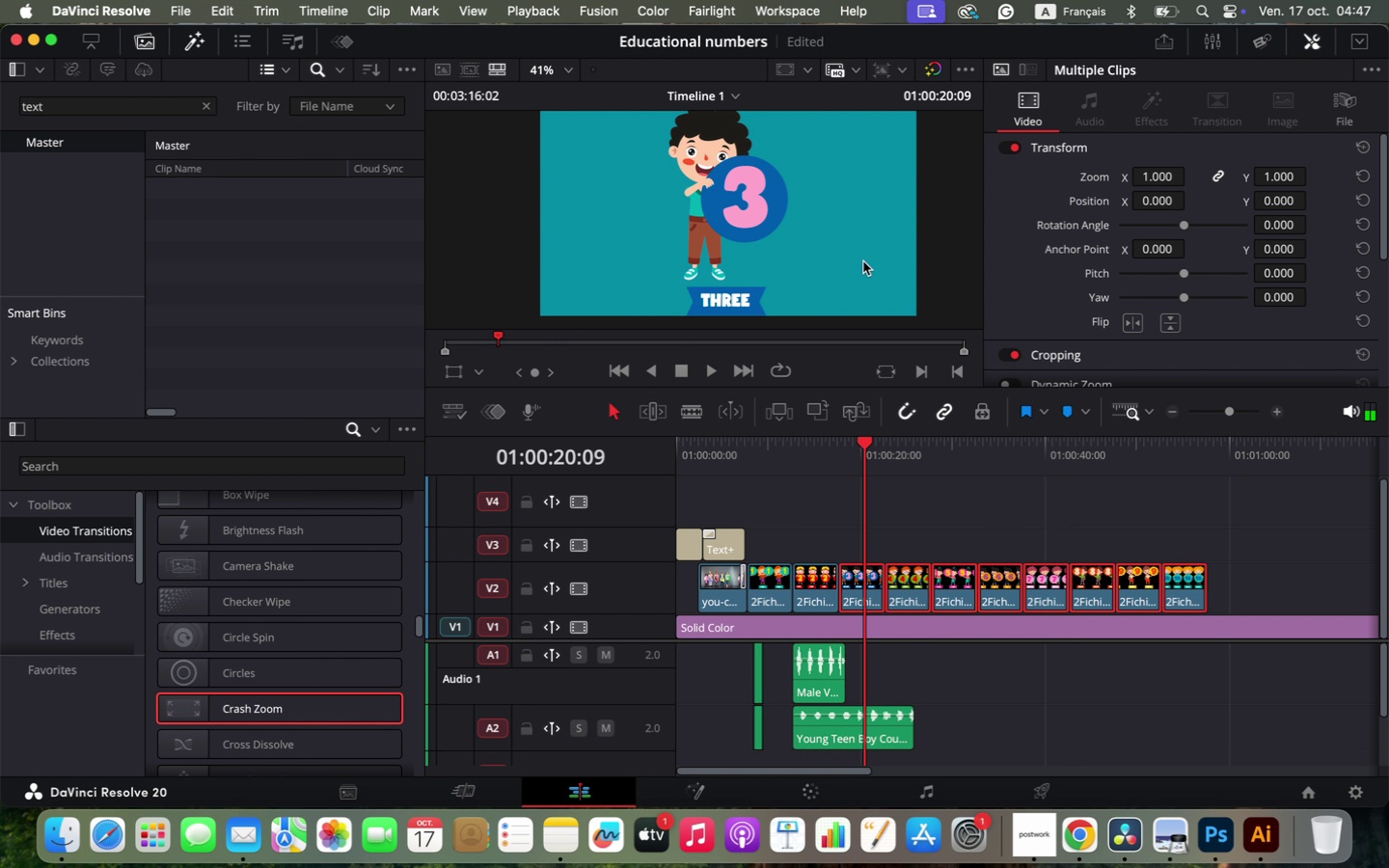 
hold_key(key=OptionLeft, duration=0.64)
scroll: coordinate [863, 261], scroll_direction: down, amount: 1.0
 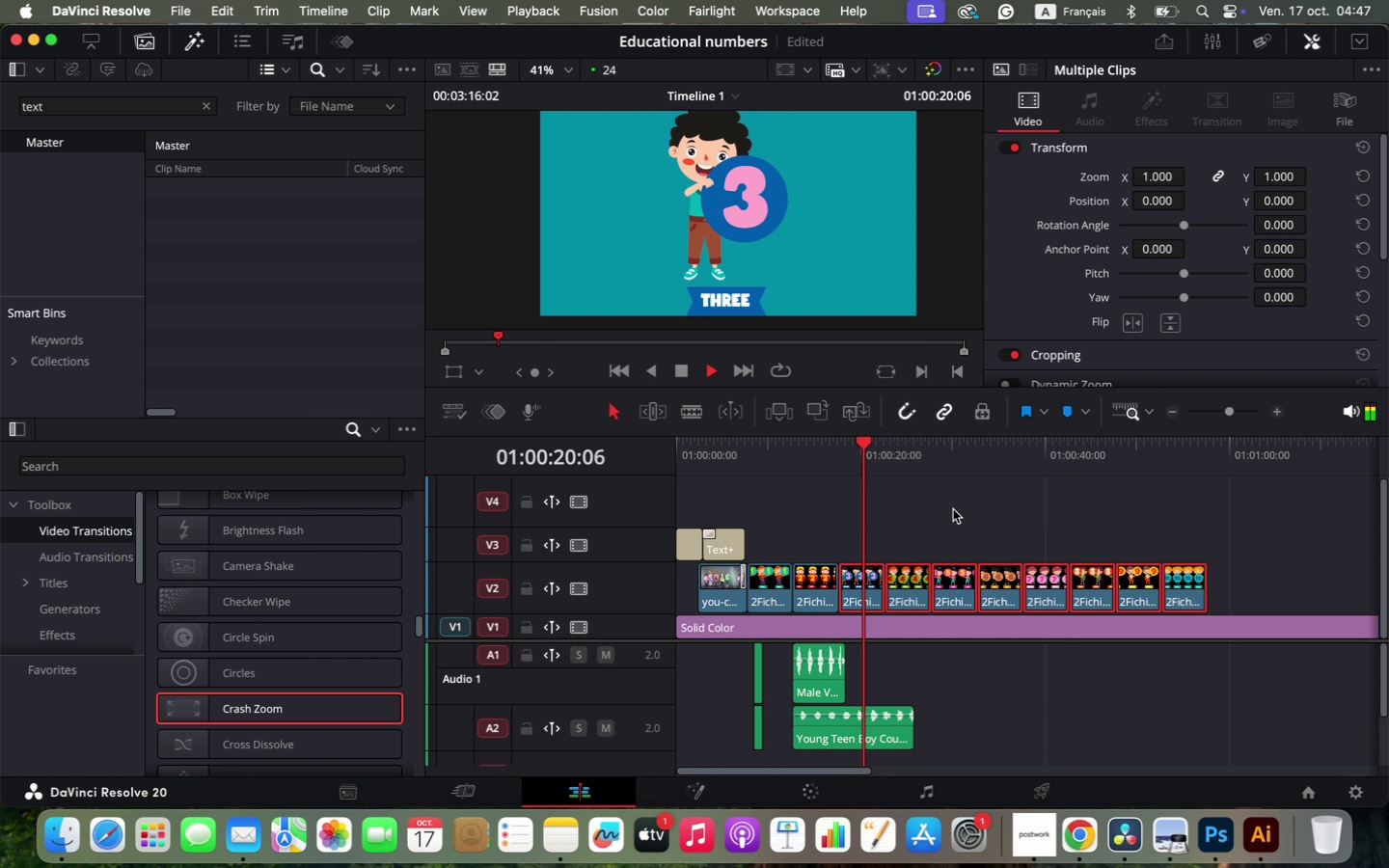 
key(Alt+OptionLeft)
 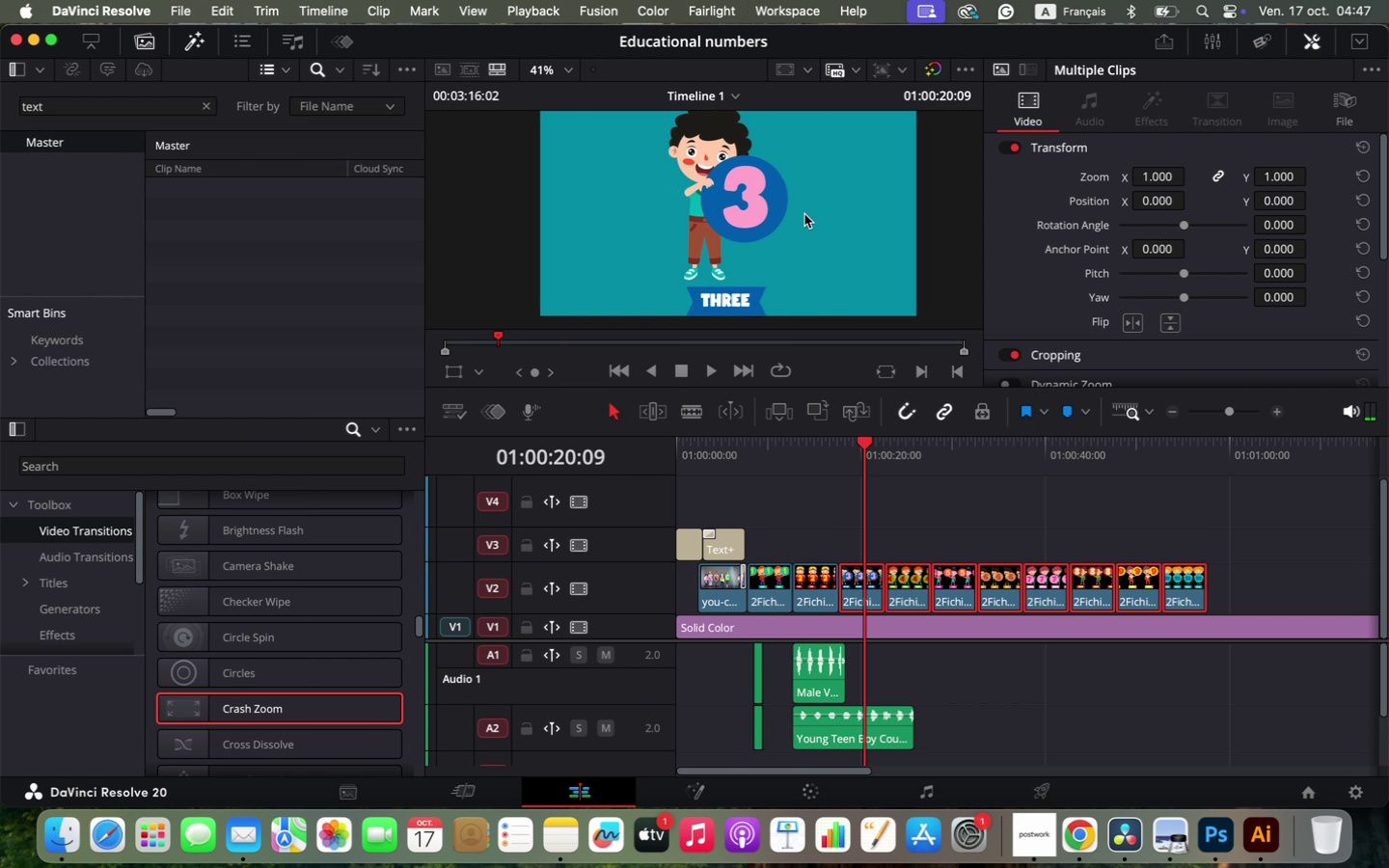 
scroll: coordinate [804, 214], scroll_direction: down, amount: 1.0
 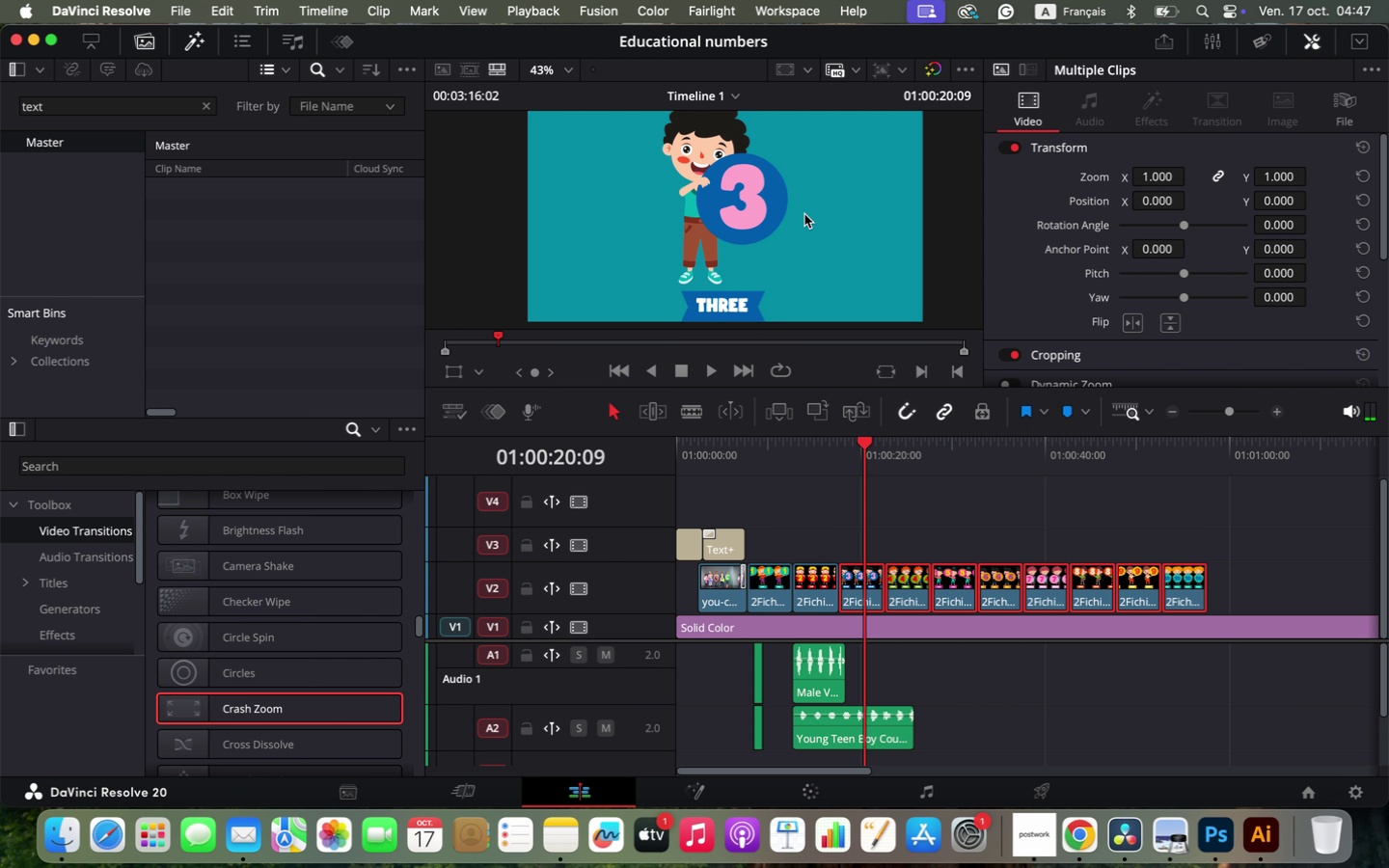 
left_click_drag(start_coordinate=[782, 448], to_coordinate=[754, 447])
 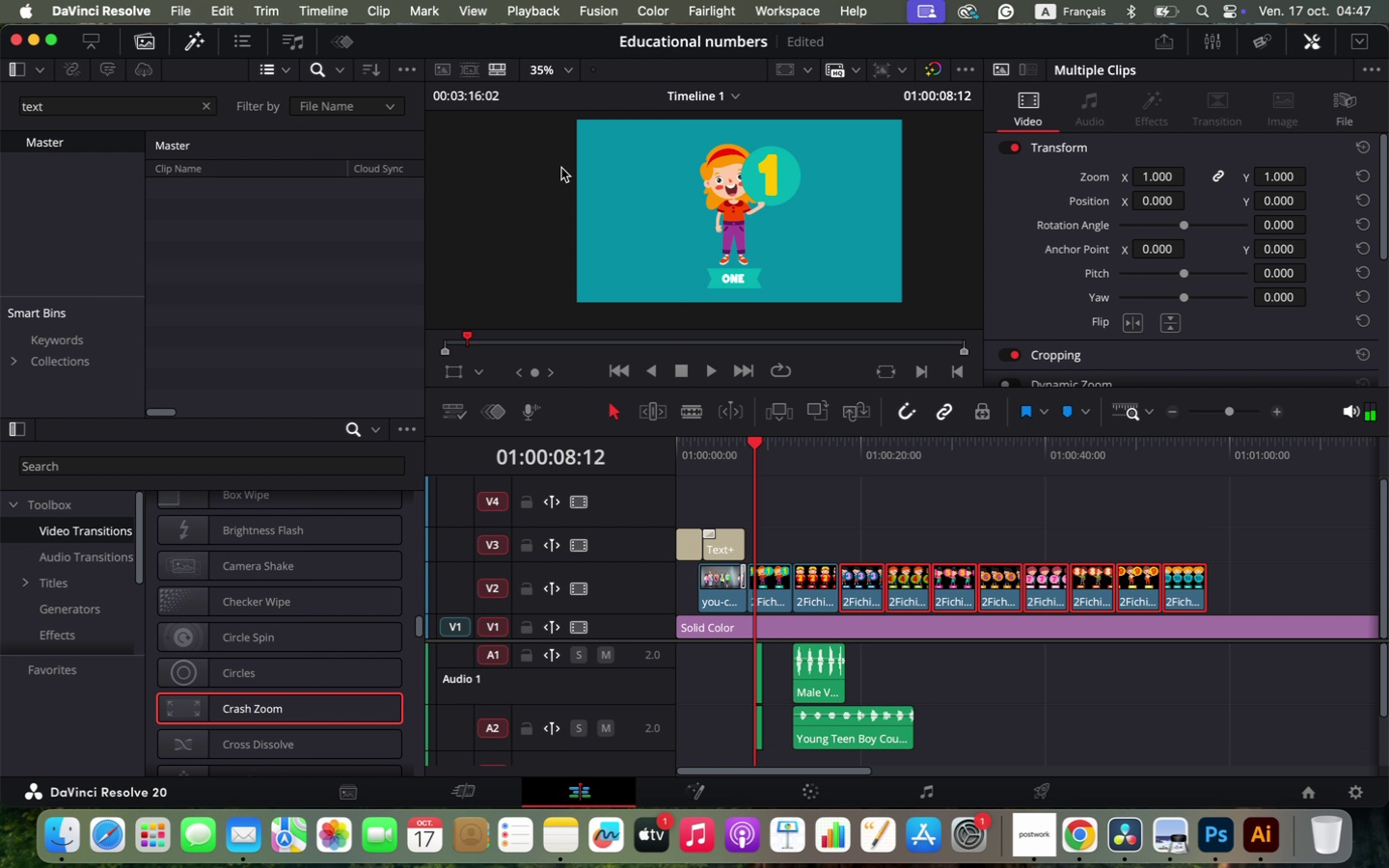 
left_click([500, 165])
 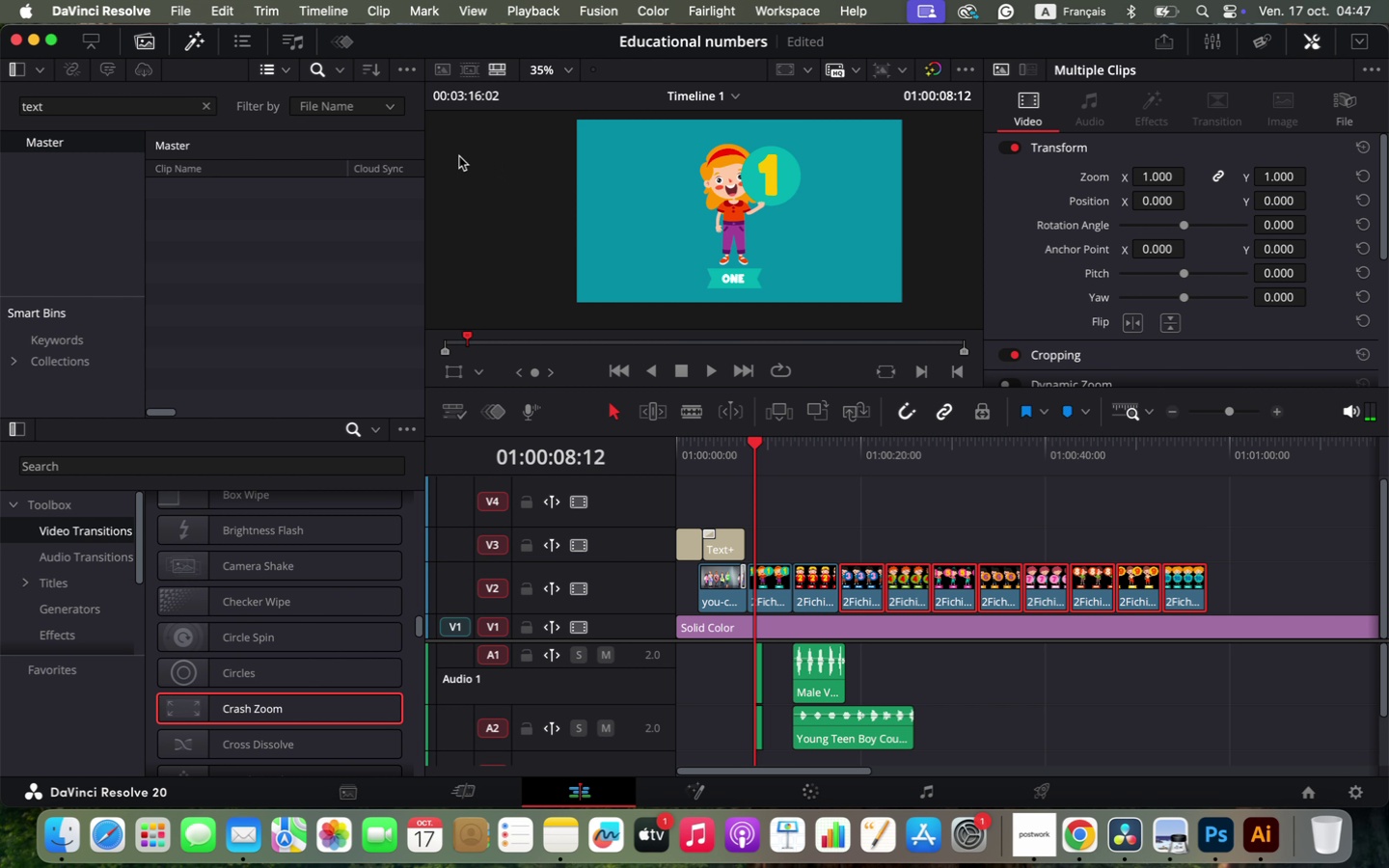 
key(R)
 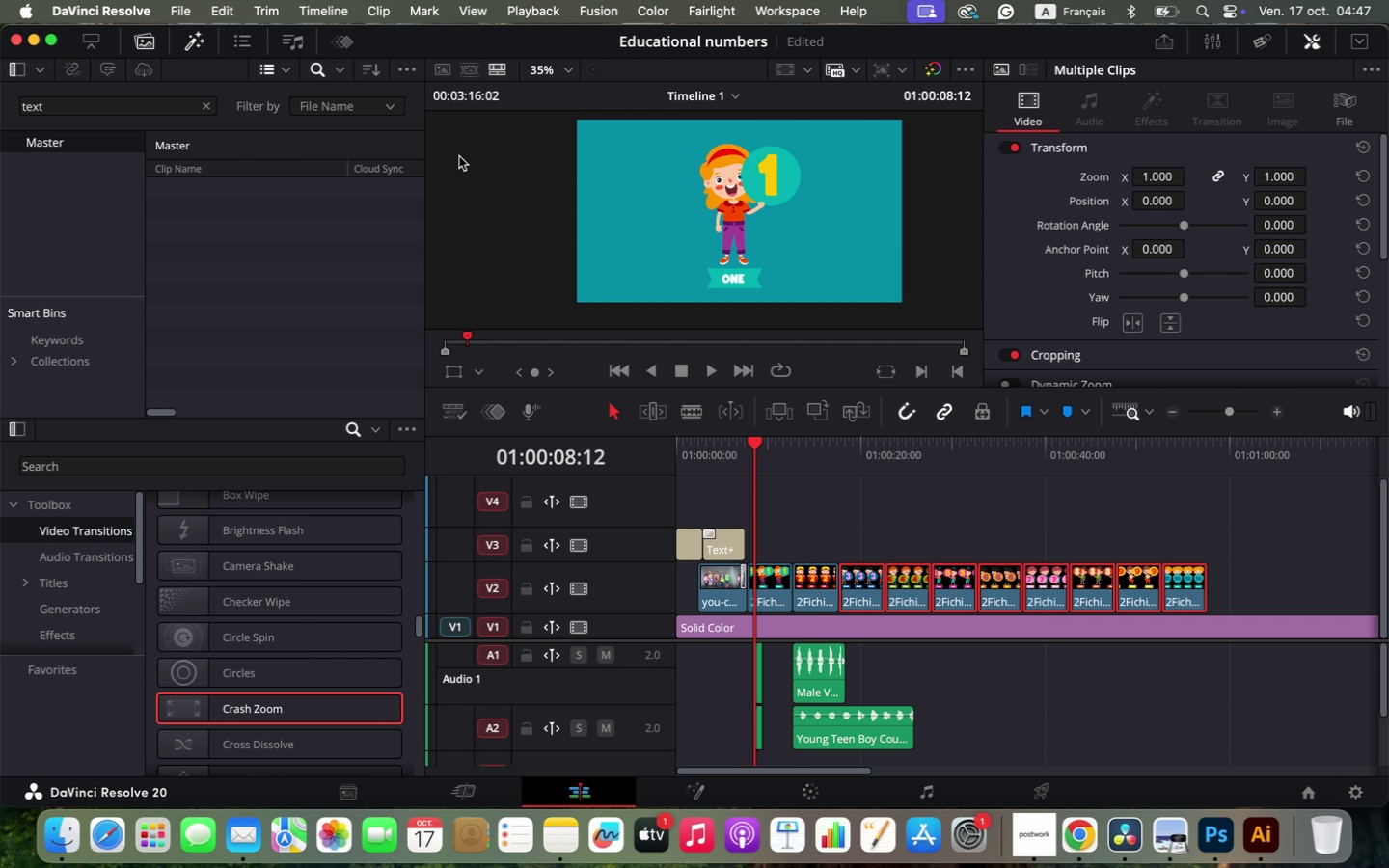 
key(Meta+R)
 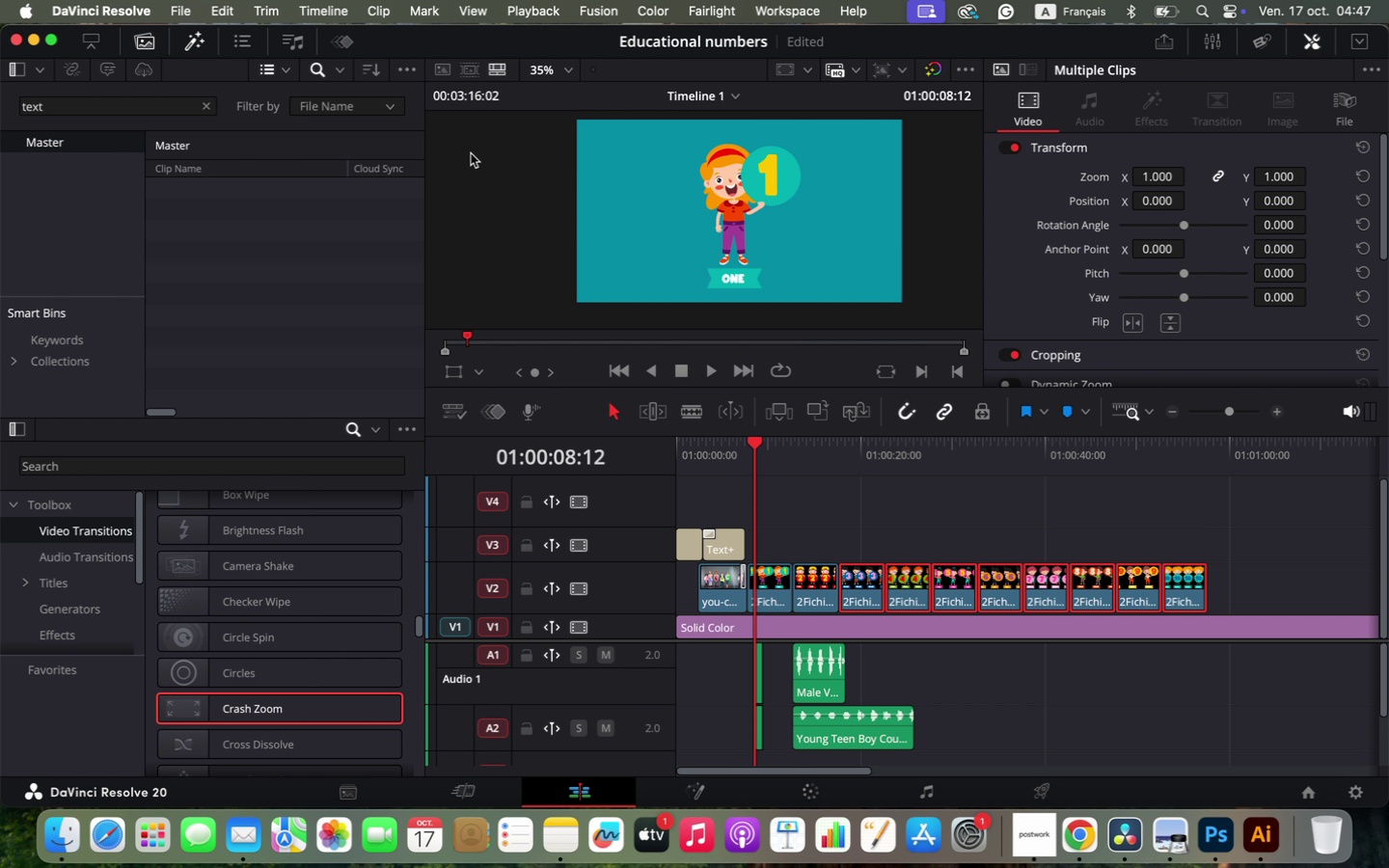 
scroll: coordinate [471, 153], scroll_direction: up, amount: 3.0
 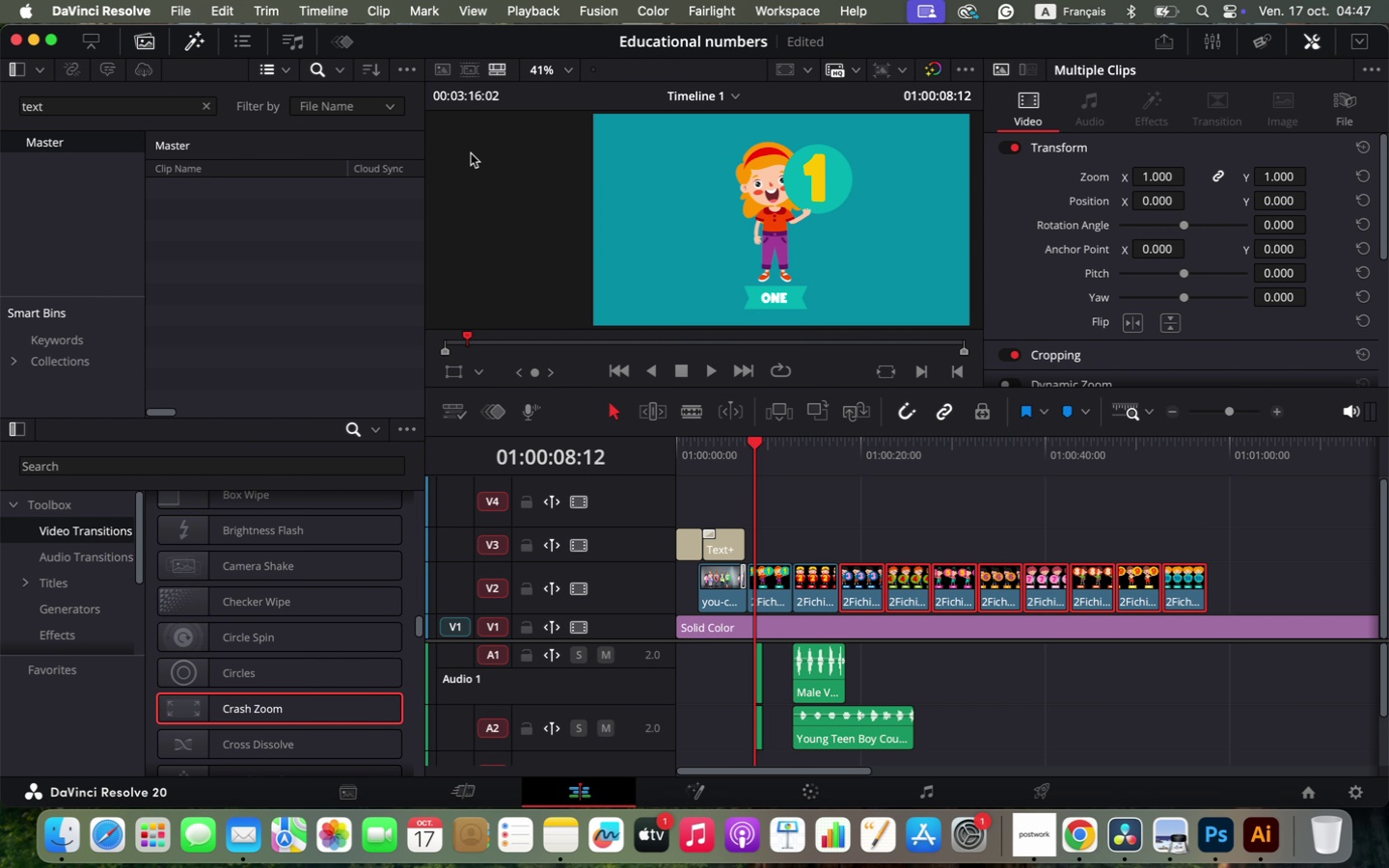 
wait(6.27)
 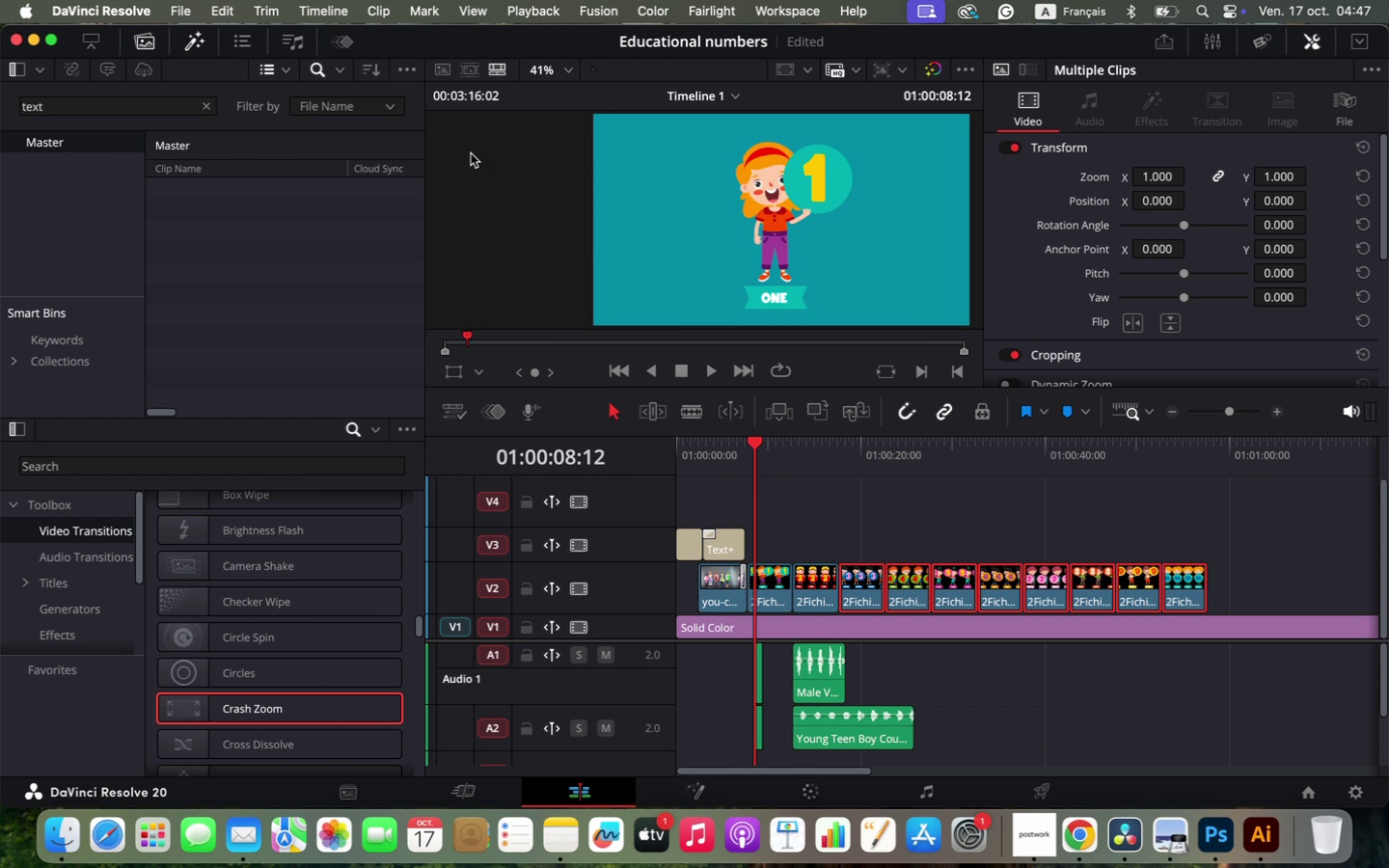 
scroll: coordinate [100, 538], scroll_direction: down, amount: 13.0
 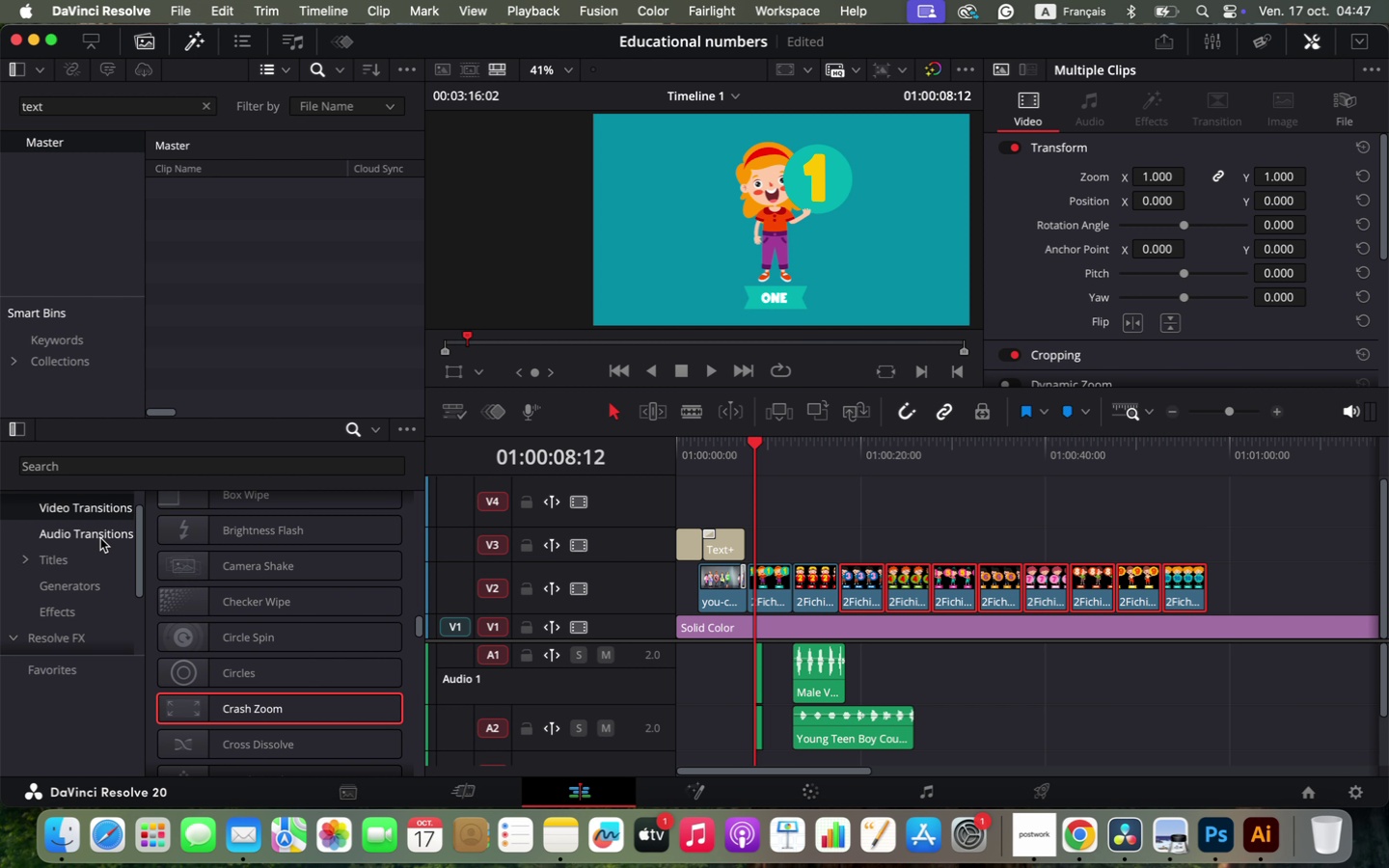 
scroll: coordinate [100, 538], scroll_direction: up, amount: 28.0
 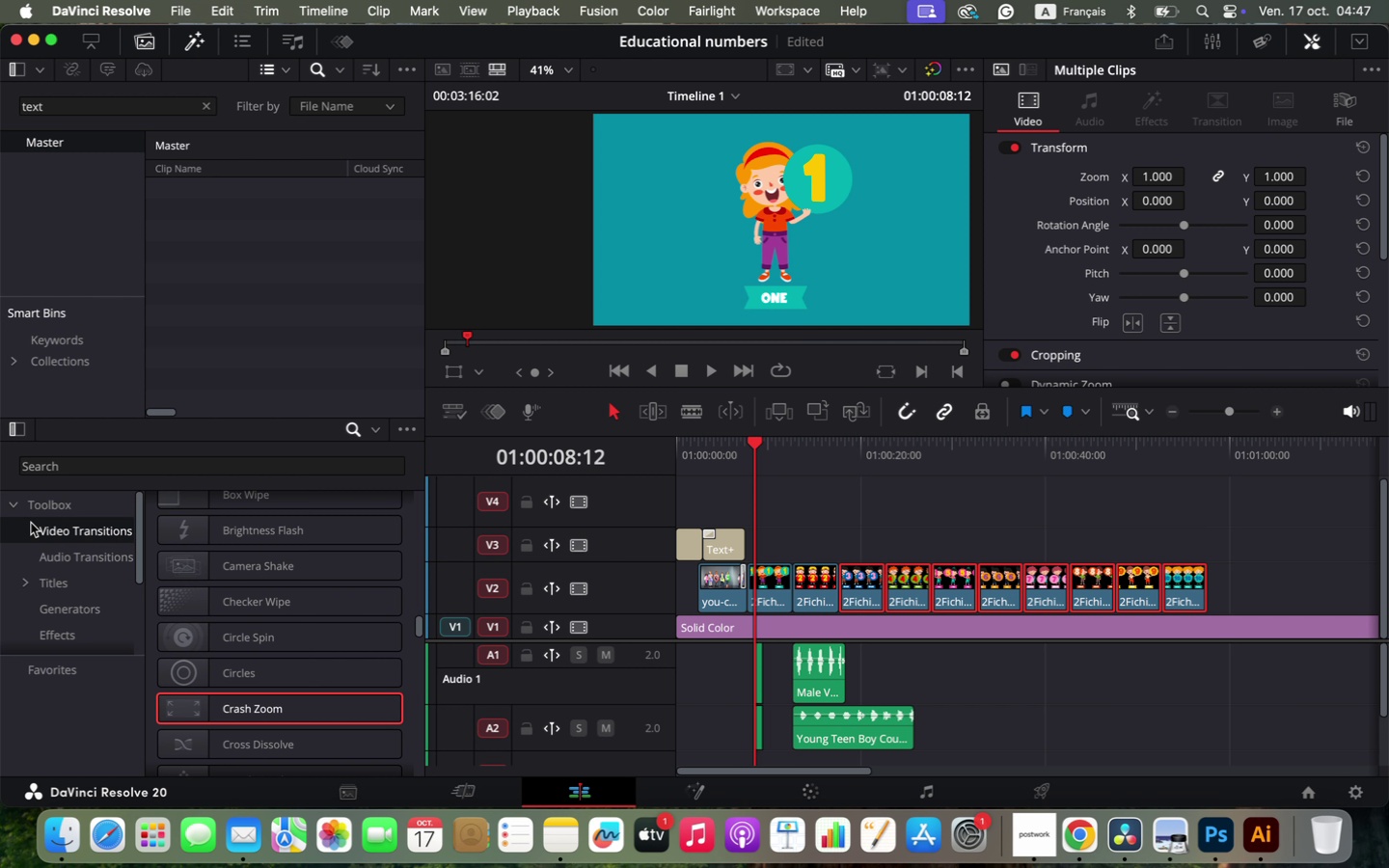 
left_click([14, 506])
 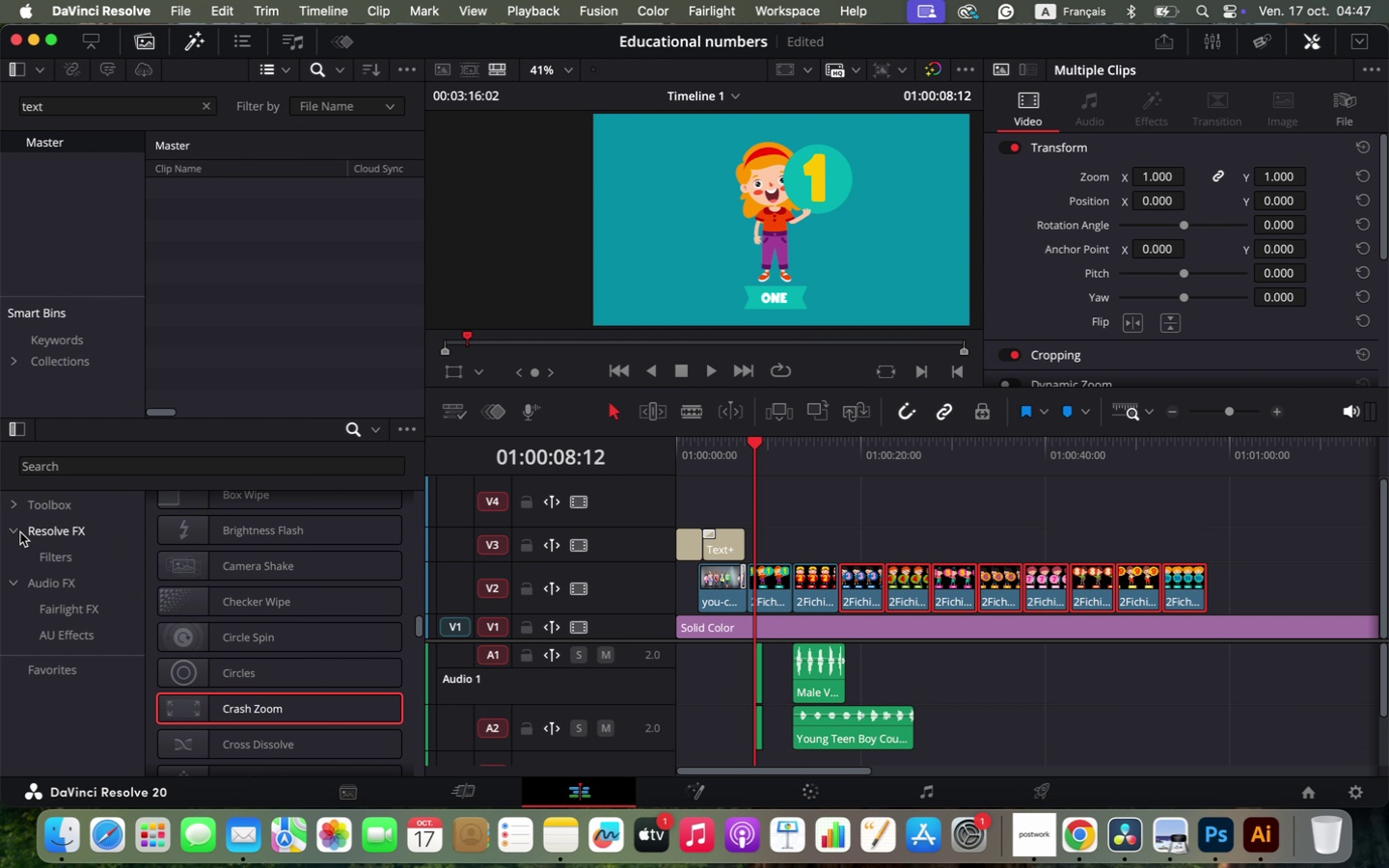 
left_click([11, 531])
 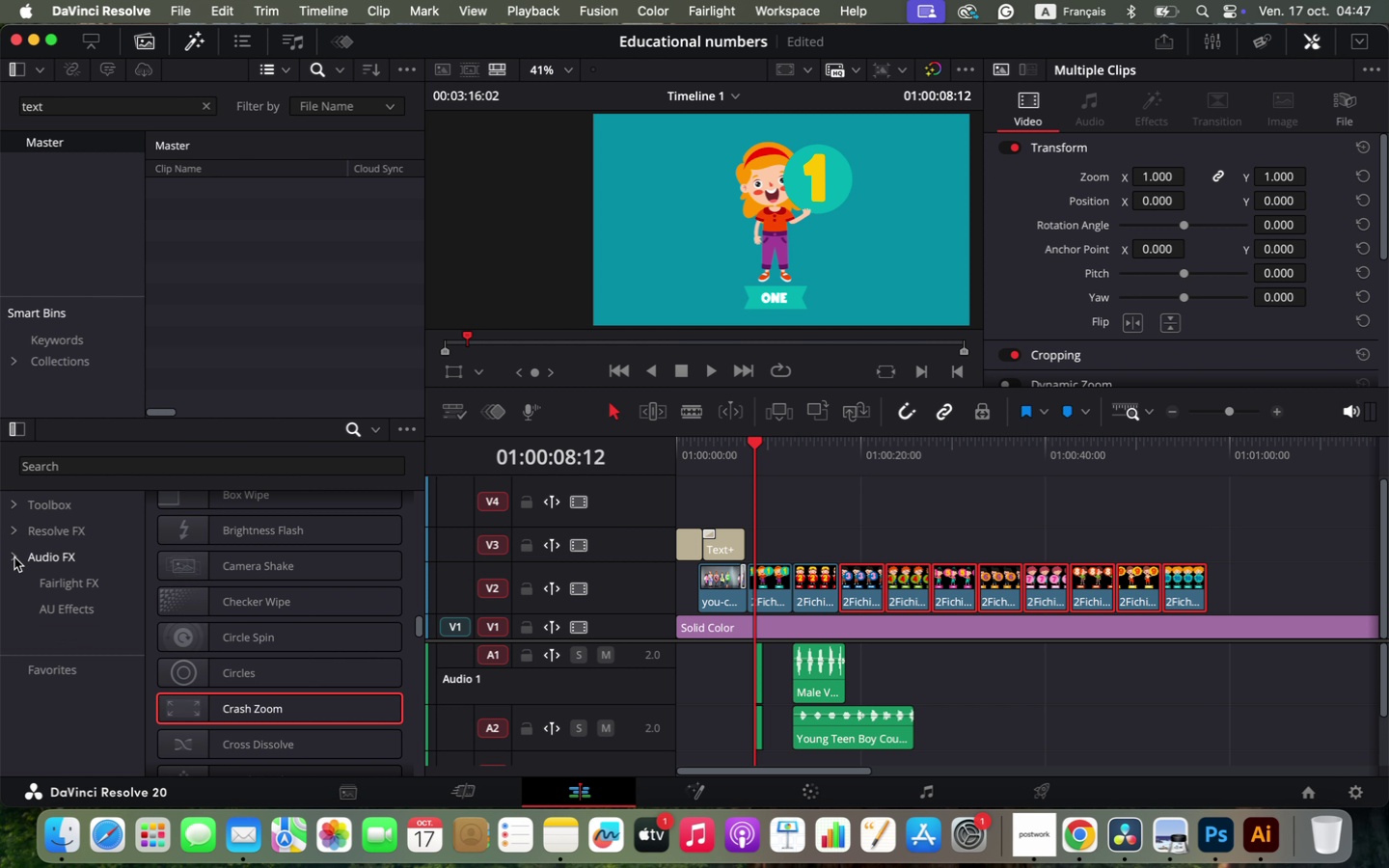 
left_click([14, 557])
 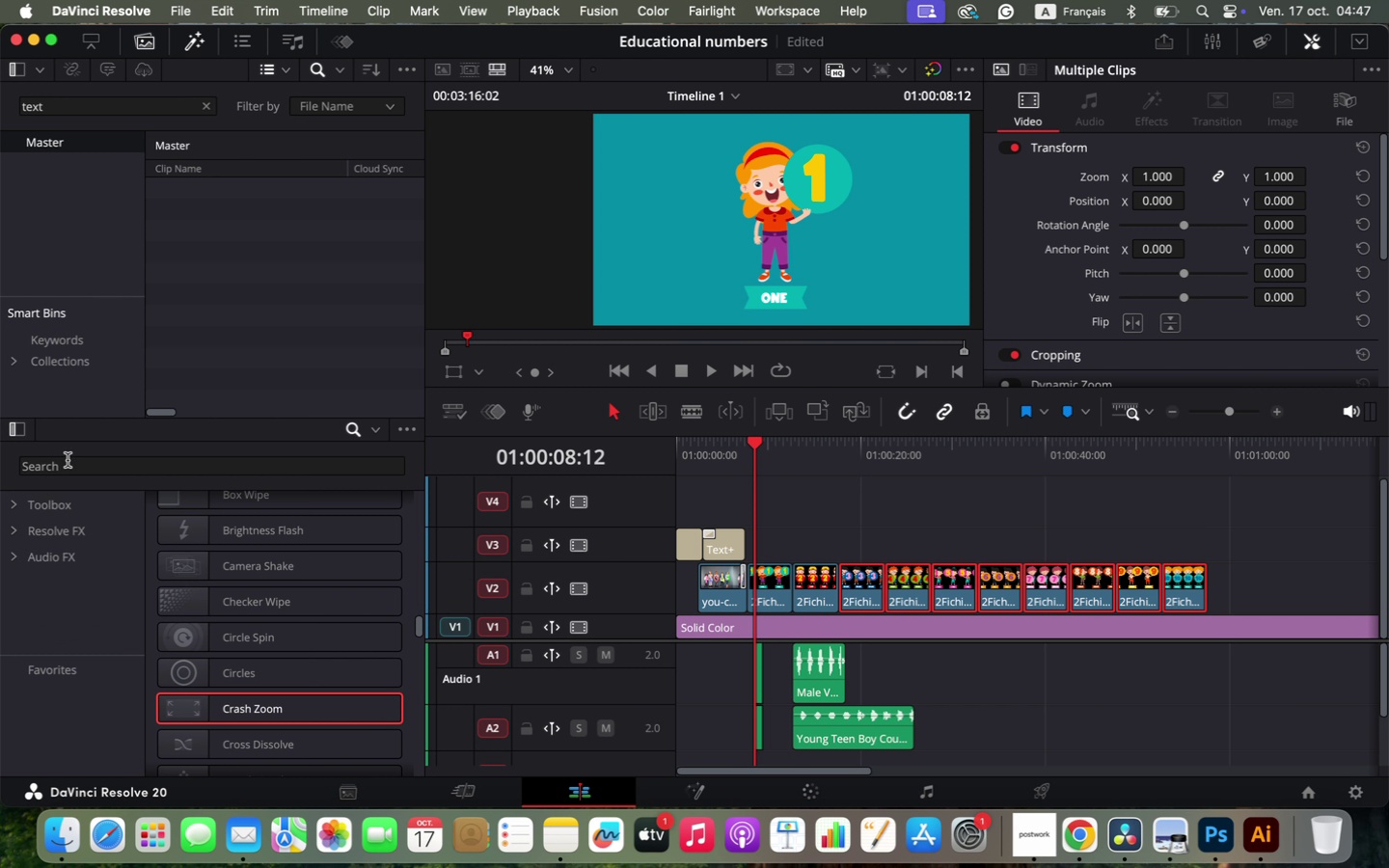 
left_click([68, 460])
 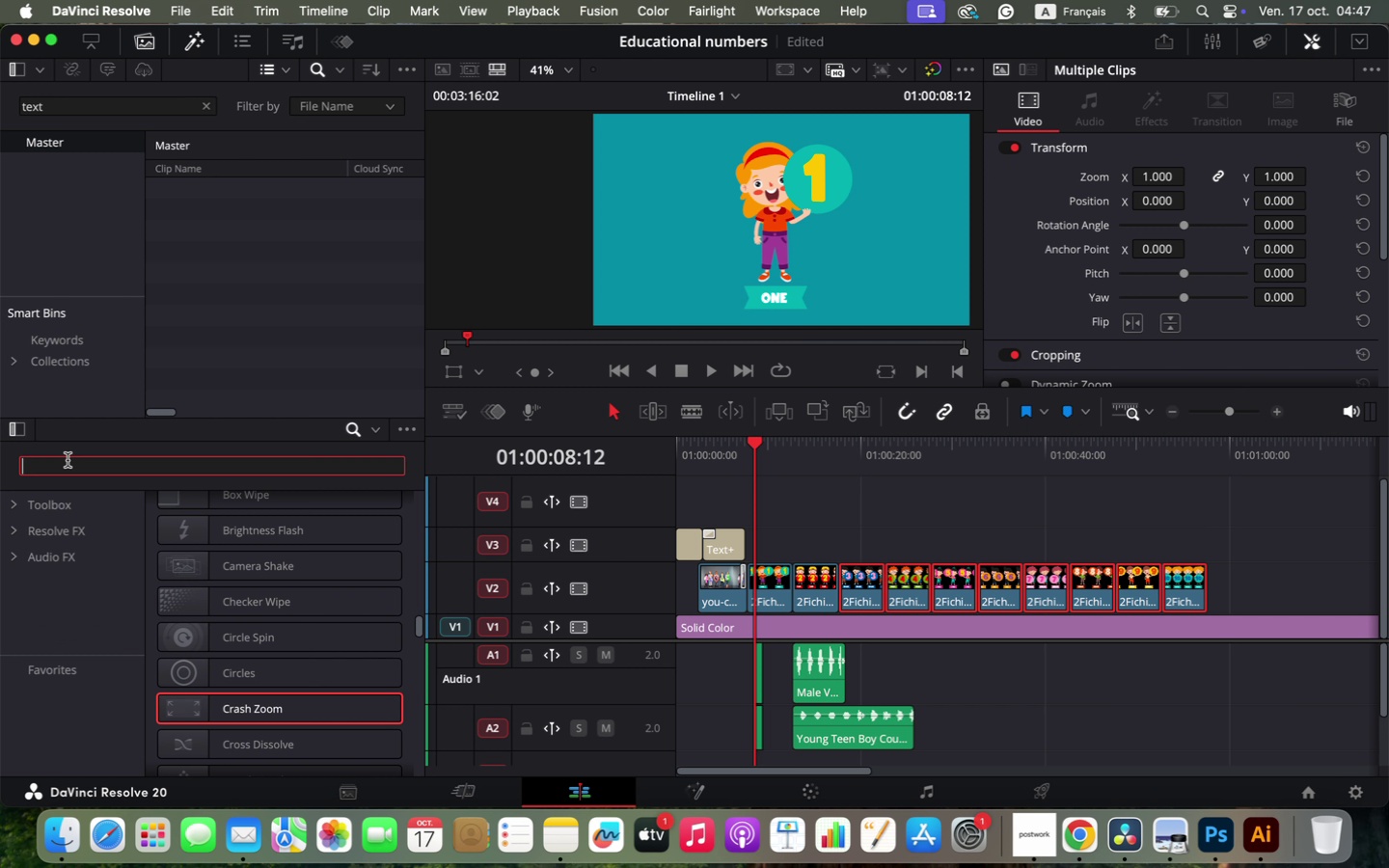 
type(rec)
 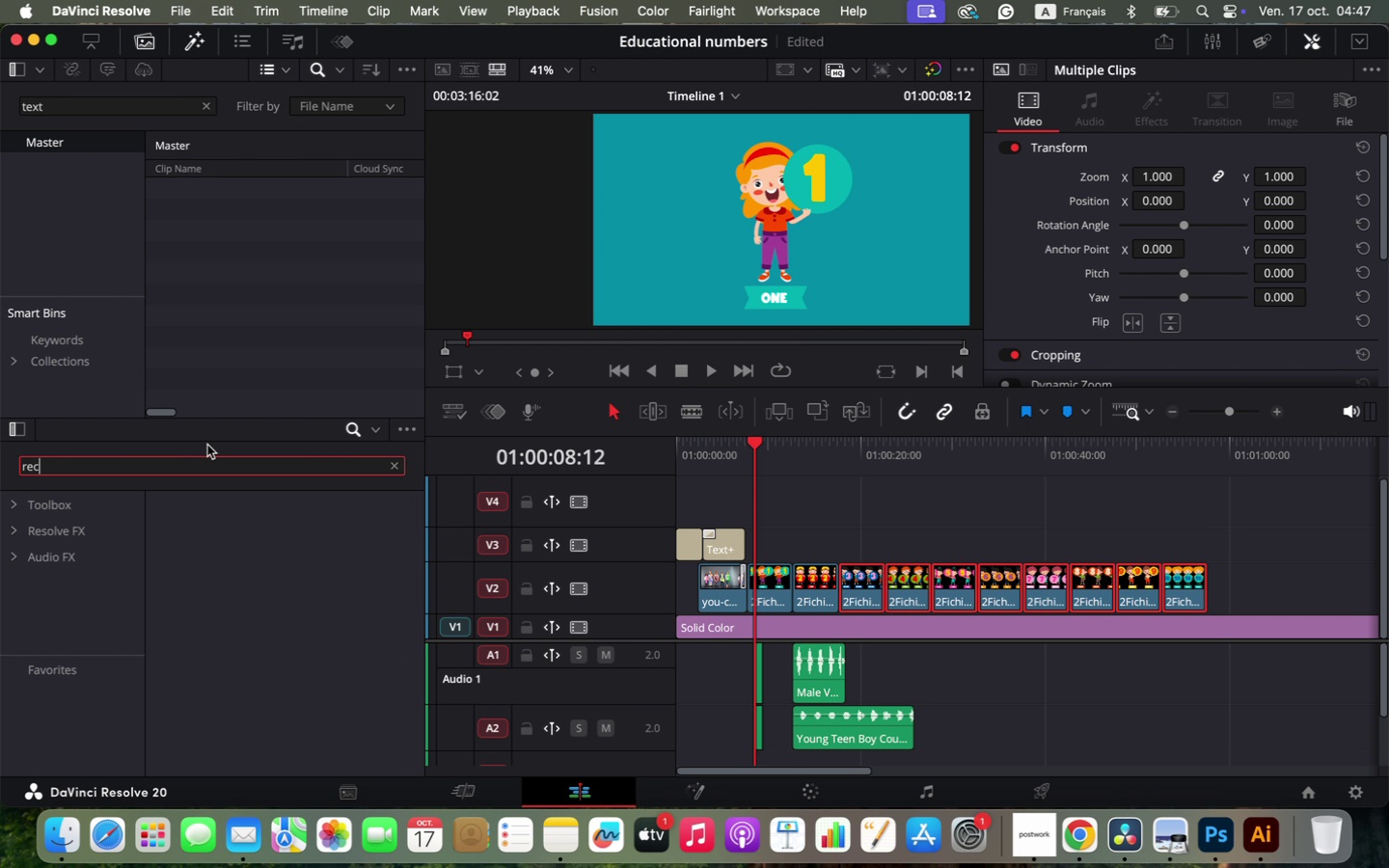 
left_click([94, 507])
 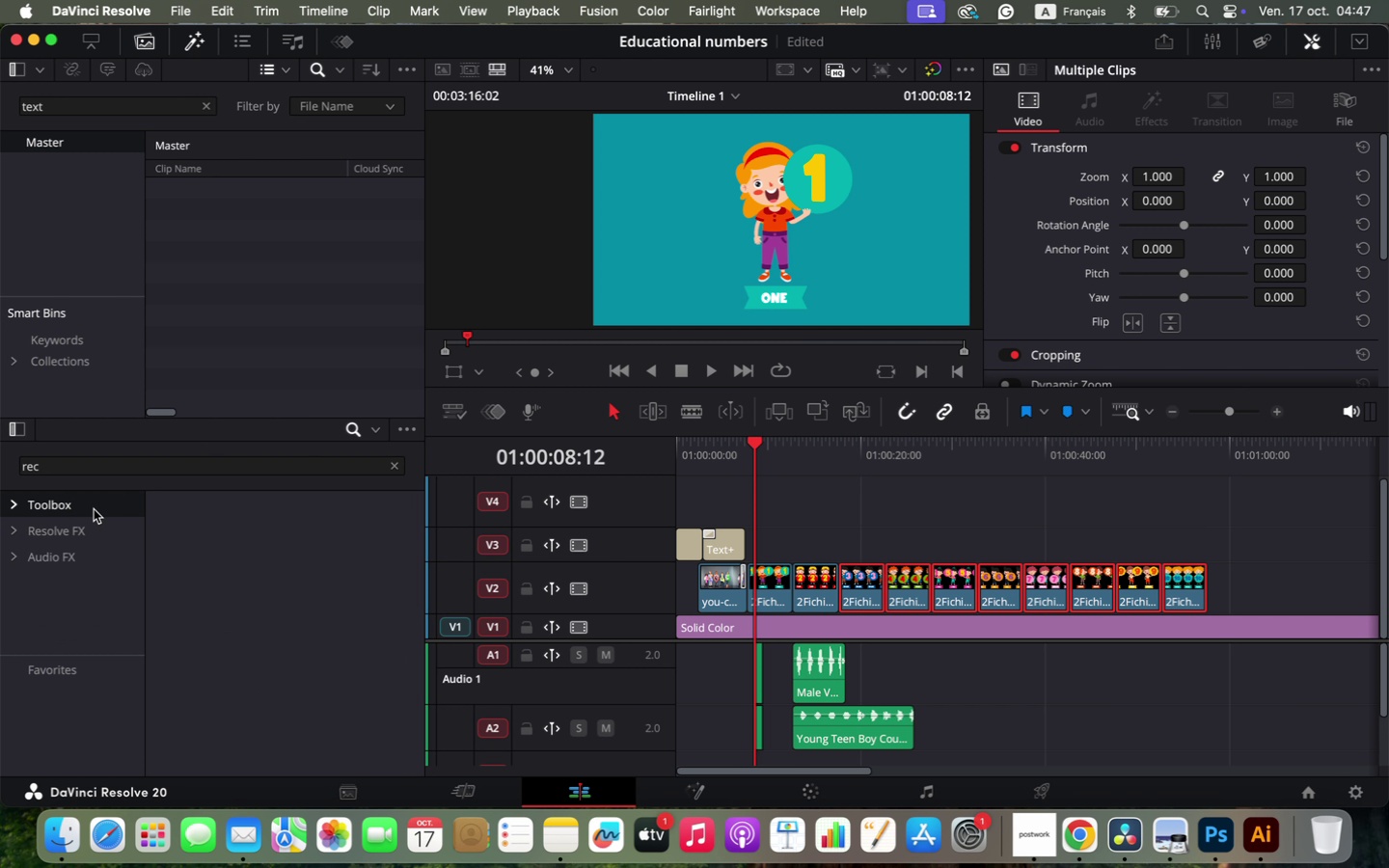 
left_click([88, 524])
 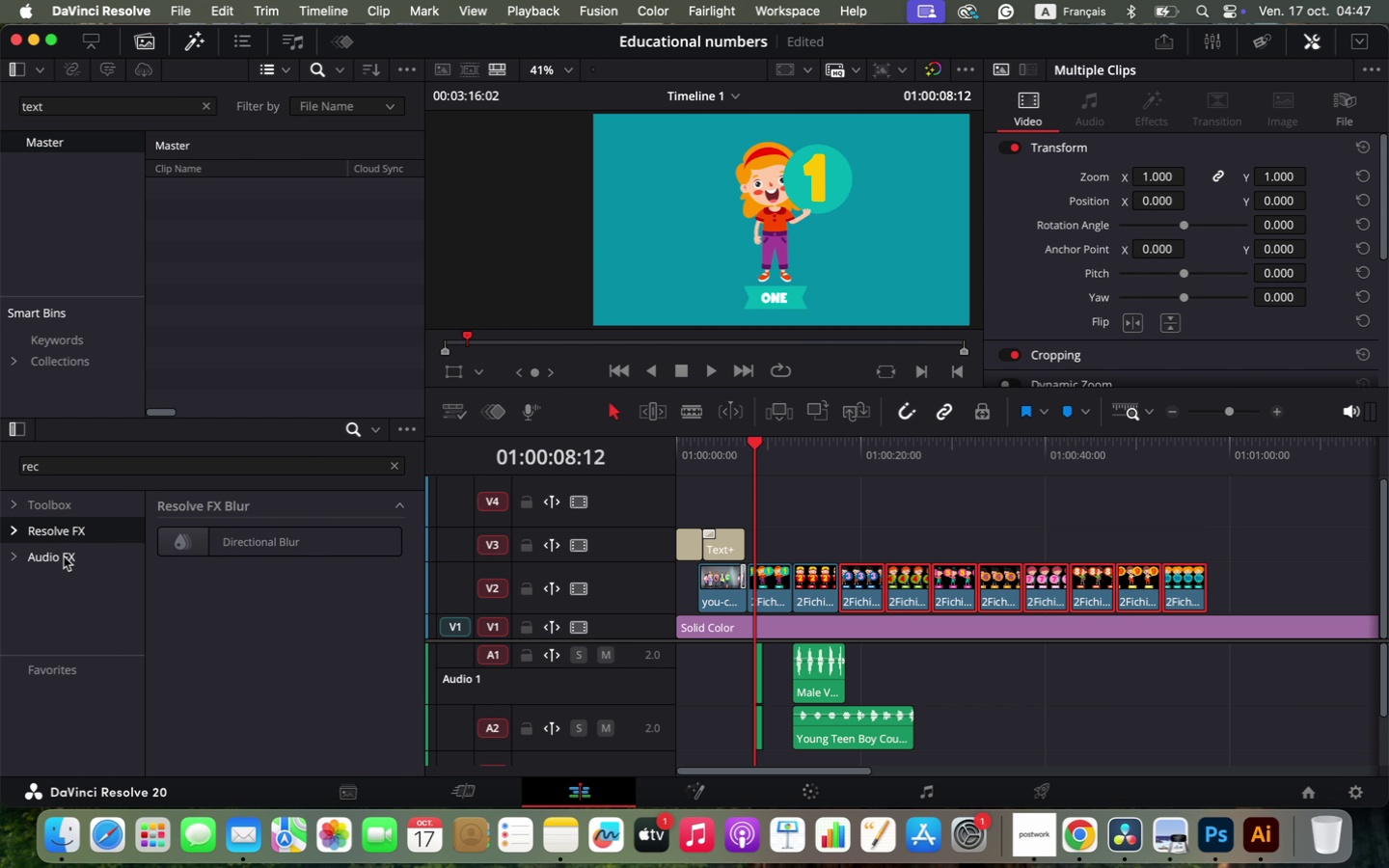 
left_click([64, 556])
 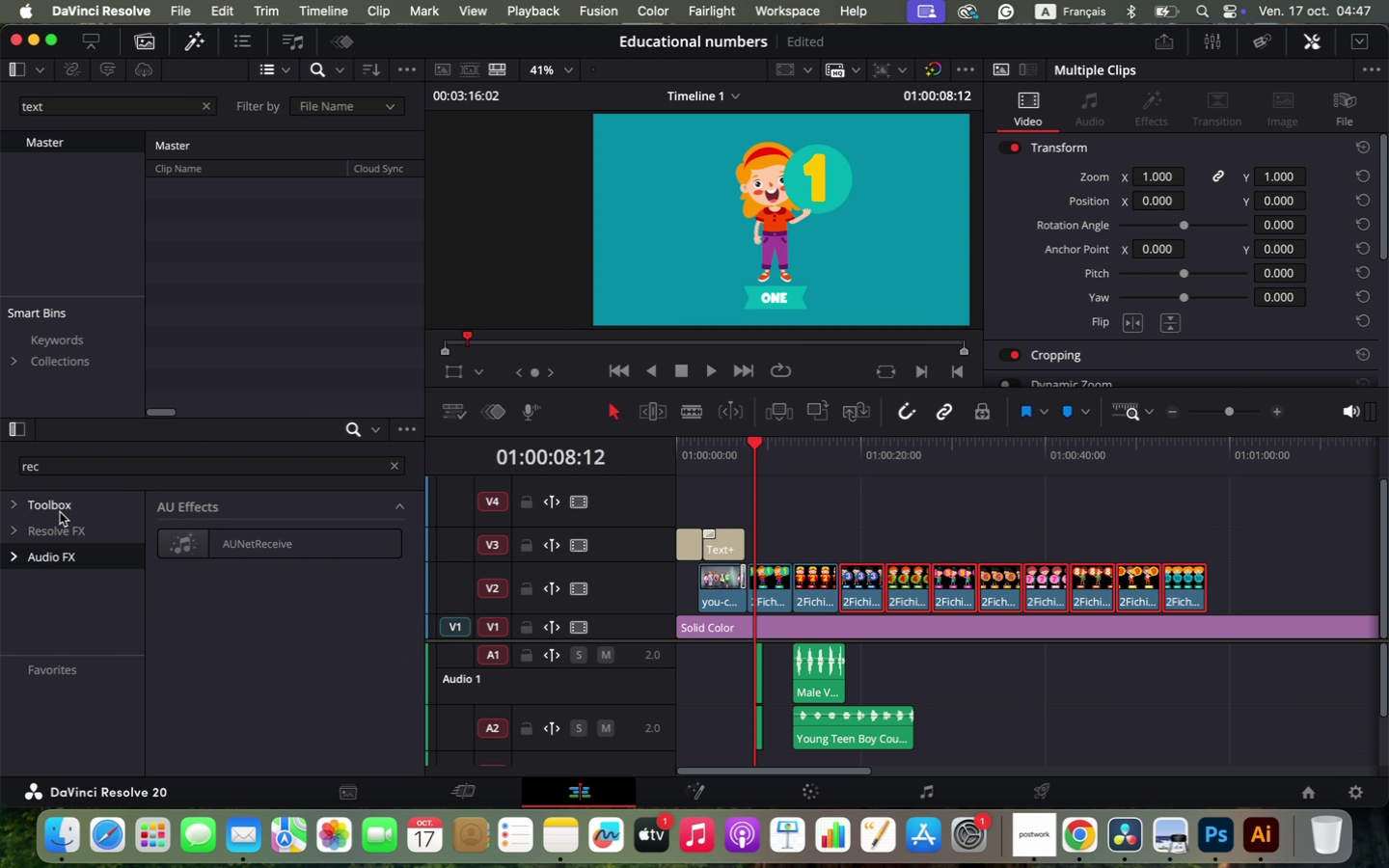 
left_click([60, 512])
 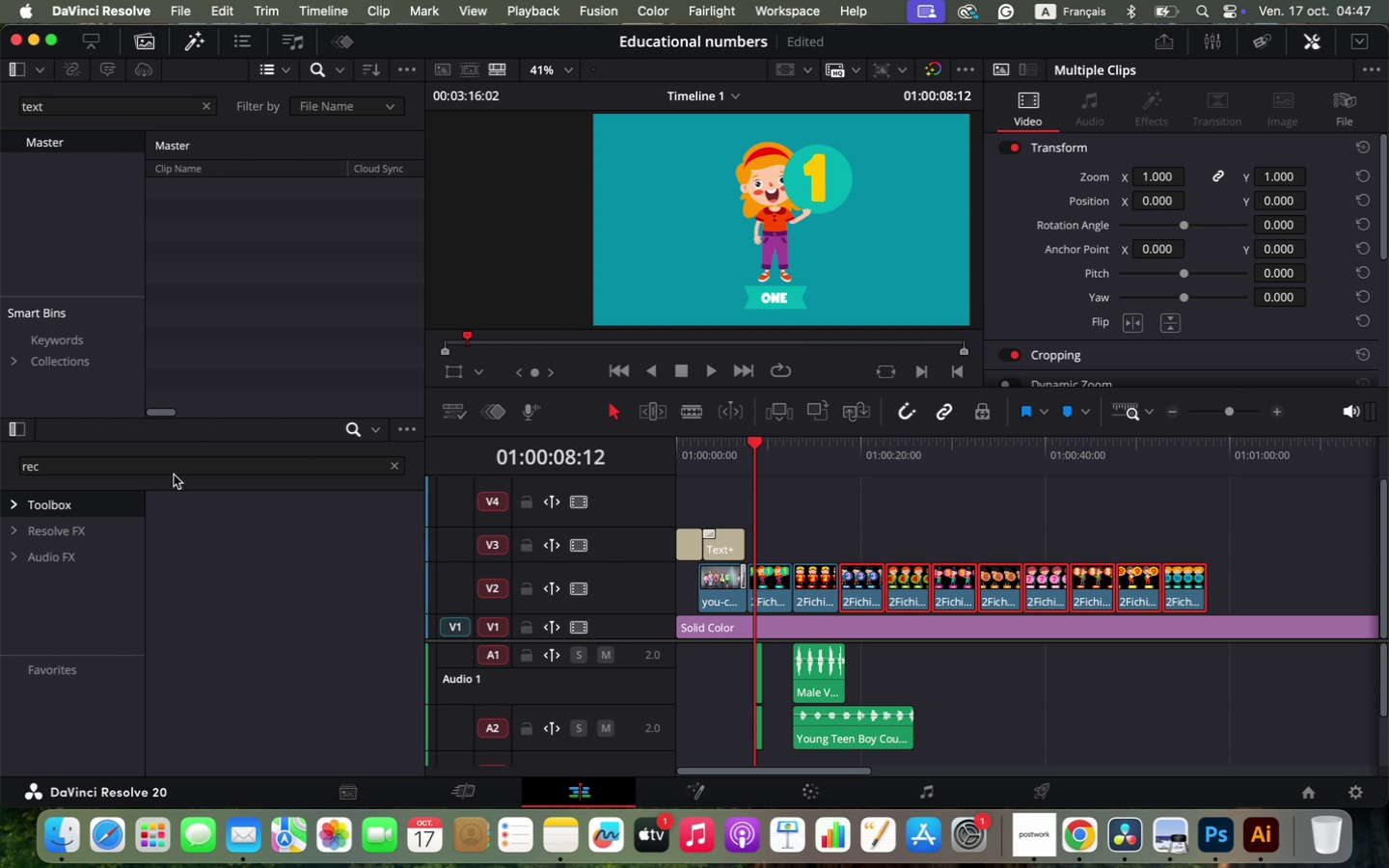 
double_click([163, 470])
 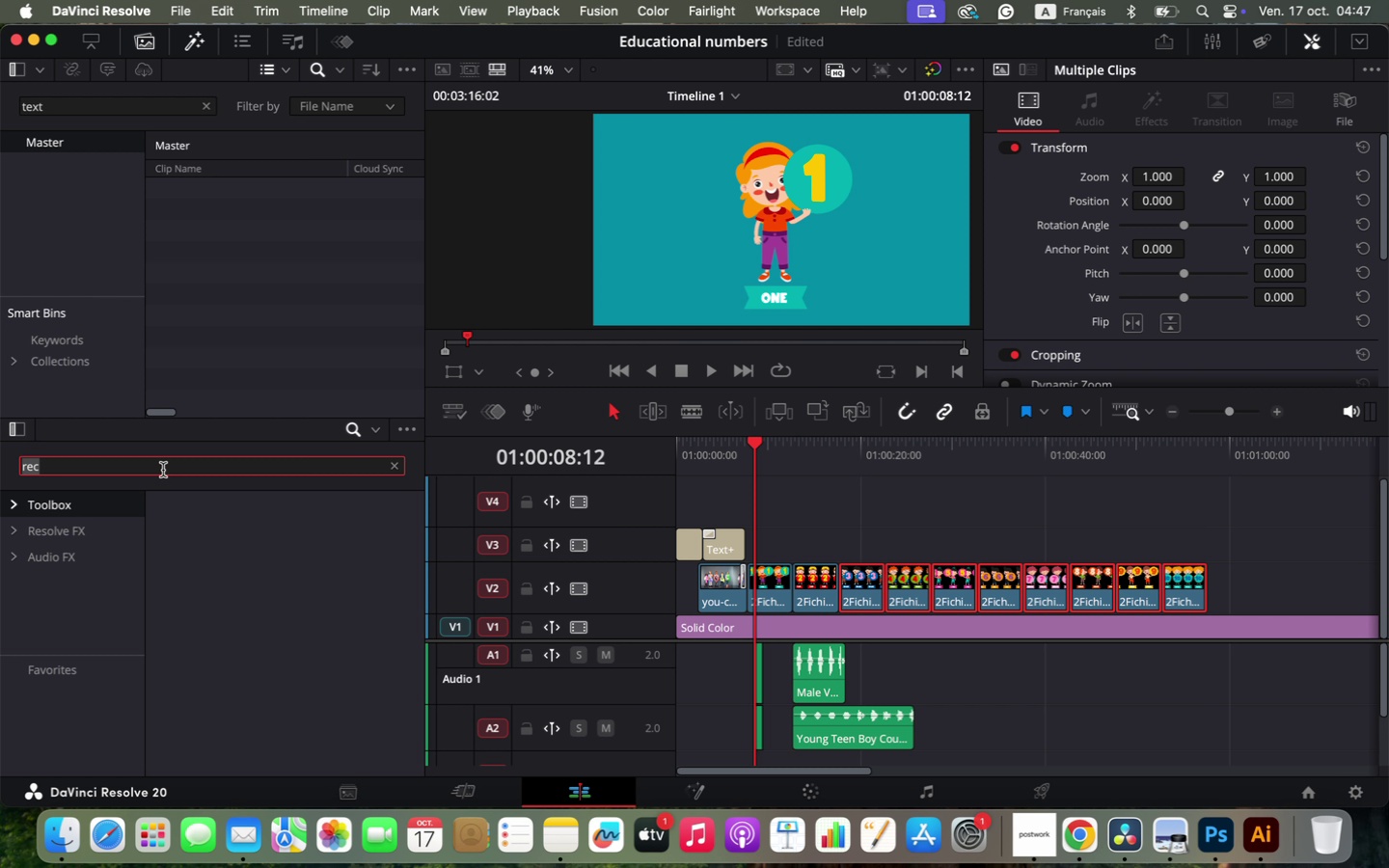 
triple_click([163, 470])
 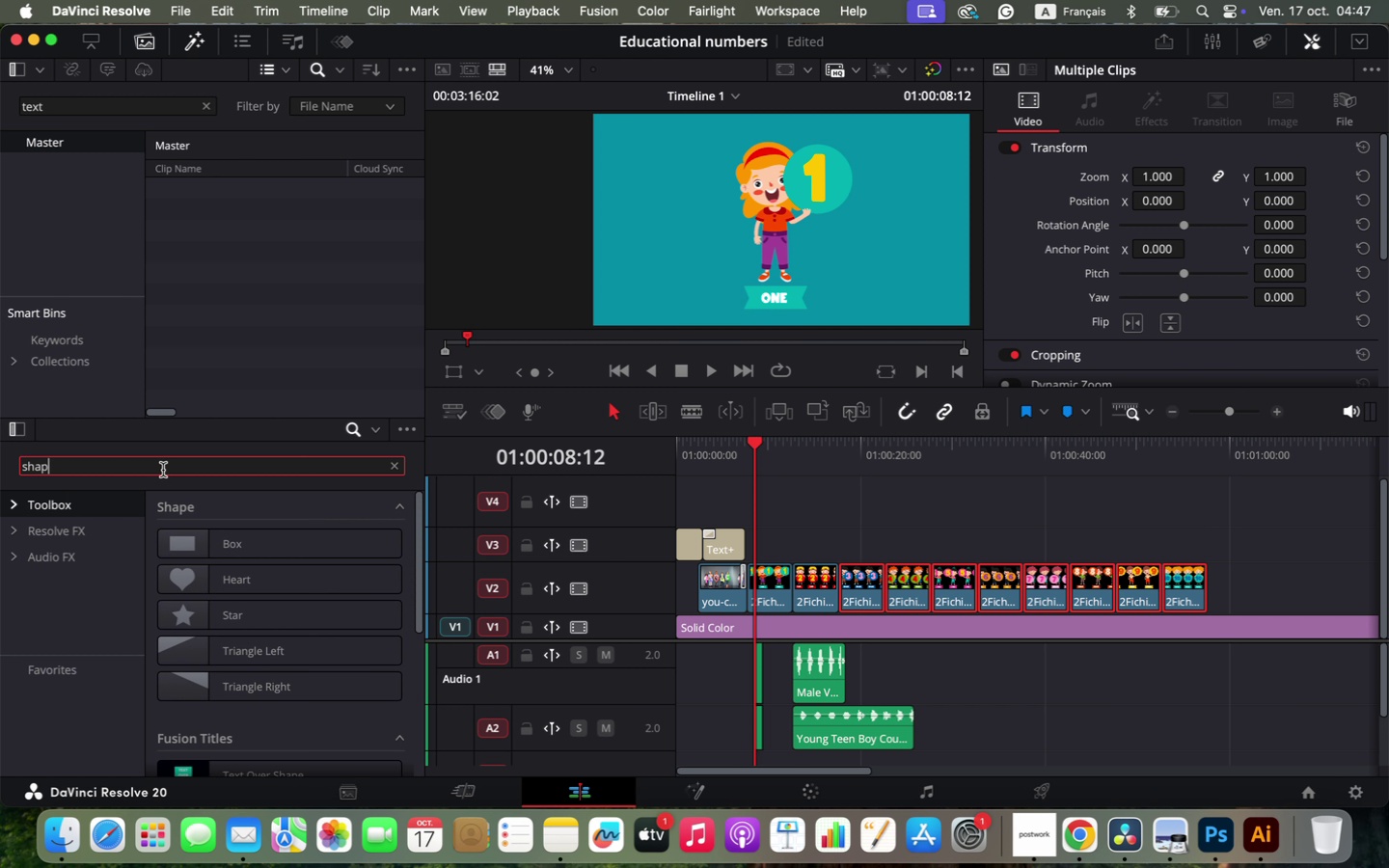 
type(shqp)
 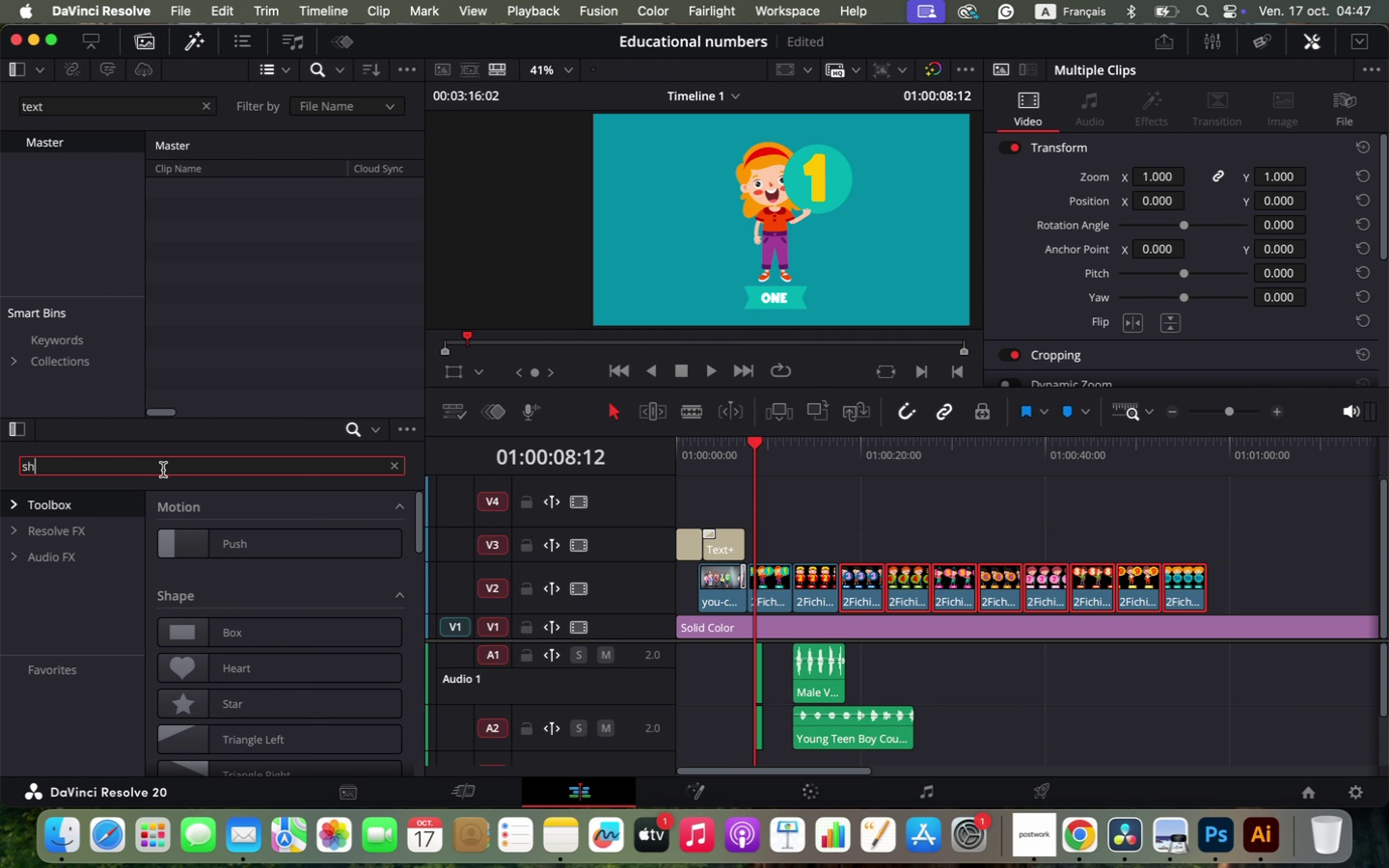 
left_click_drag(start_coordinate=[178, 537], to_coordinate=[828, 545])
 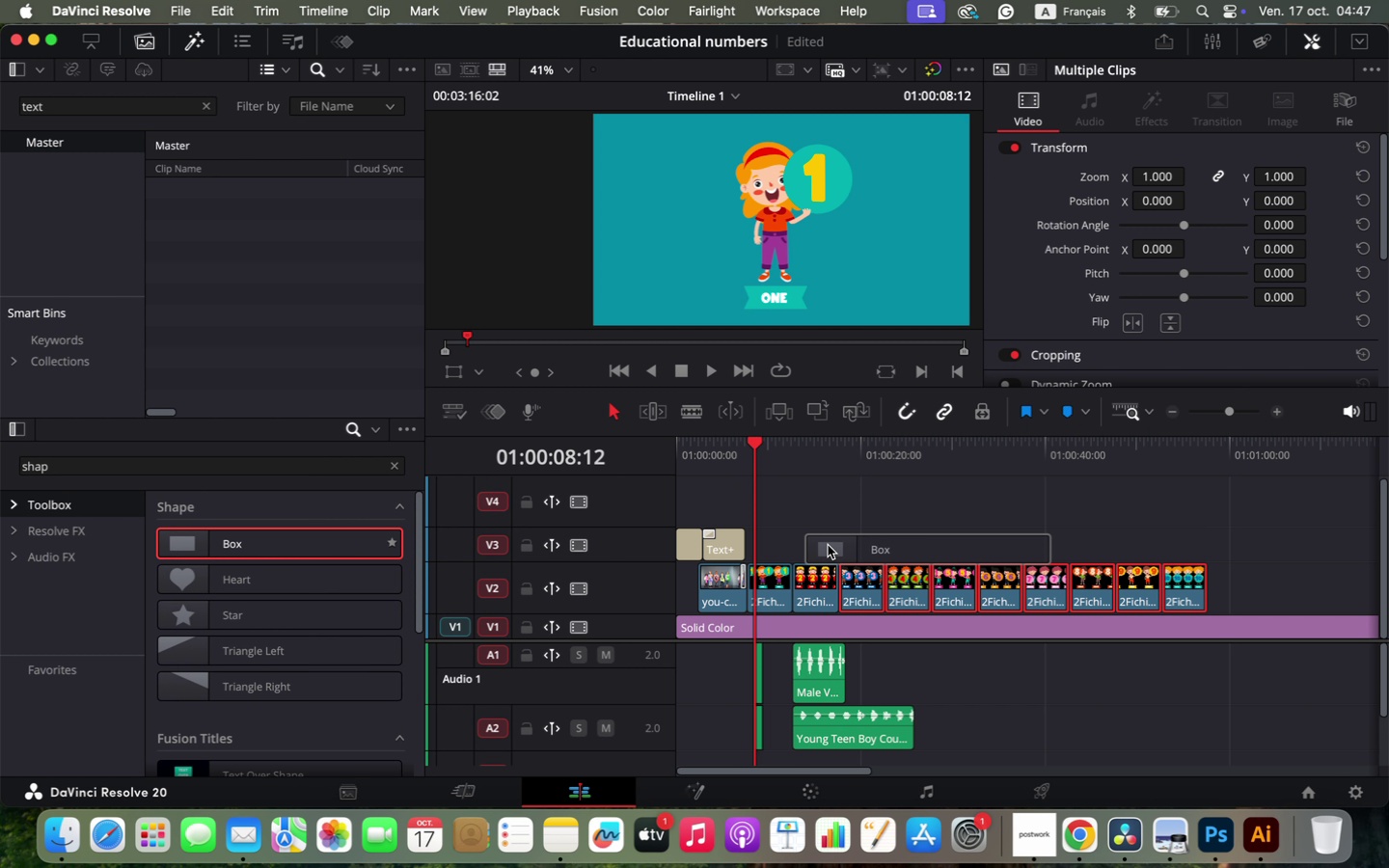 
scroll: coordinate [255, 572], scroll_direction: up, amount: 1.0
 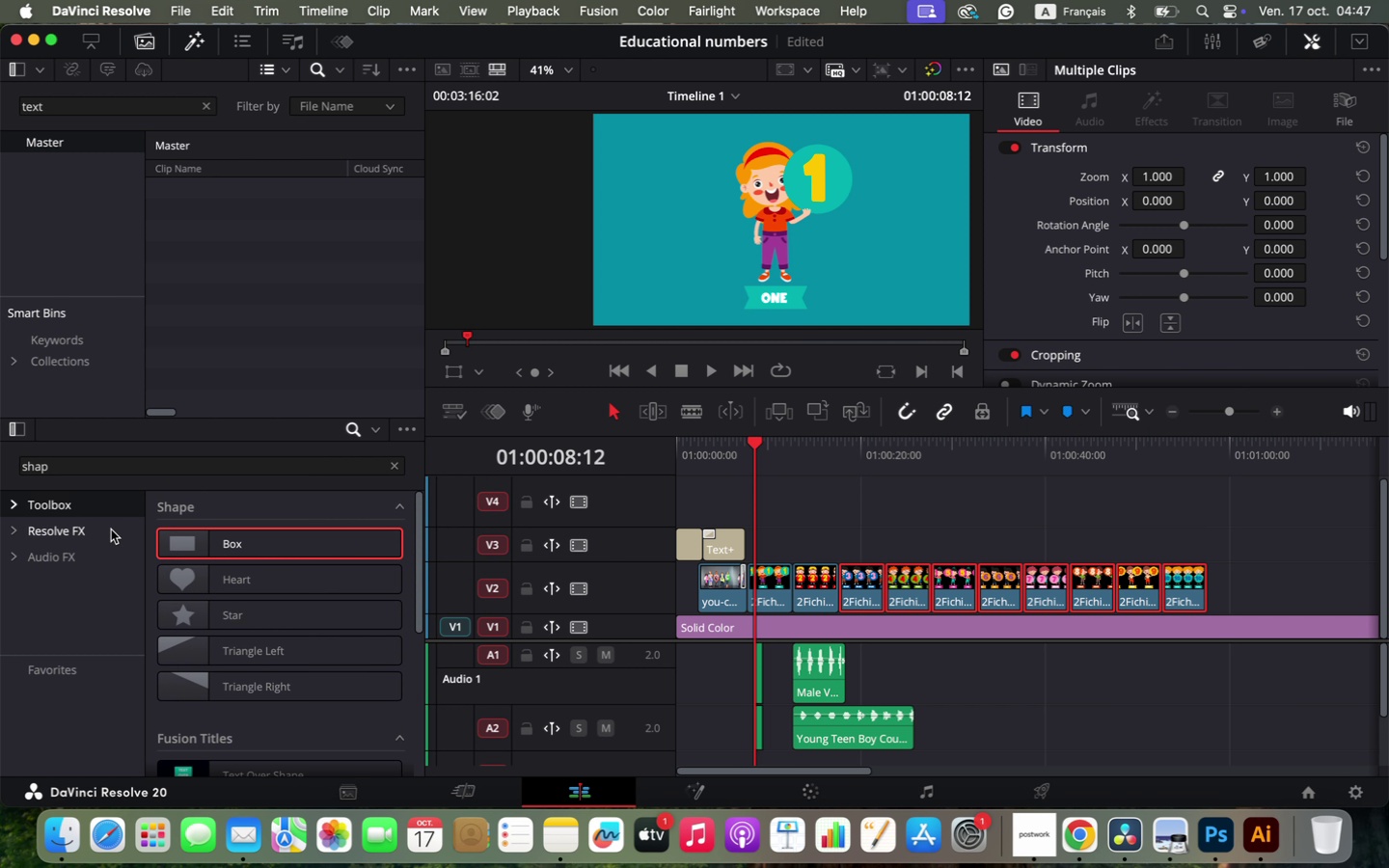 
scroll: coordinate [250, 575], scroll_direction: down, amount: 2.0
 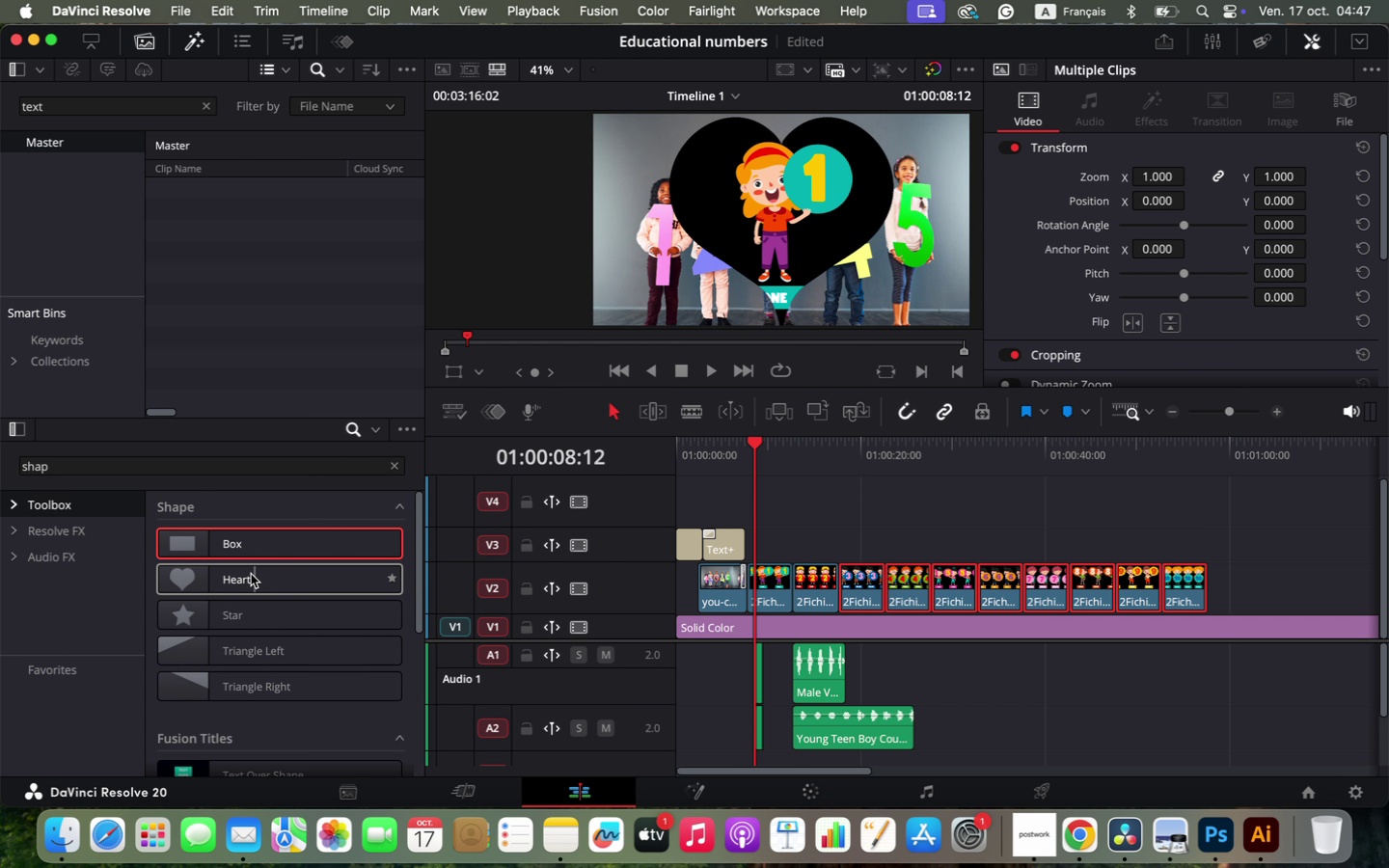 
scroll: coordinate [250, 575], scroll_direction: up, amount: 3.0
 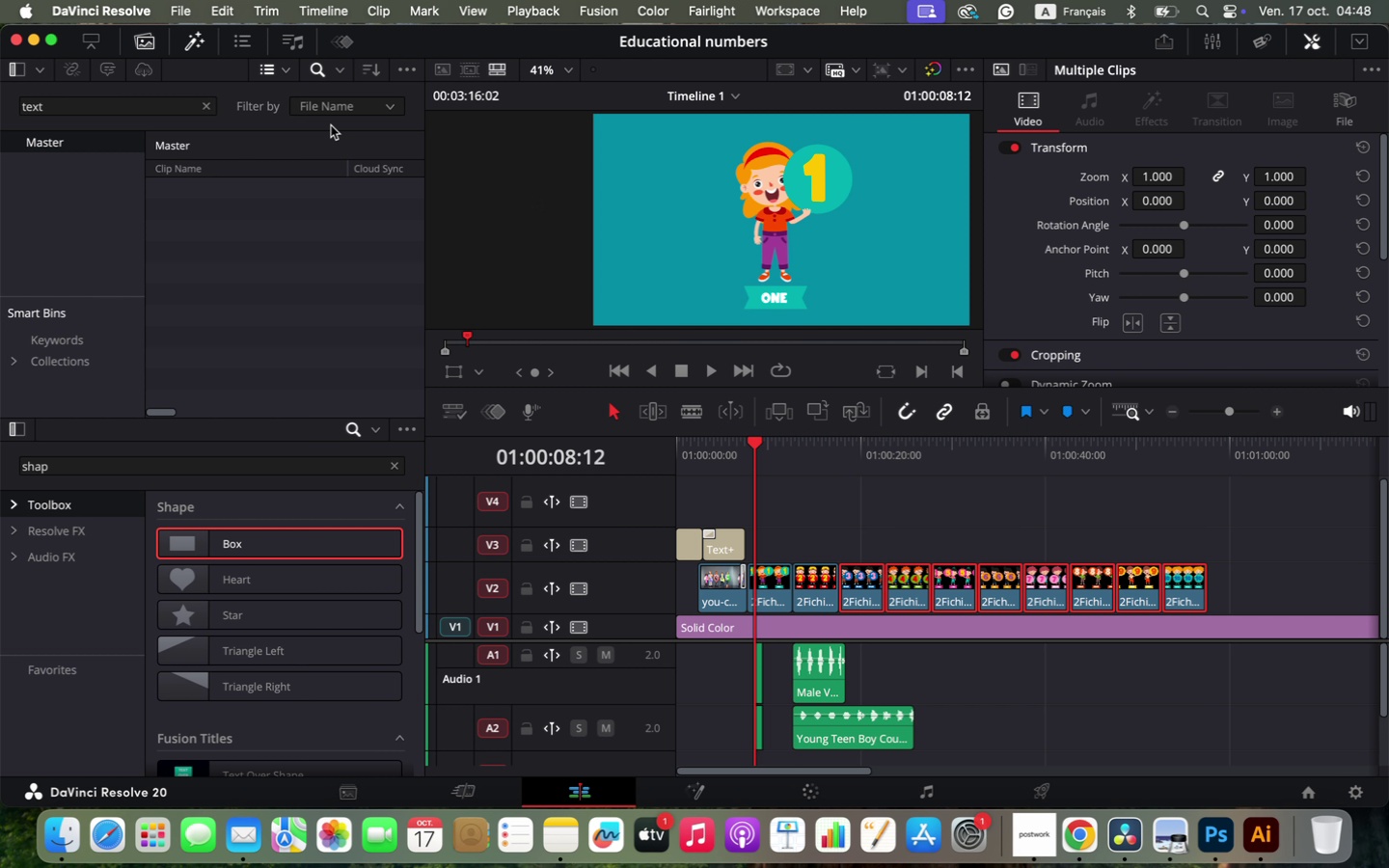 
wait(18.79)
 